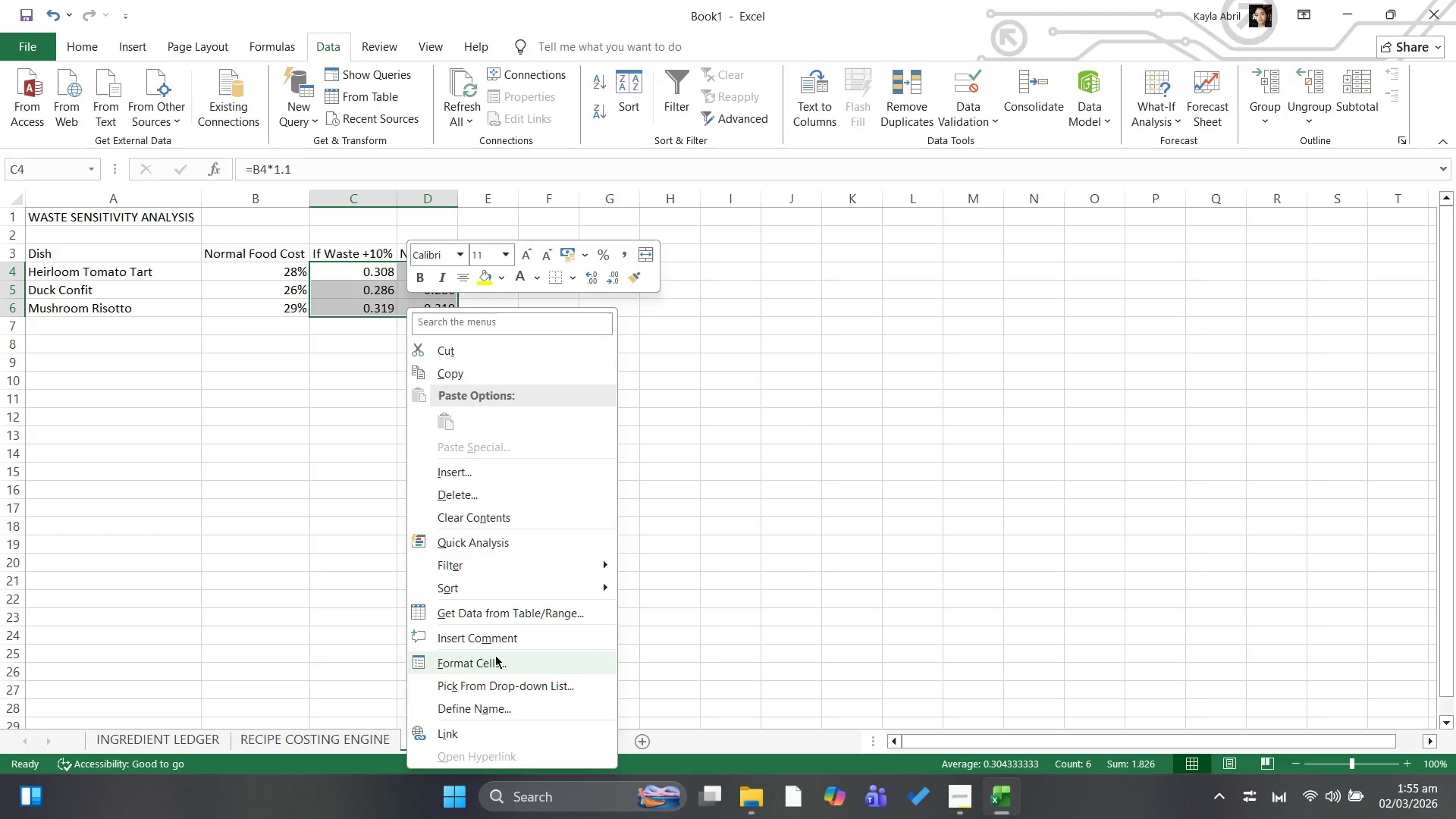 
left_click_drag(start_coordinate=[717, 359], to_coordinate=[718, 353])
 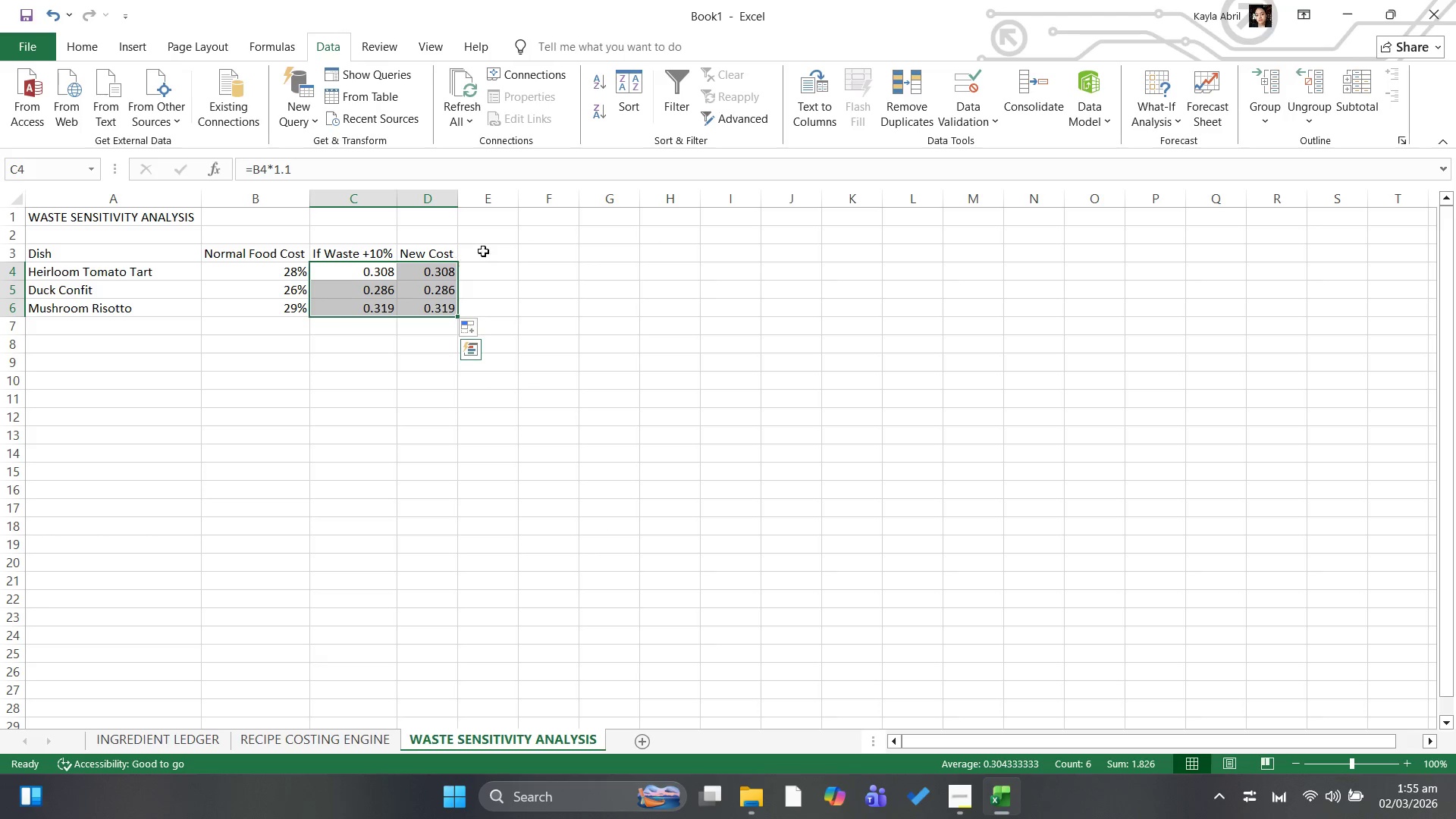 
left_click([500, 248])
 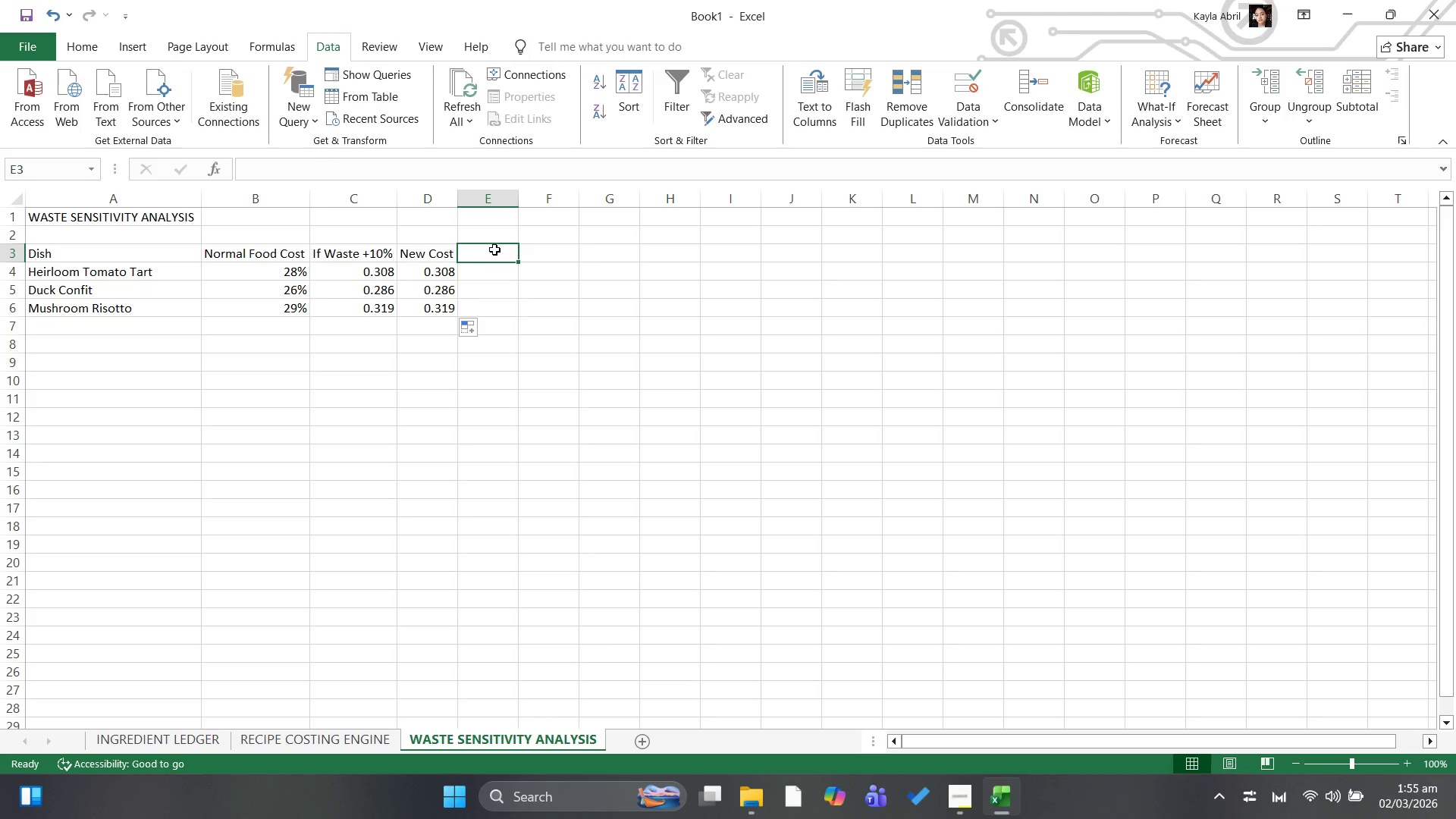 
type(Impact)
 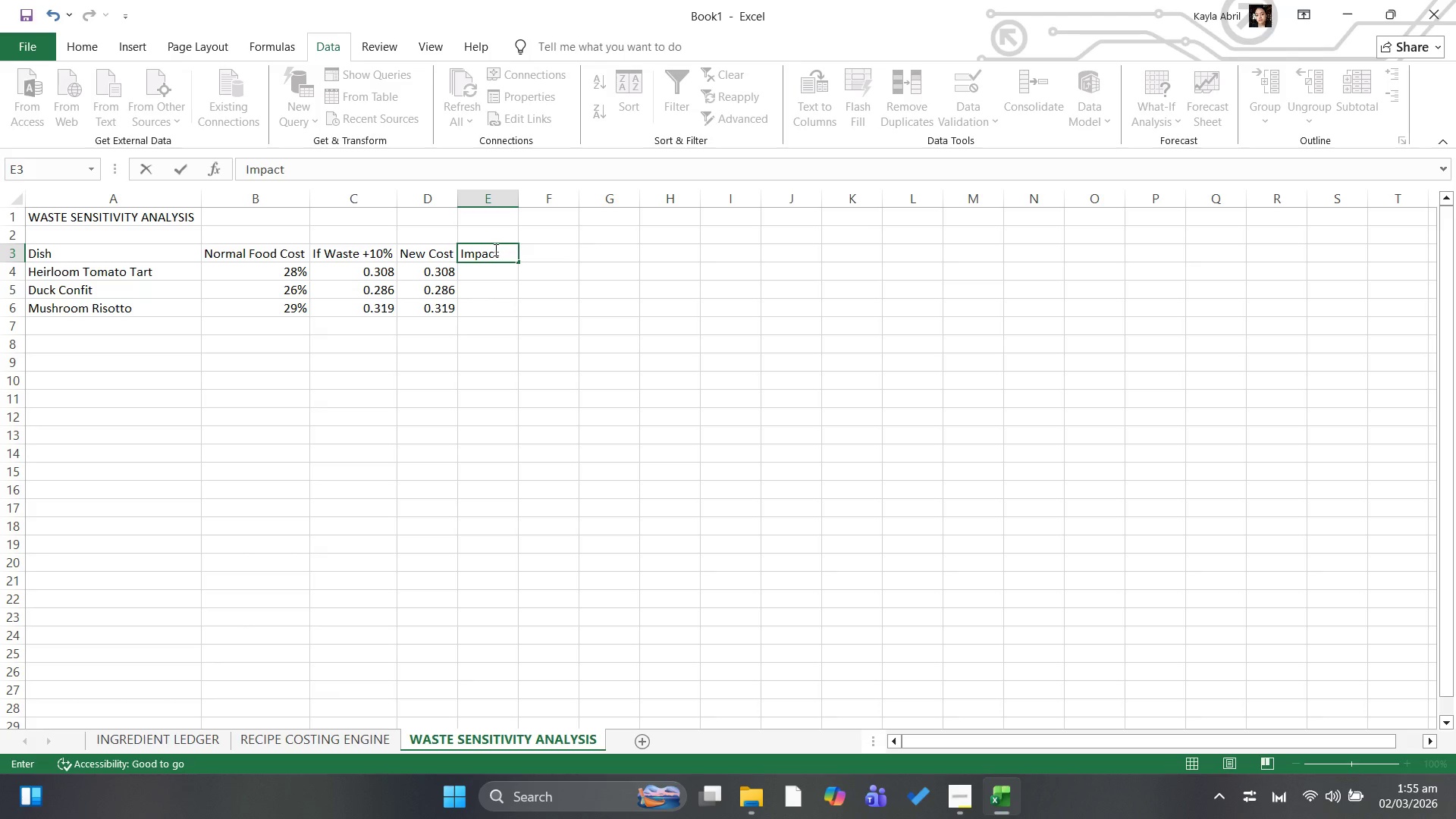 
wait(6.7)
 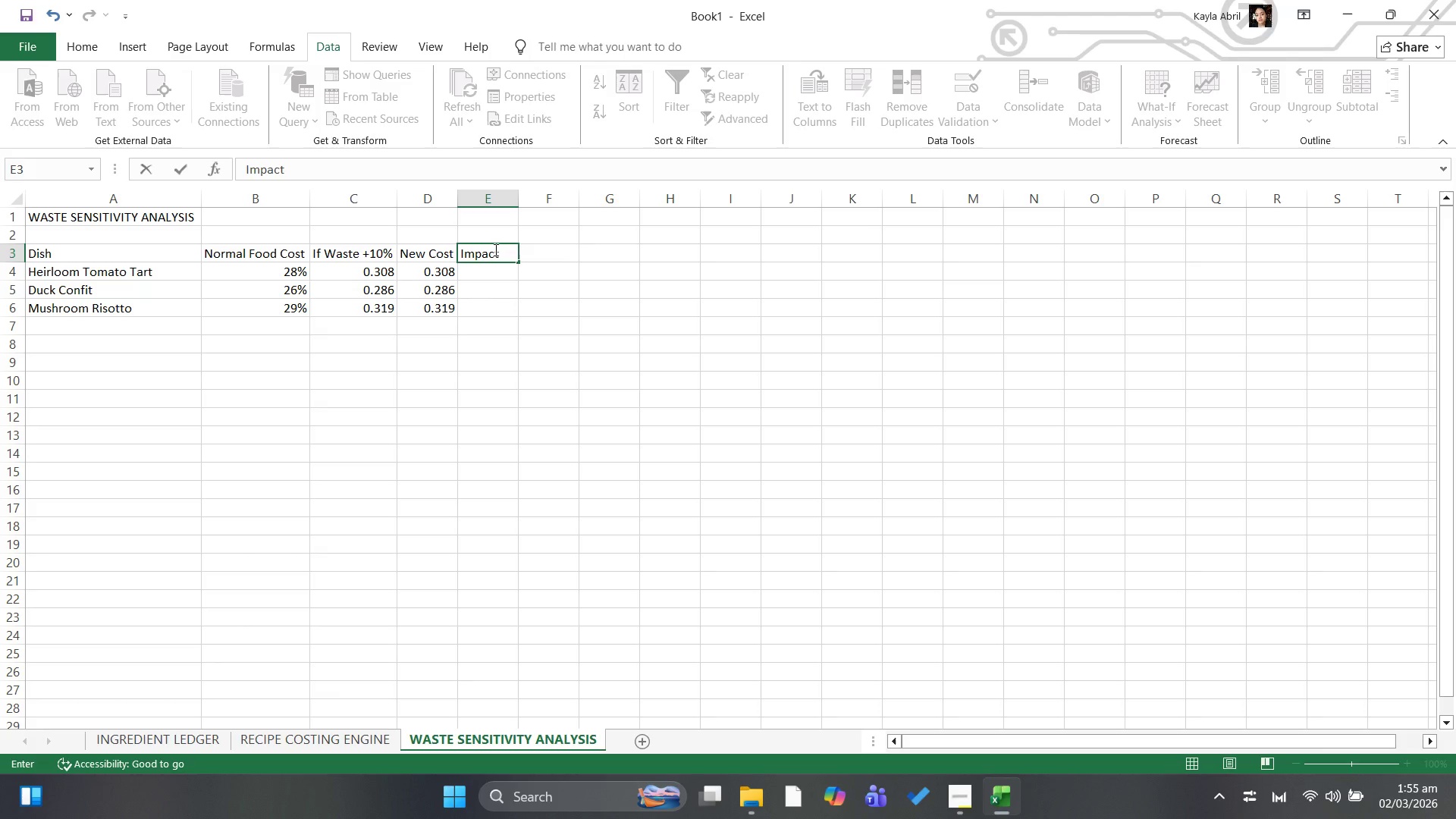 
key(ArrowDown)
 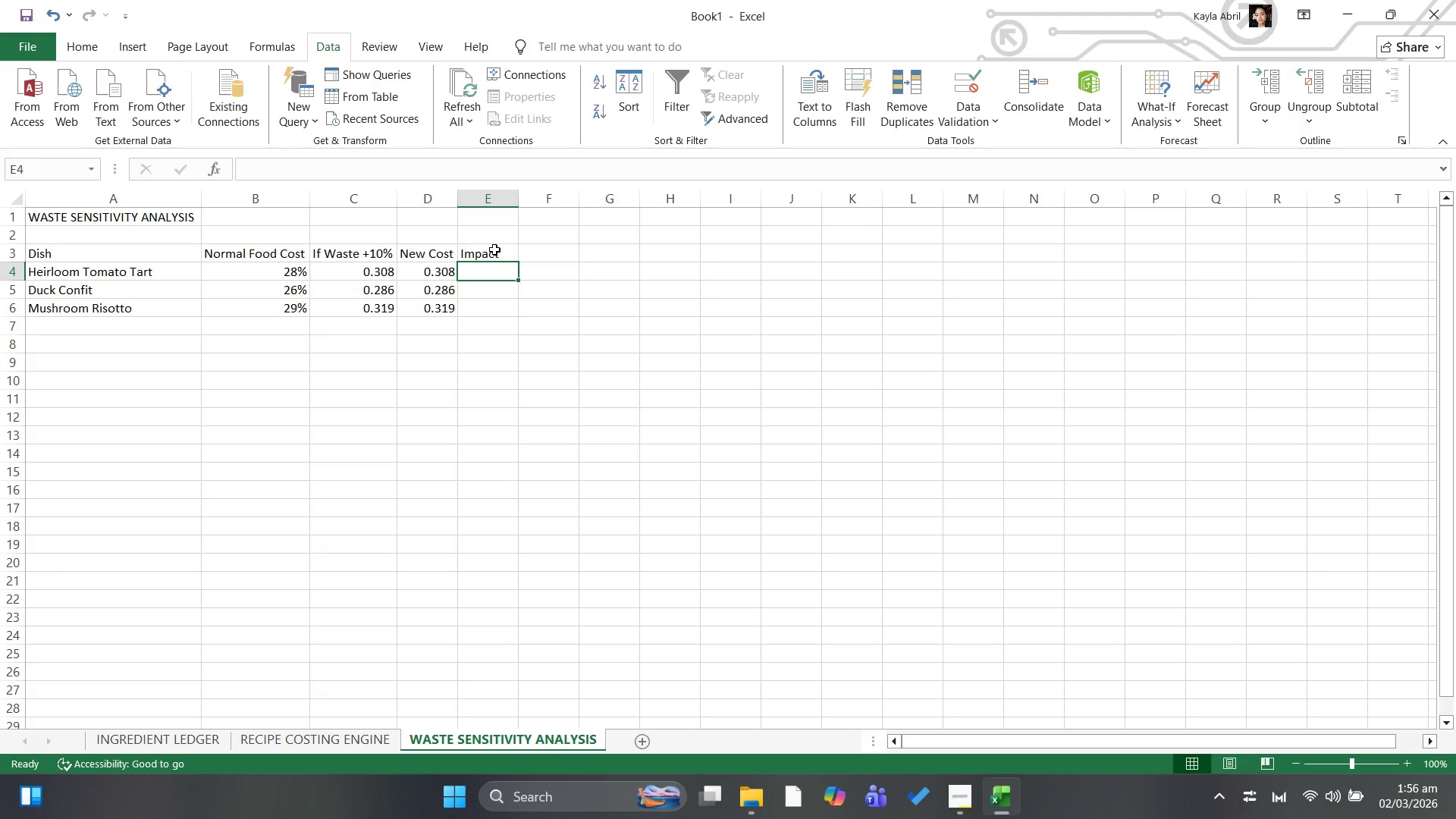 
type(=d4-b4)
 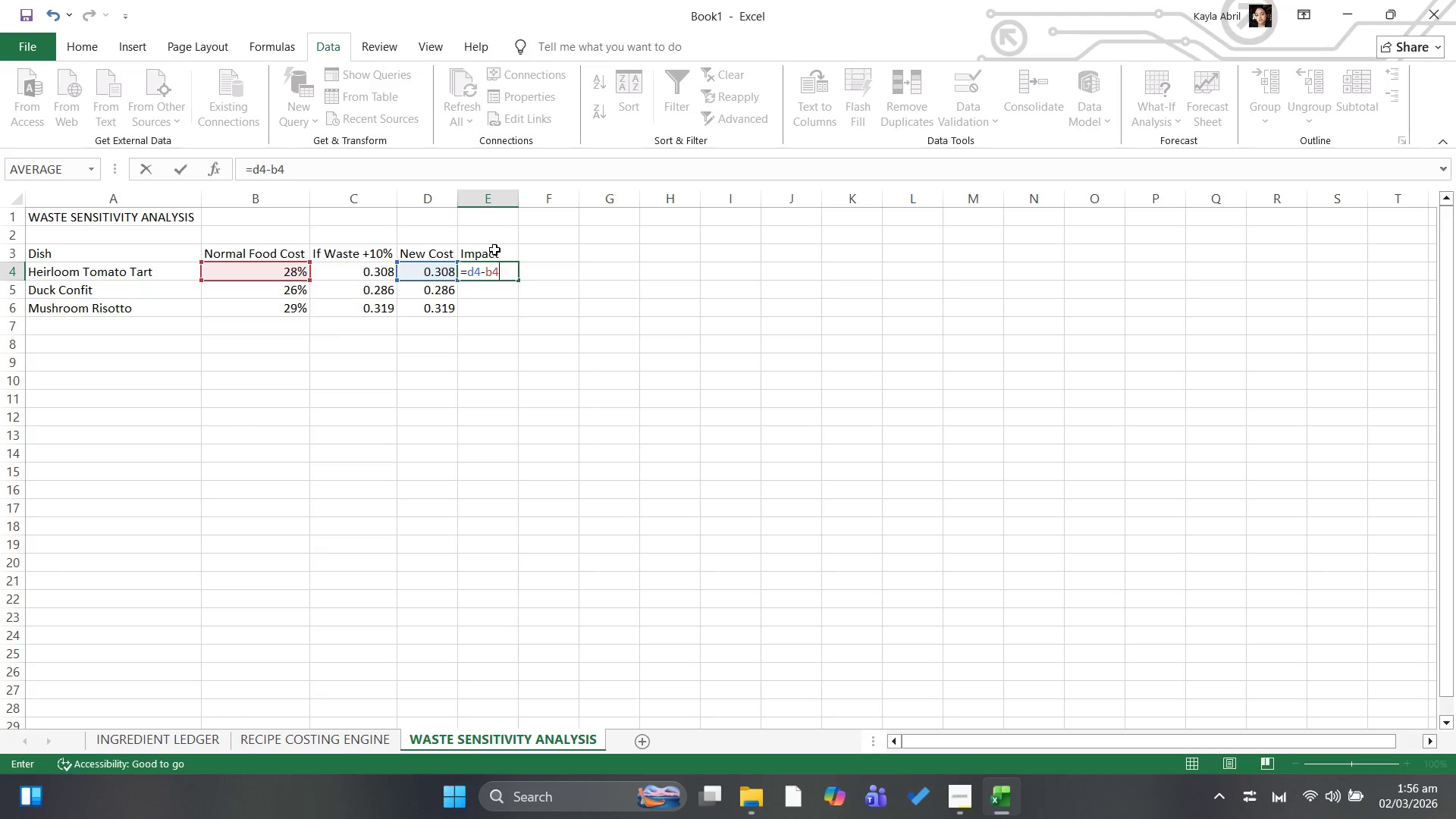 
key(ArrowDown)
 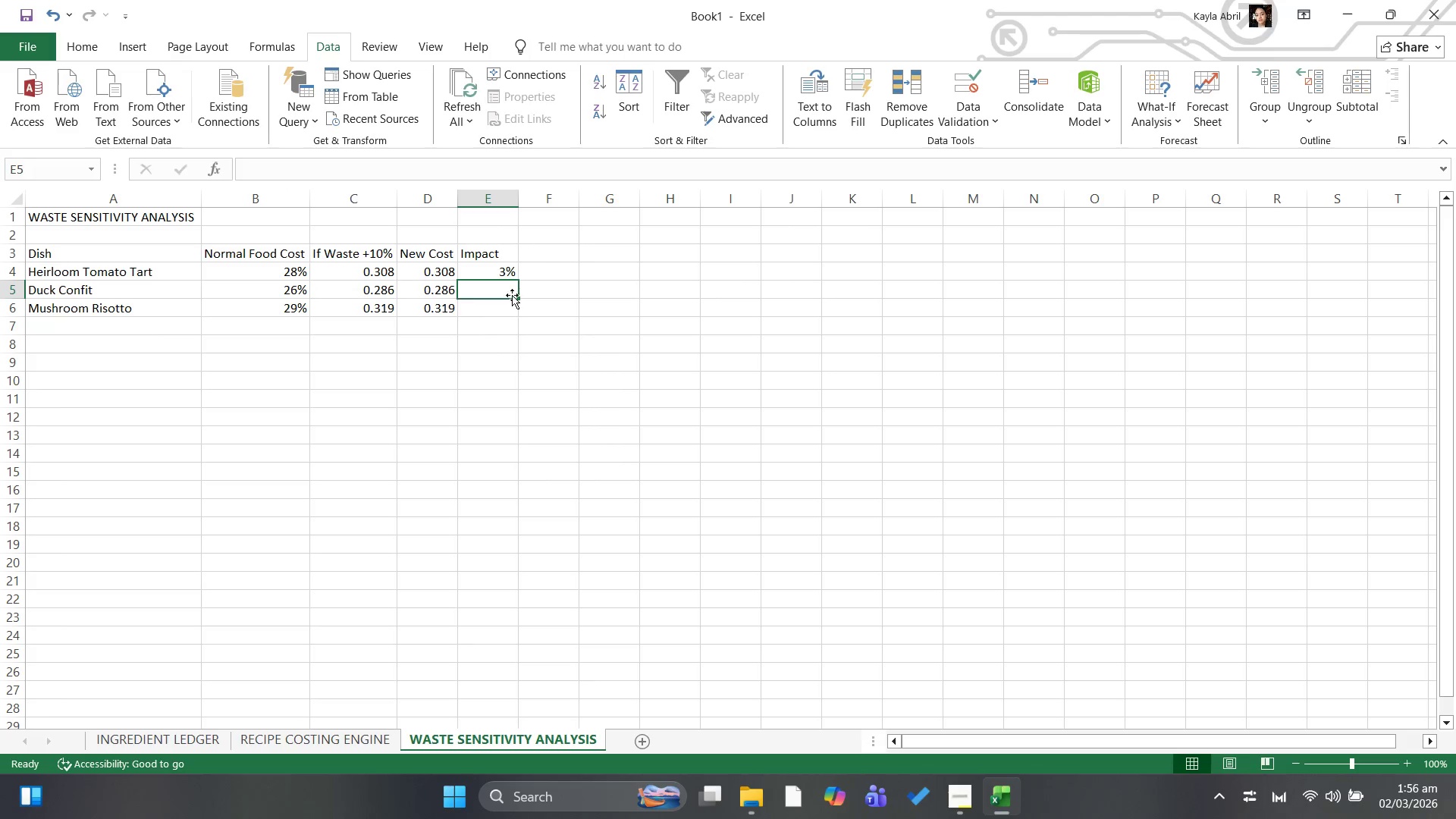 
left_click([503, 269])
 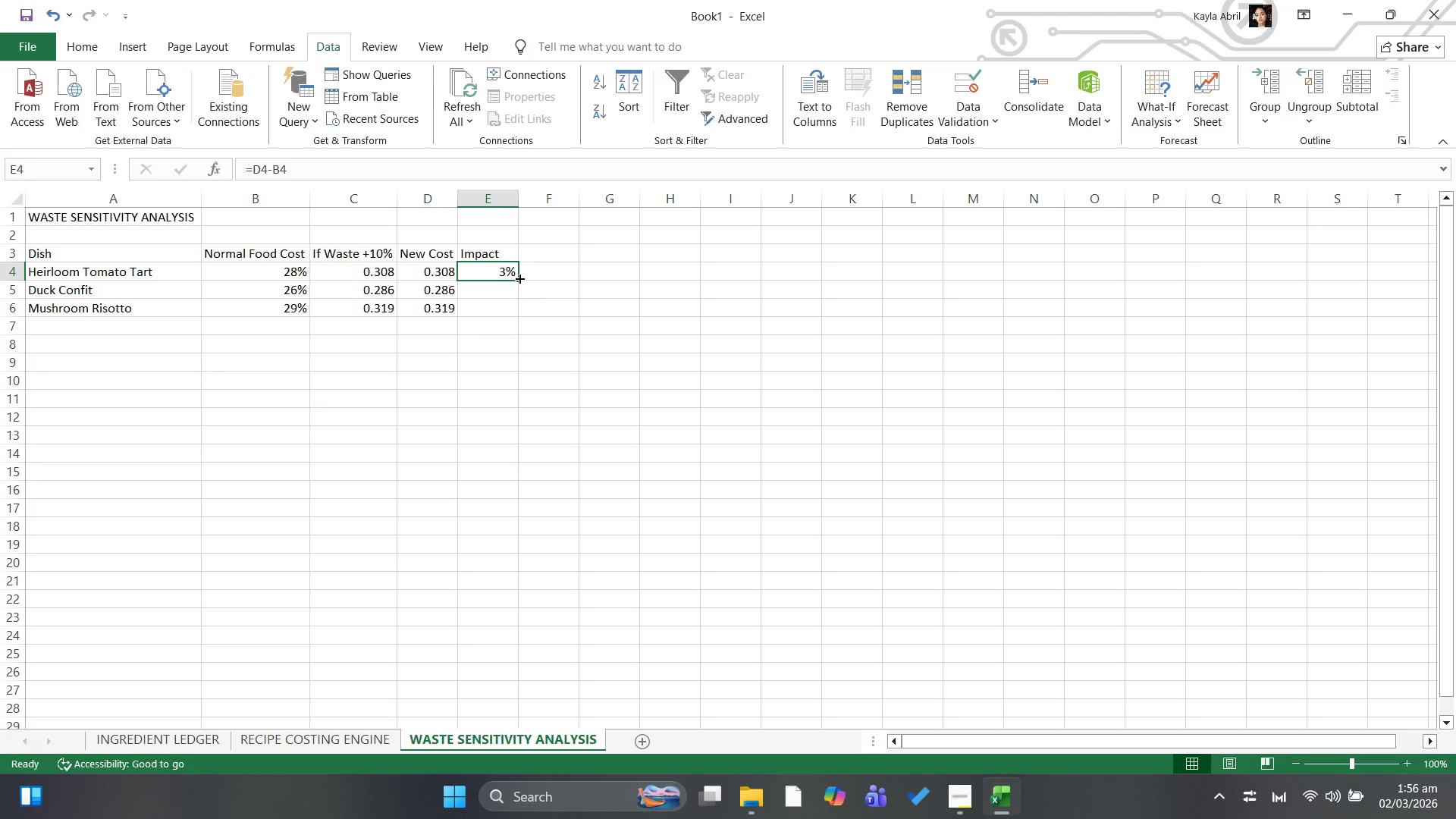 
left_click_drag(start_coordinate=[519, 278], to_coordinate=[519, 318])
 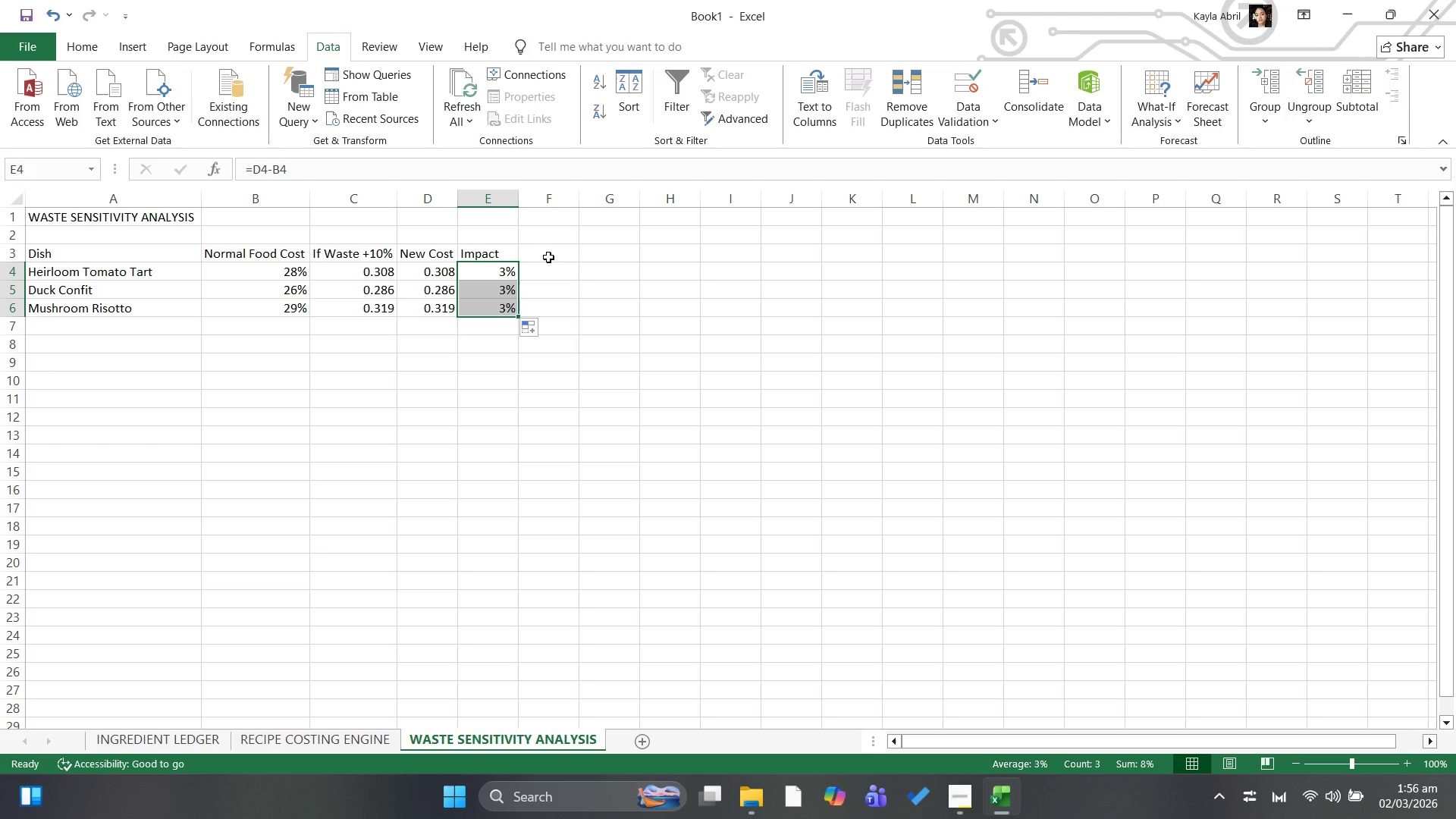 
wait(11.09)
 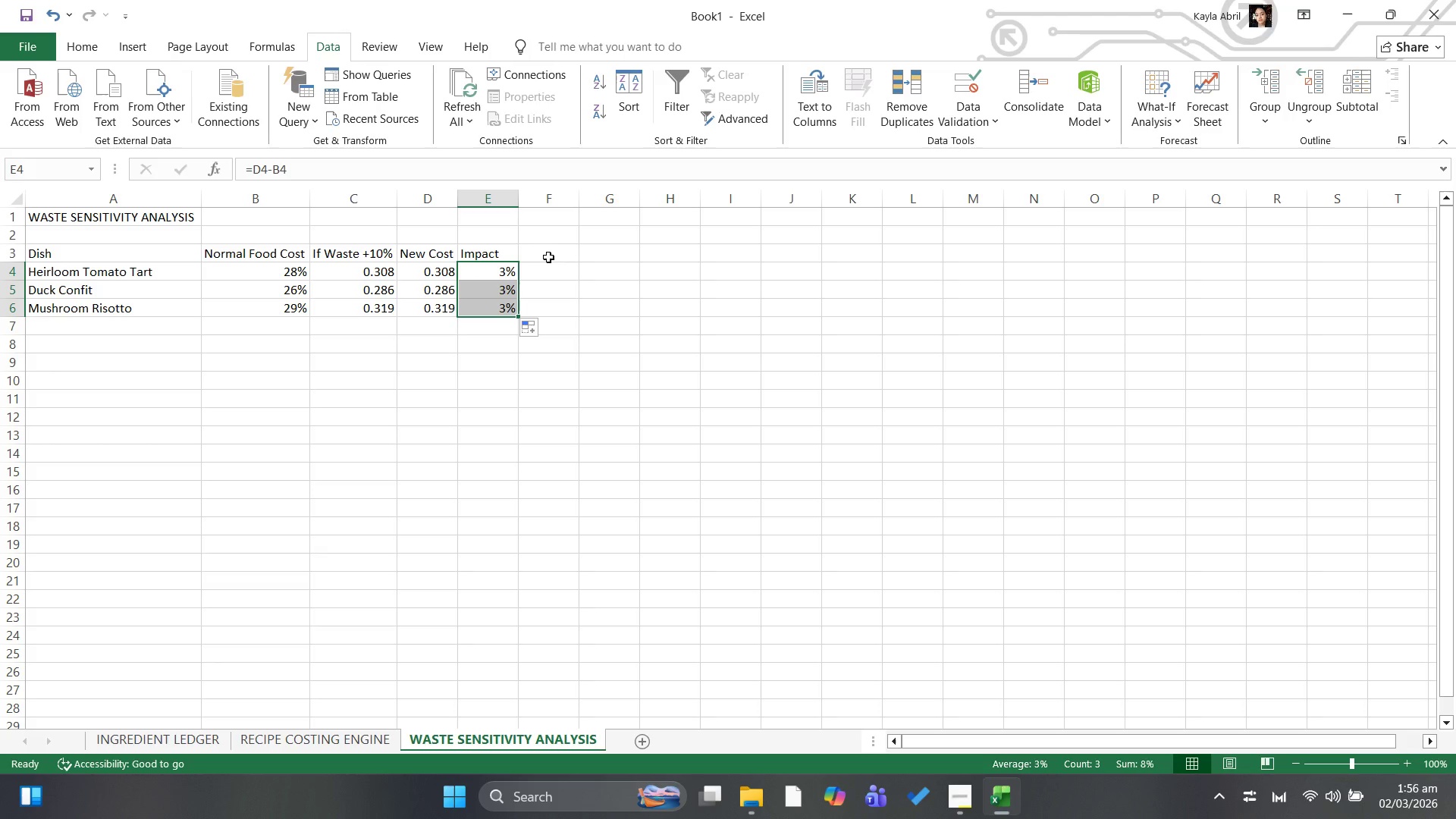 
left_click([488, 292])
 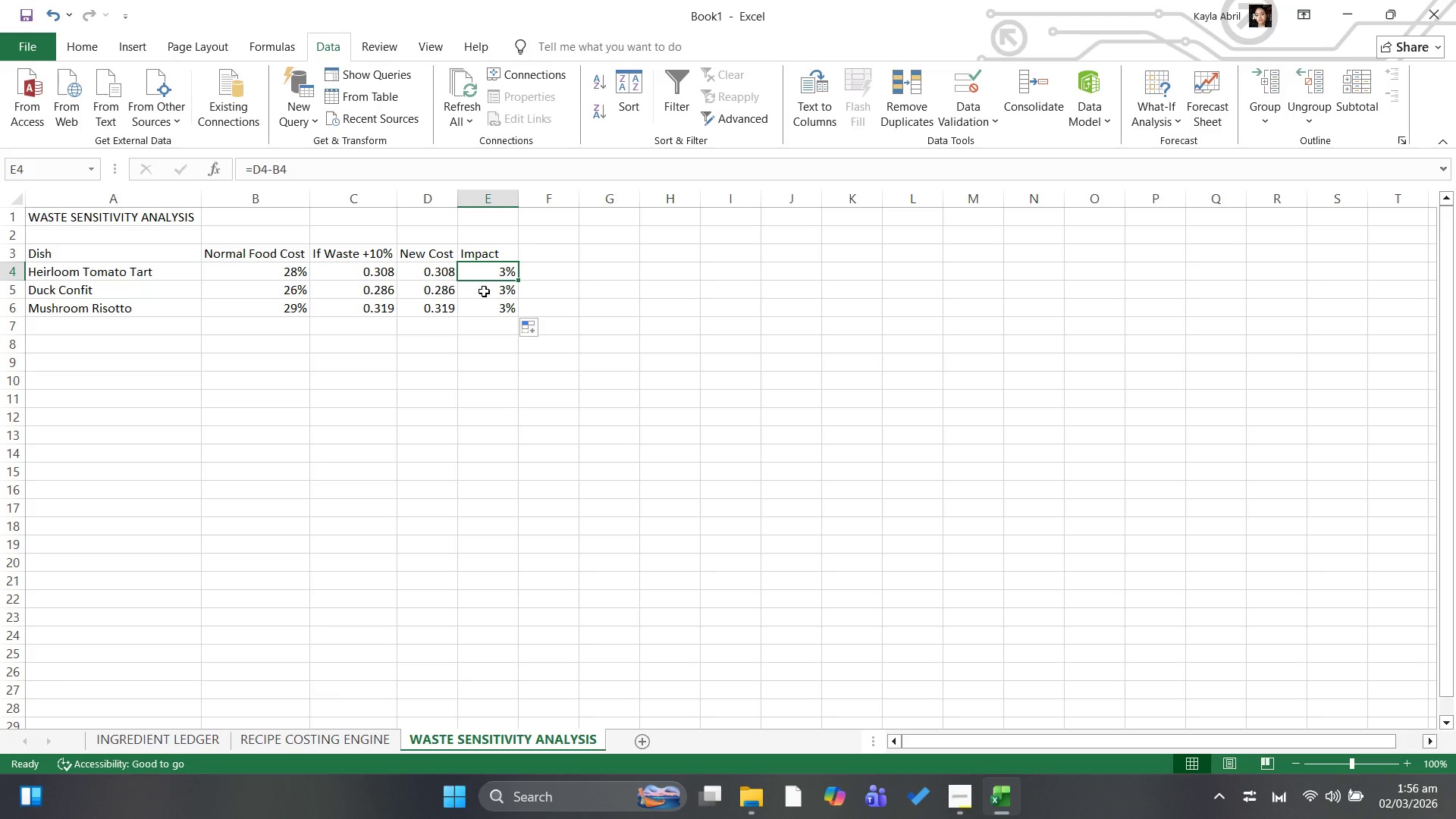 
left_click([494, 288])
 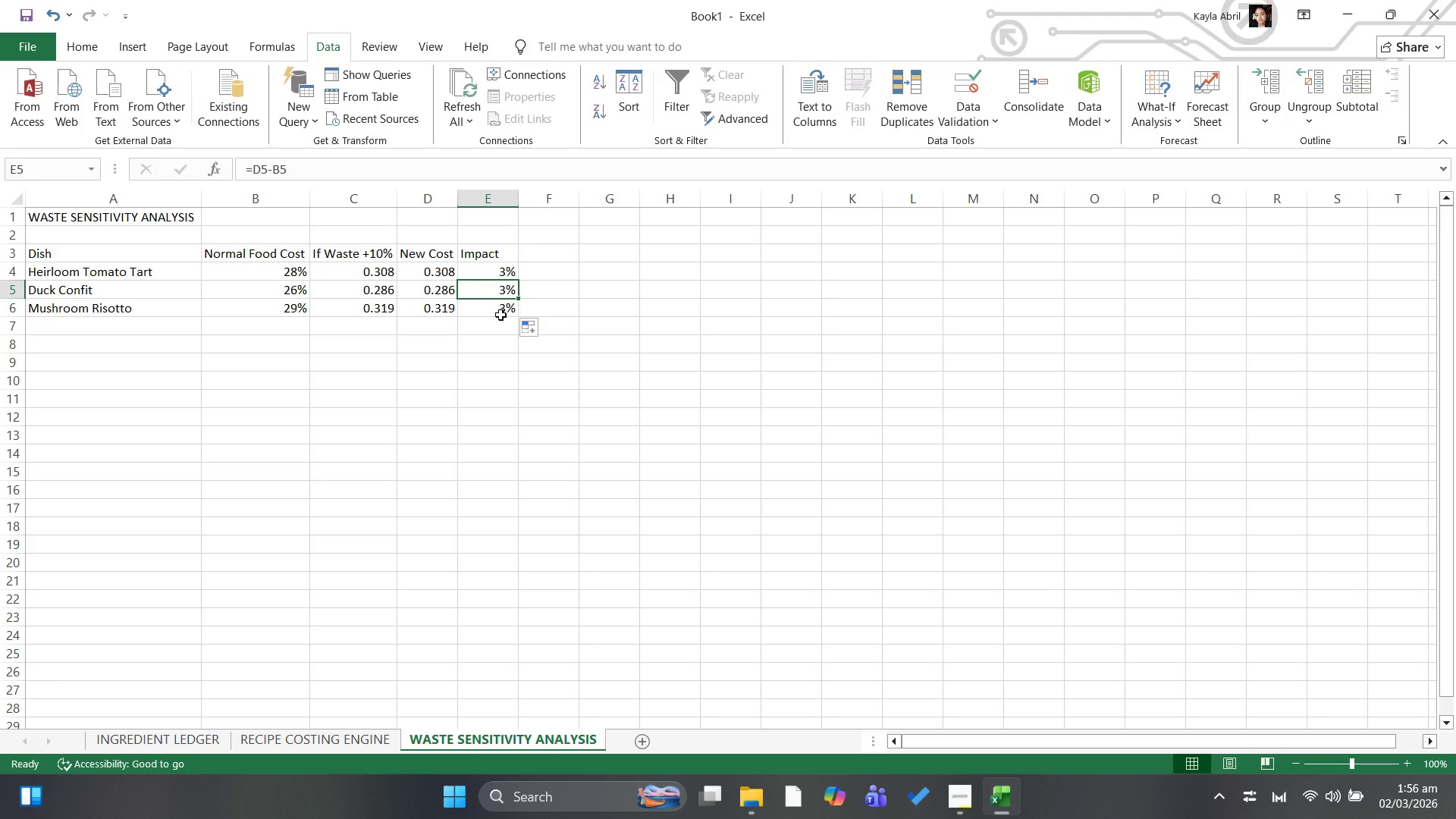 
left_click([500, 315])
 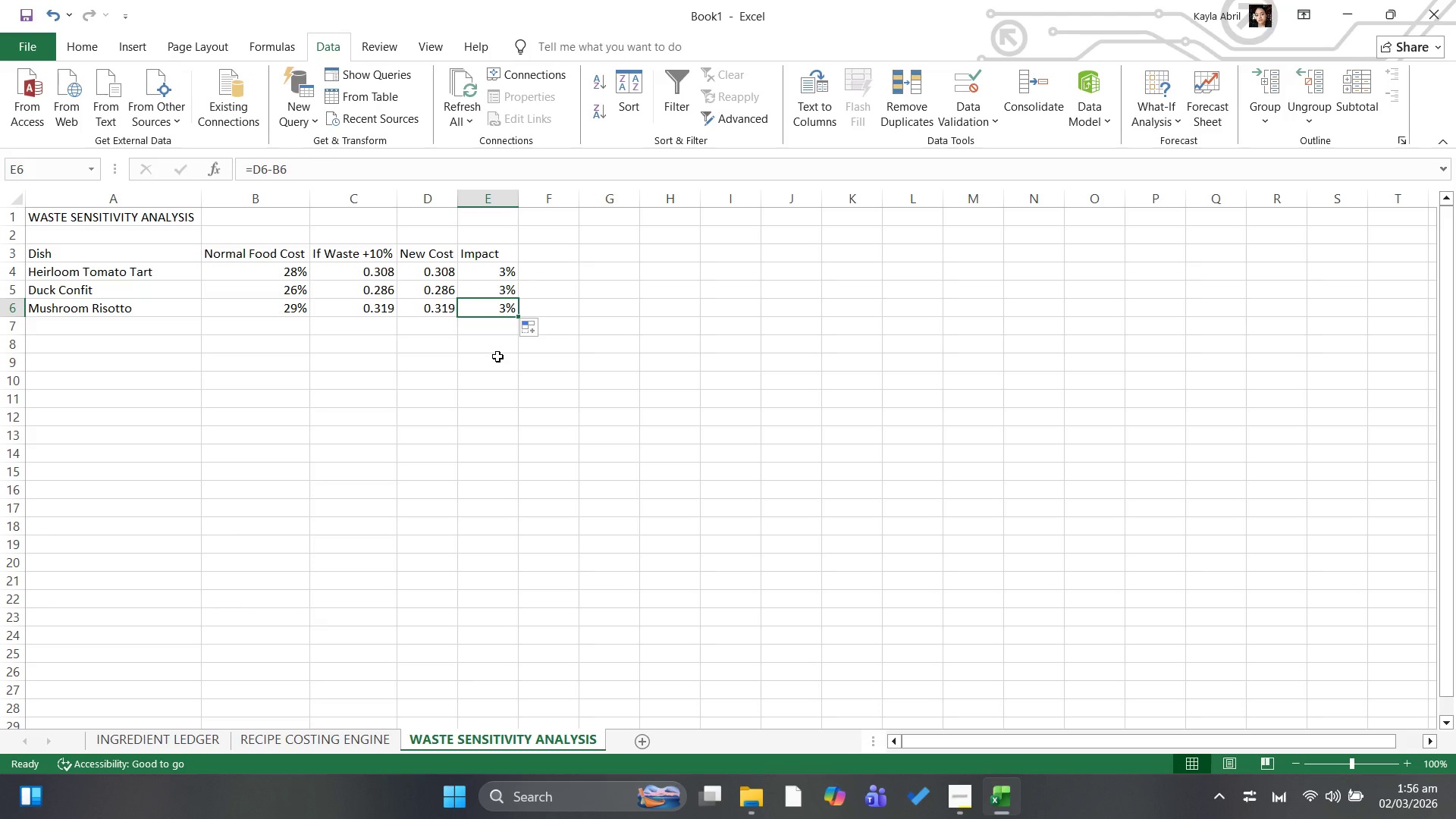 
wait(12.34)
 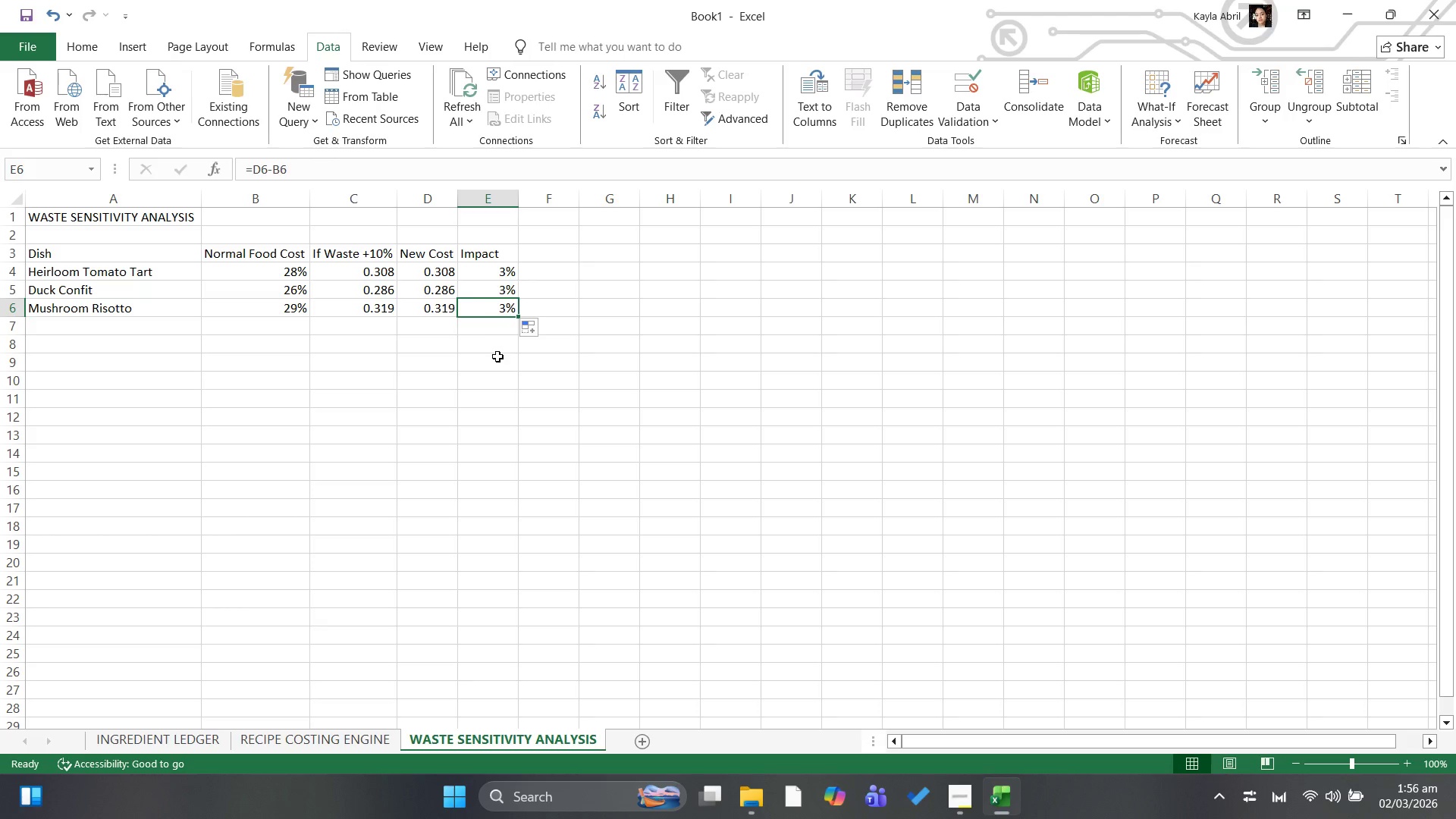 
left_click([506, 268])
 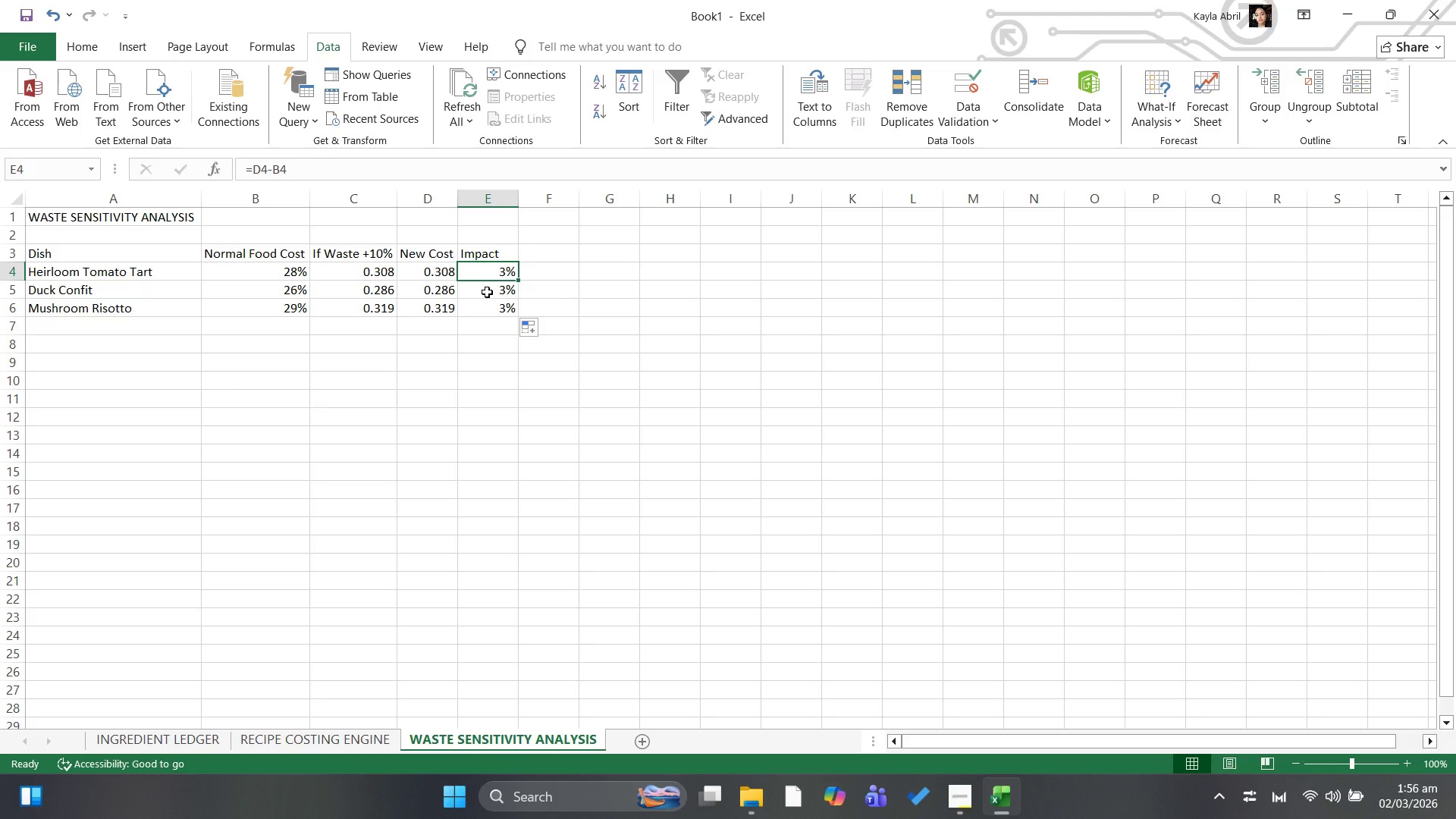 
left_click([487, 292])
 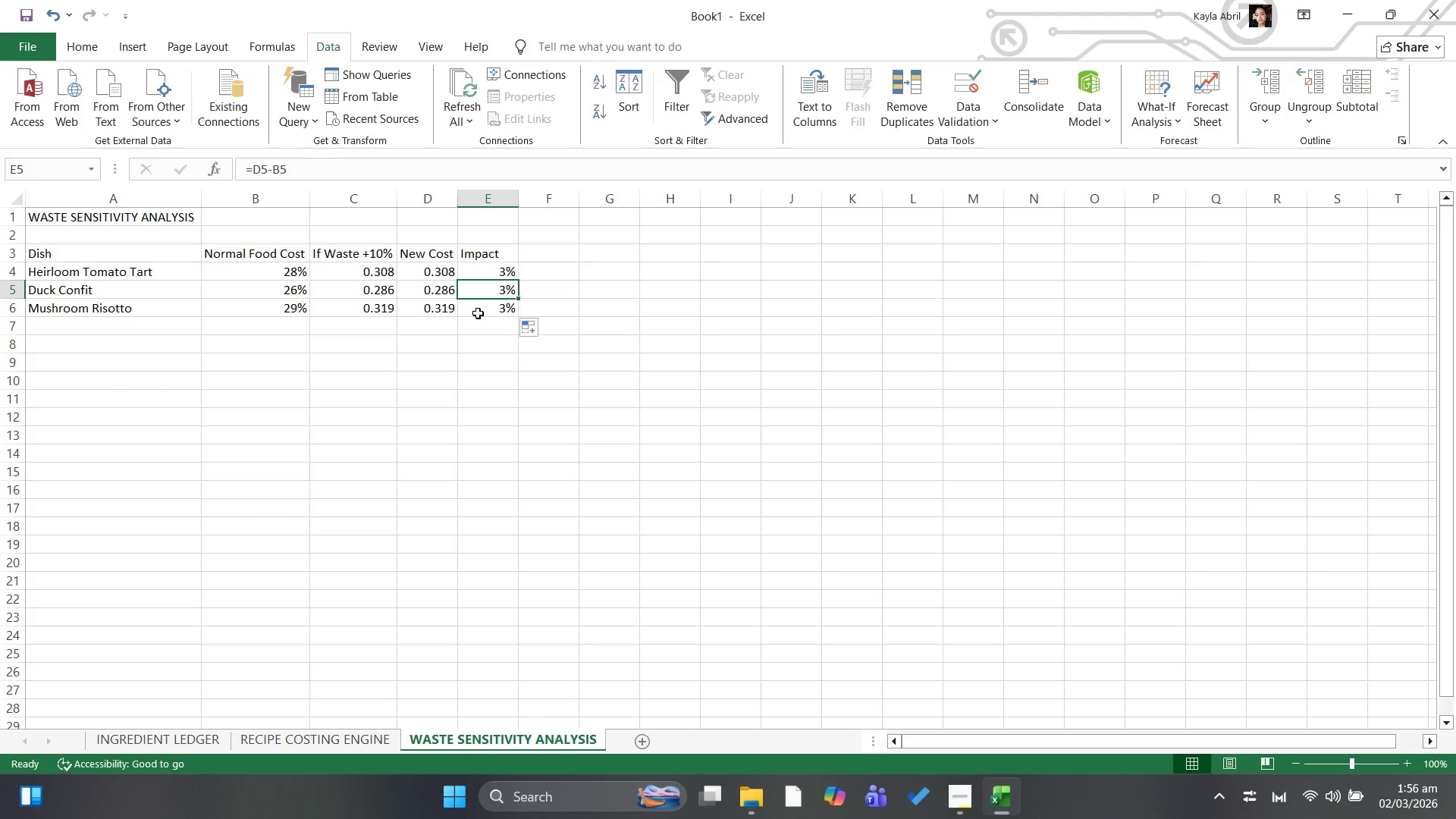 
left_click([478, 313])
 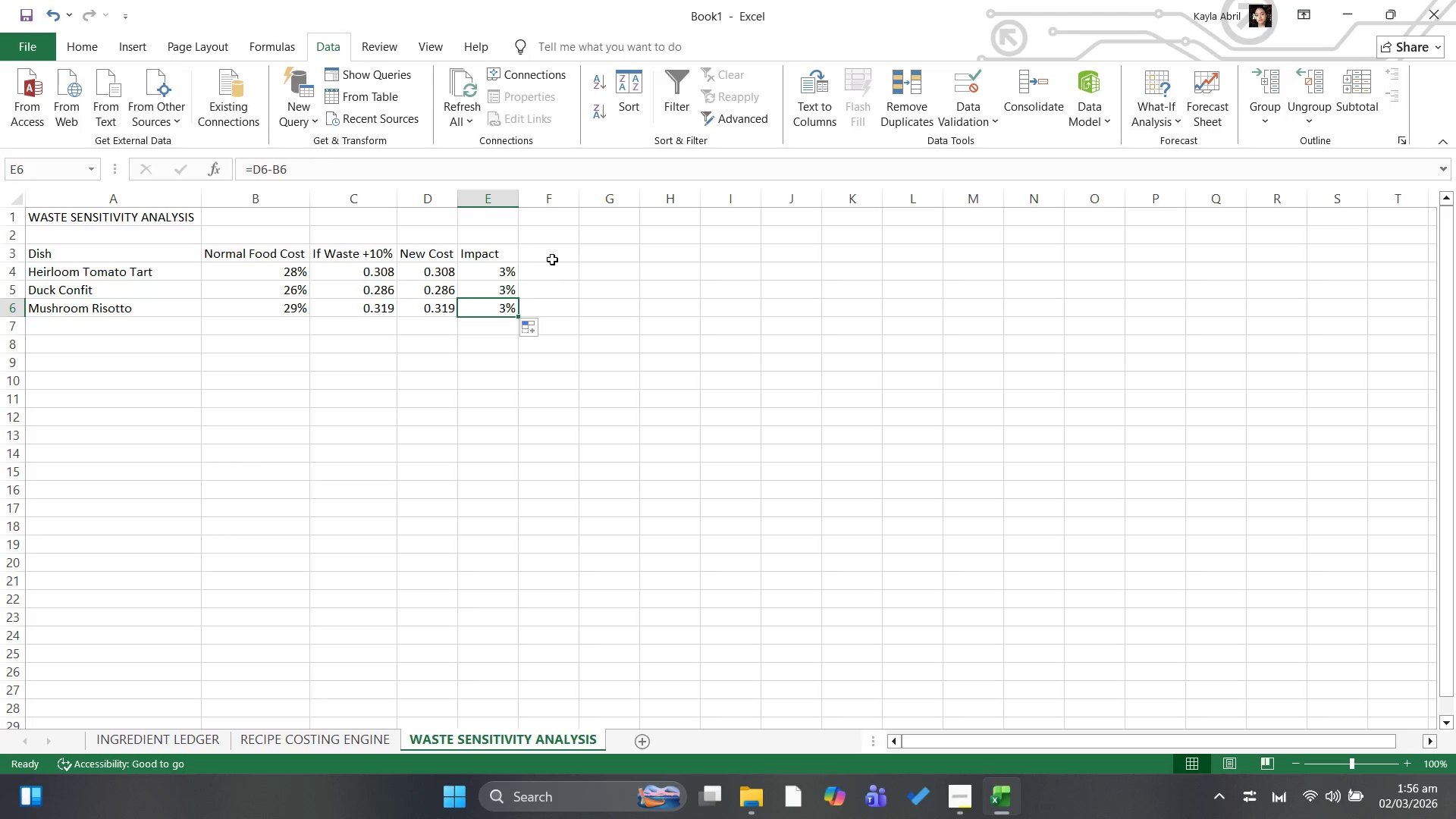 
left_click([535, 256])
 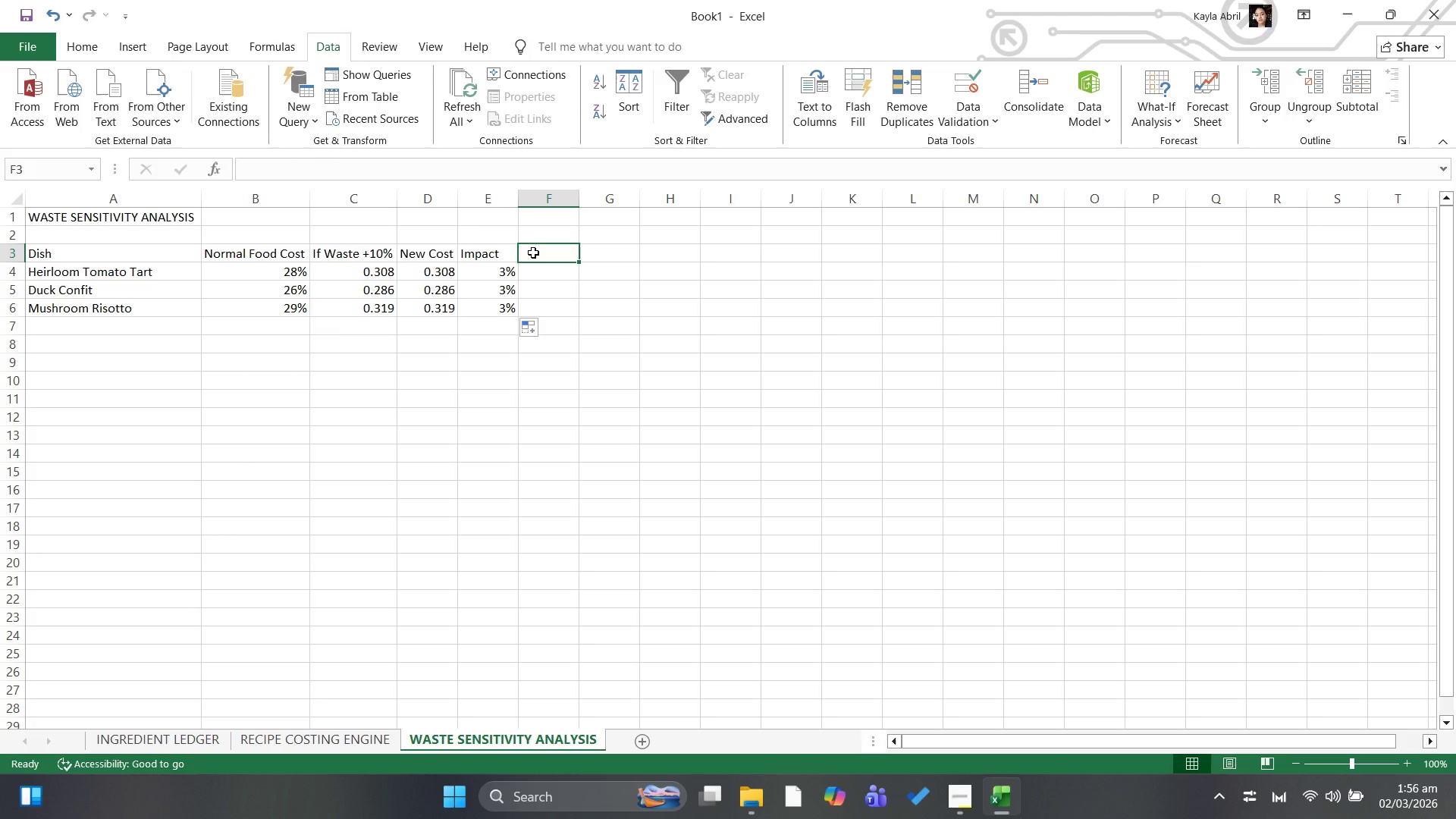 
type(Status)
 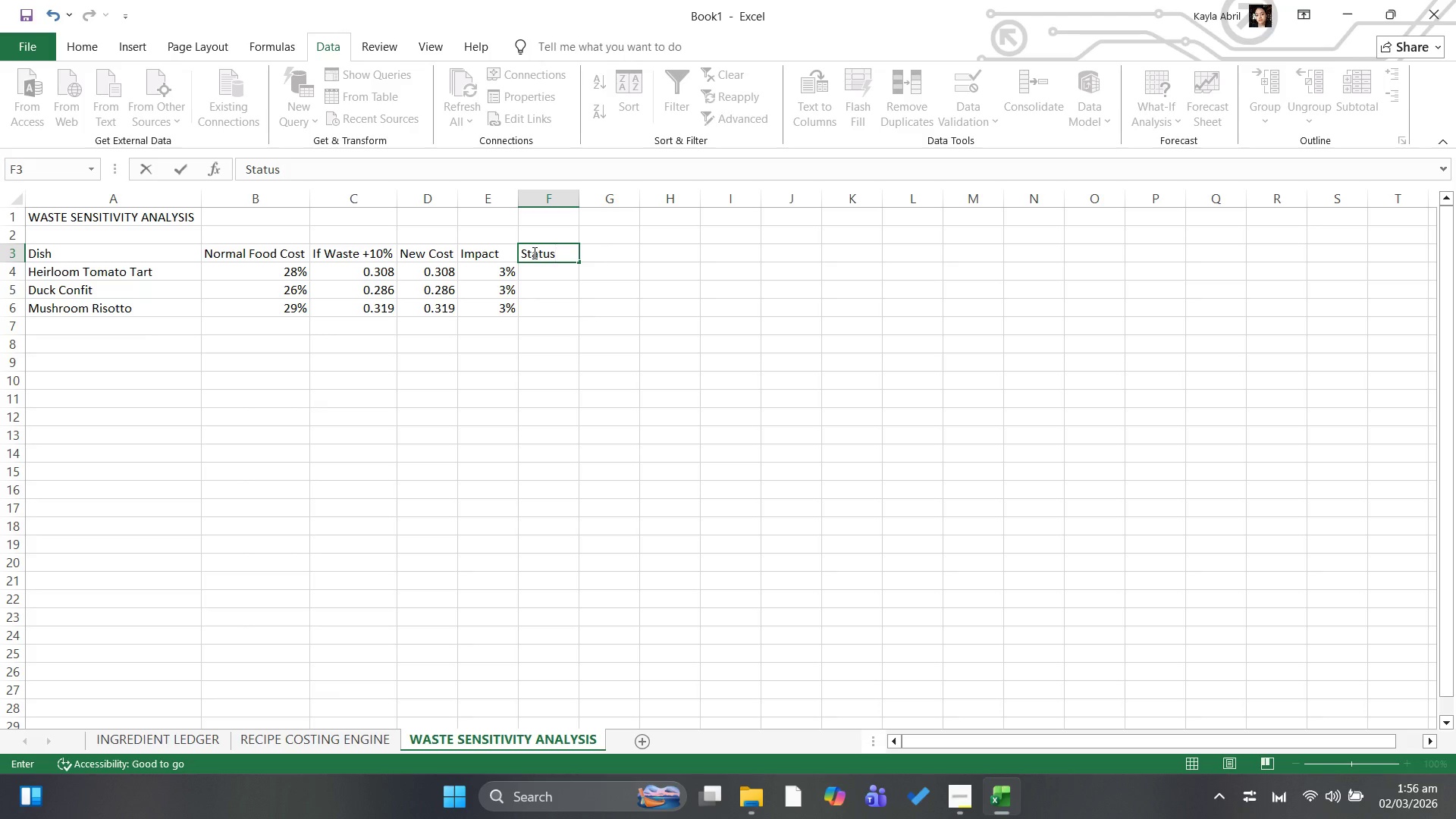 
key(ArrowDown)
 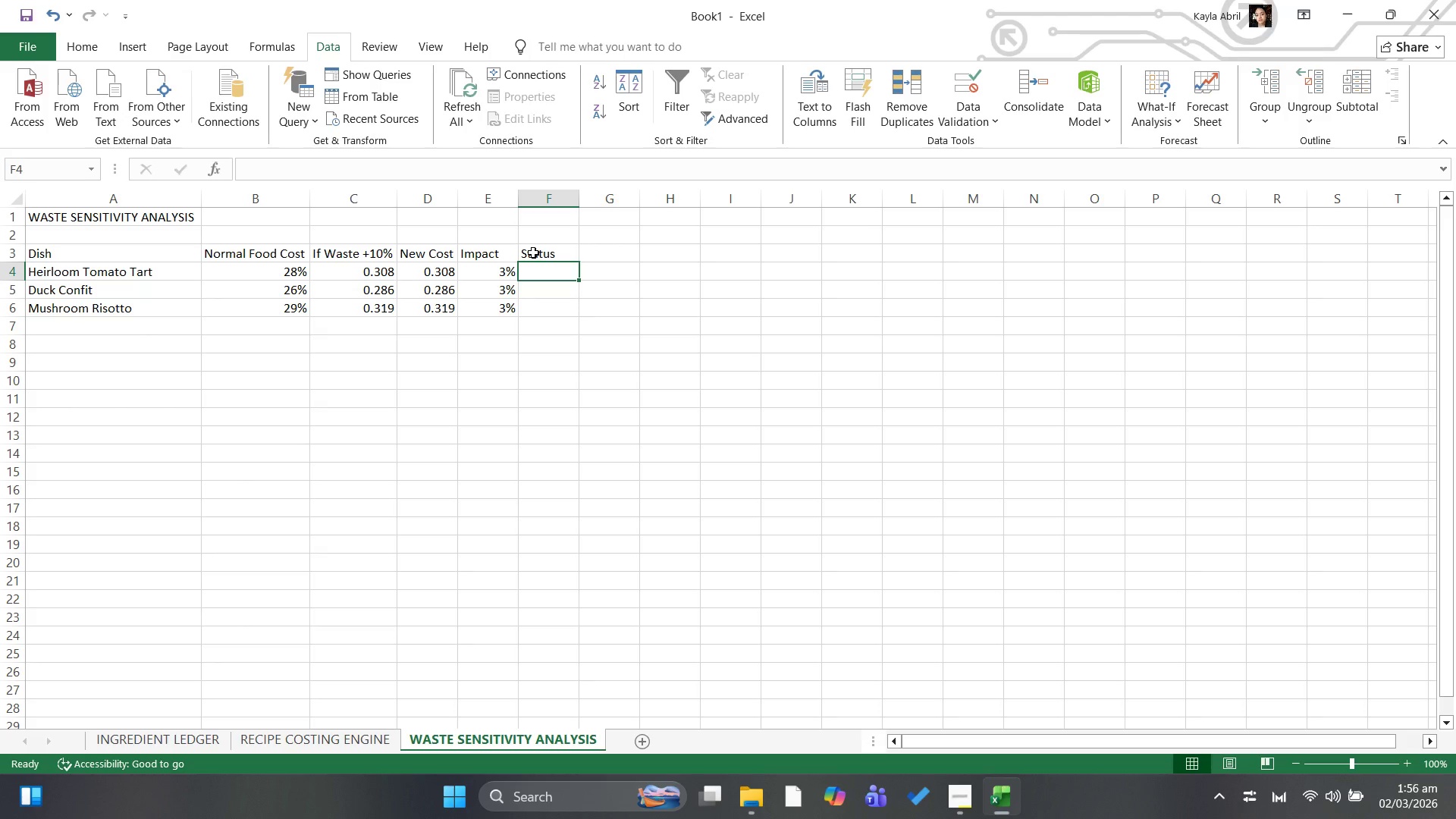 
type(=if(d4)
 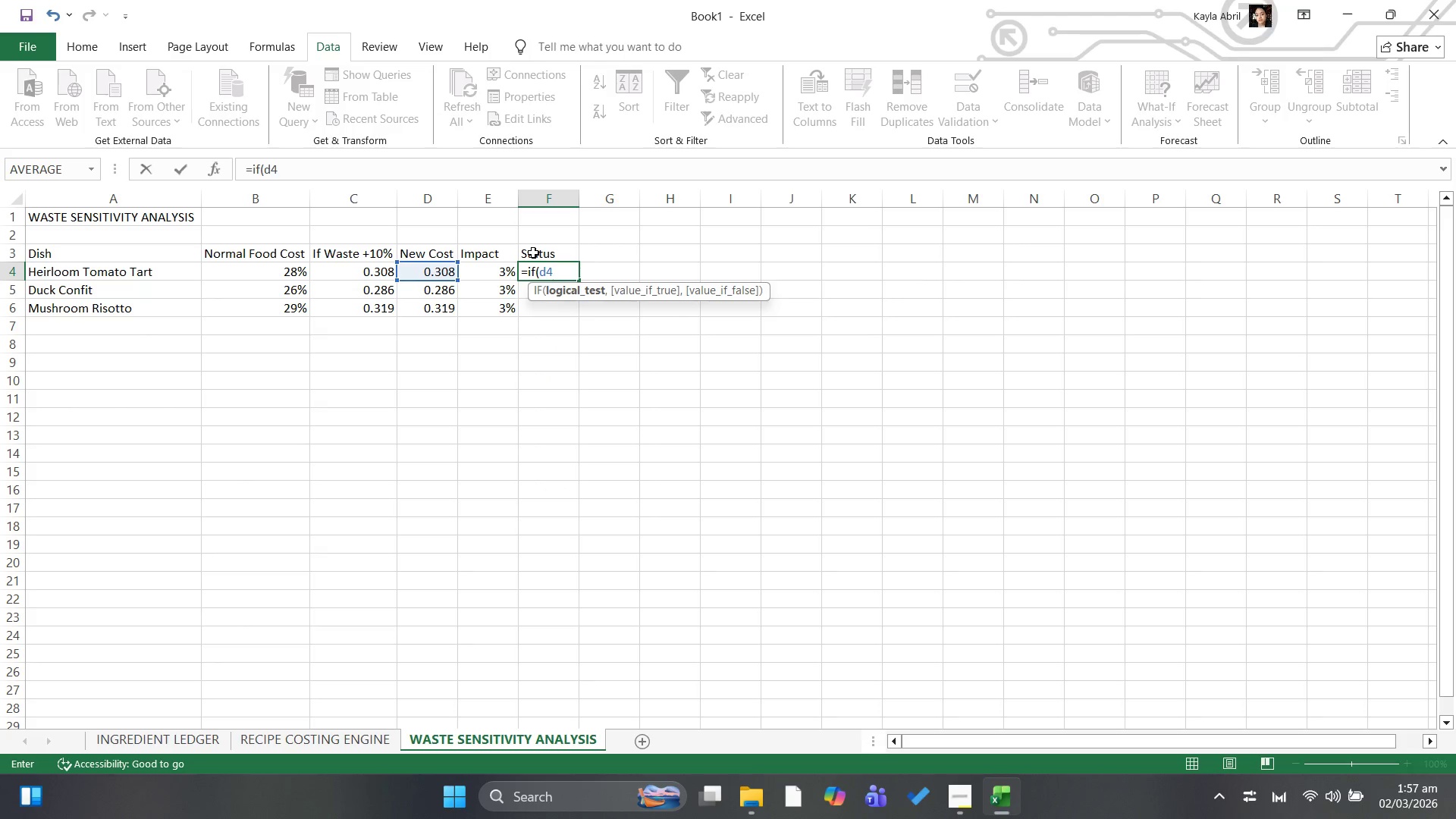 
wait(5.38)
 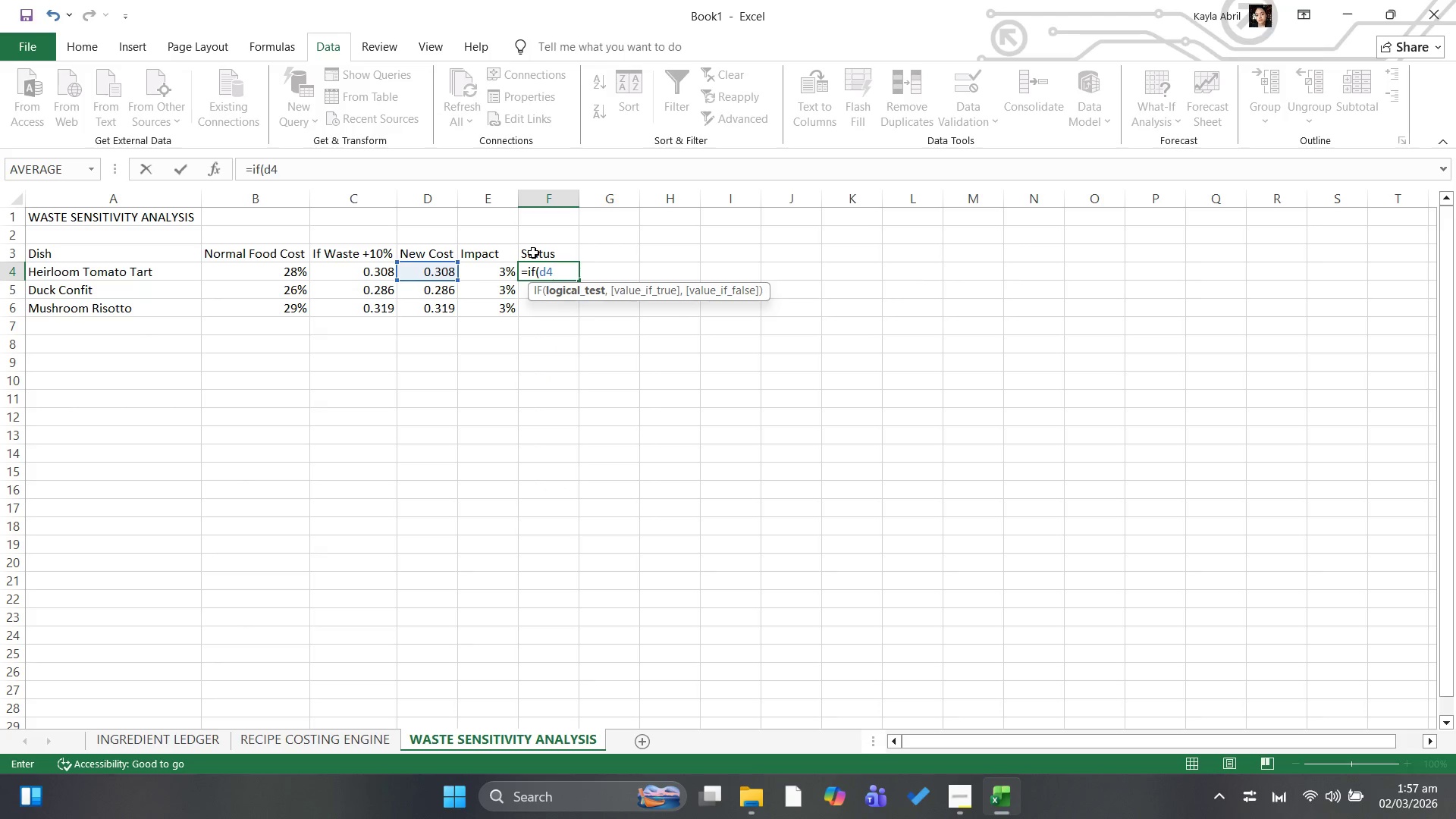 
key(Shift+Period)
 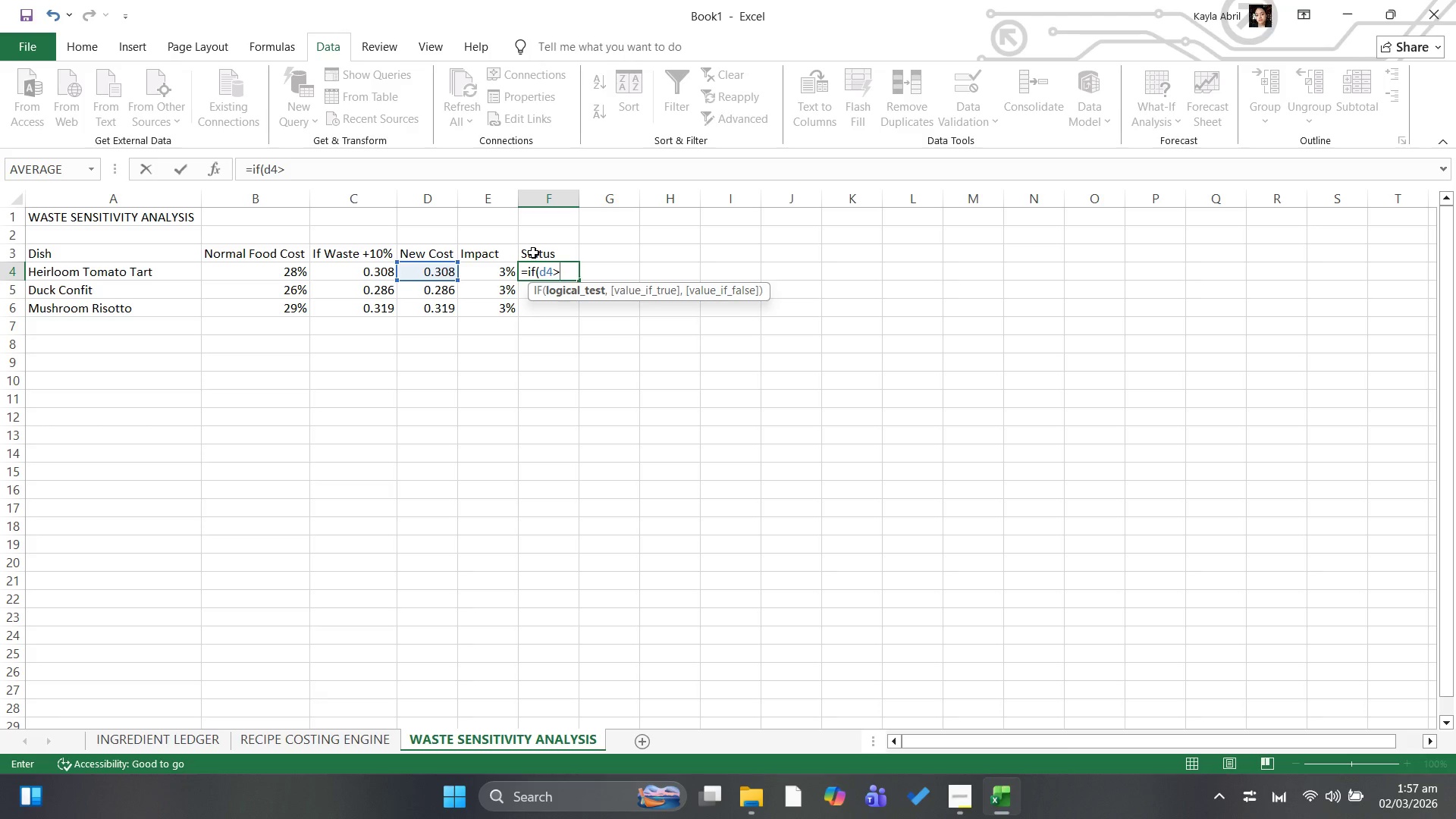 
type(32%)
 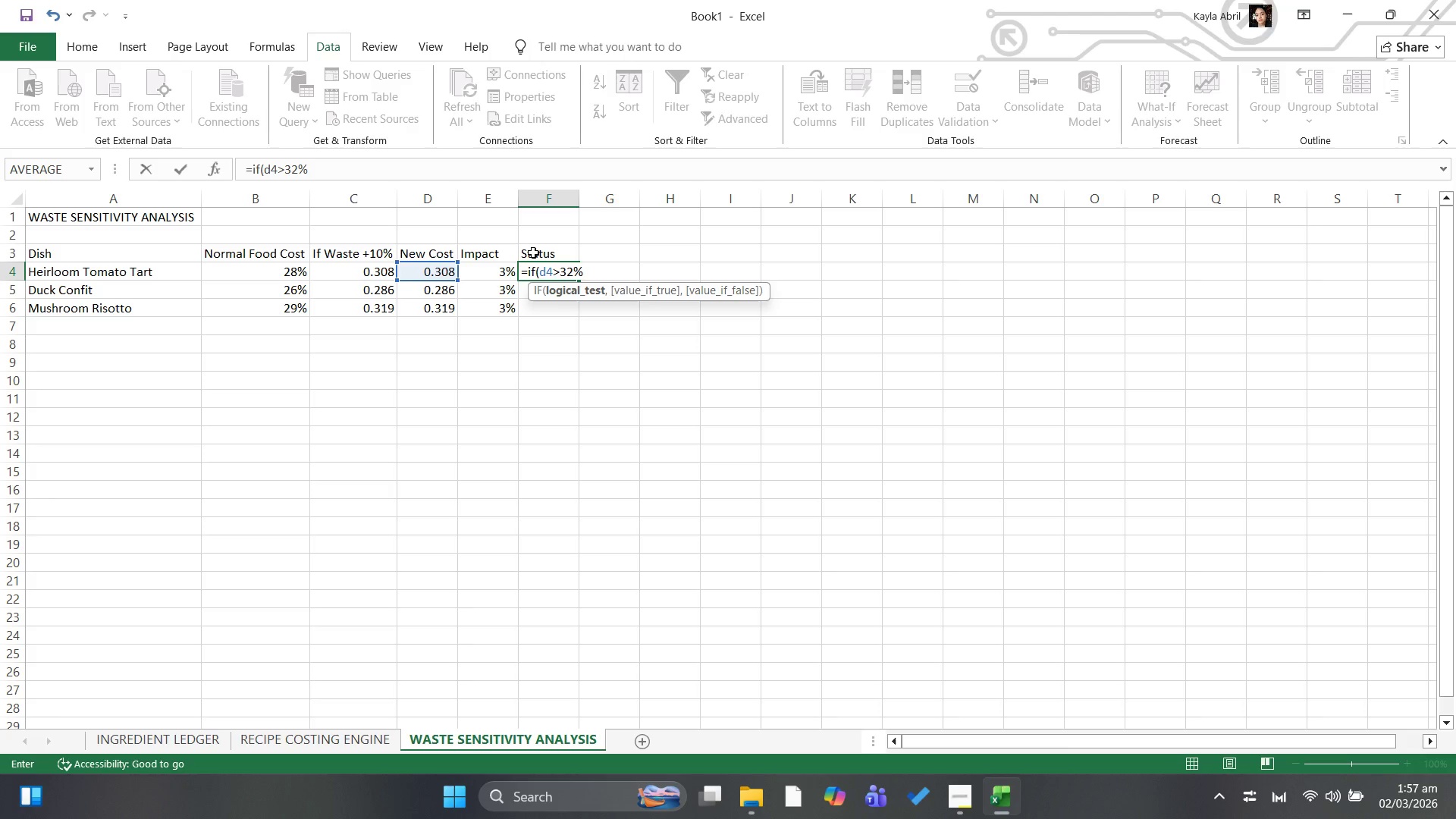 
key(Backspace)
 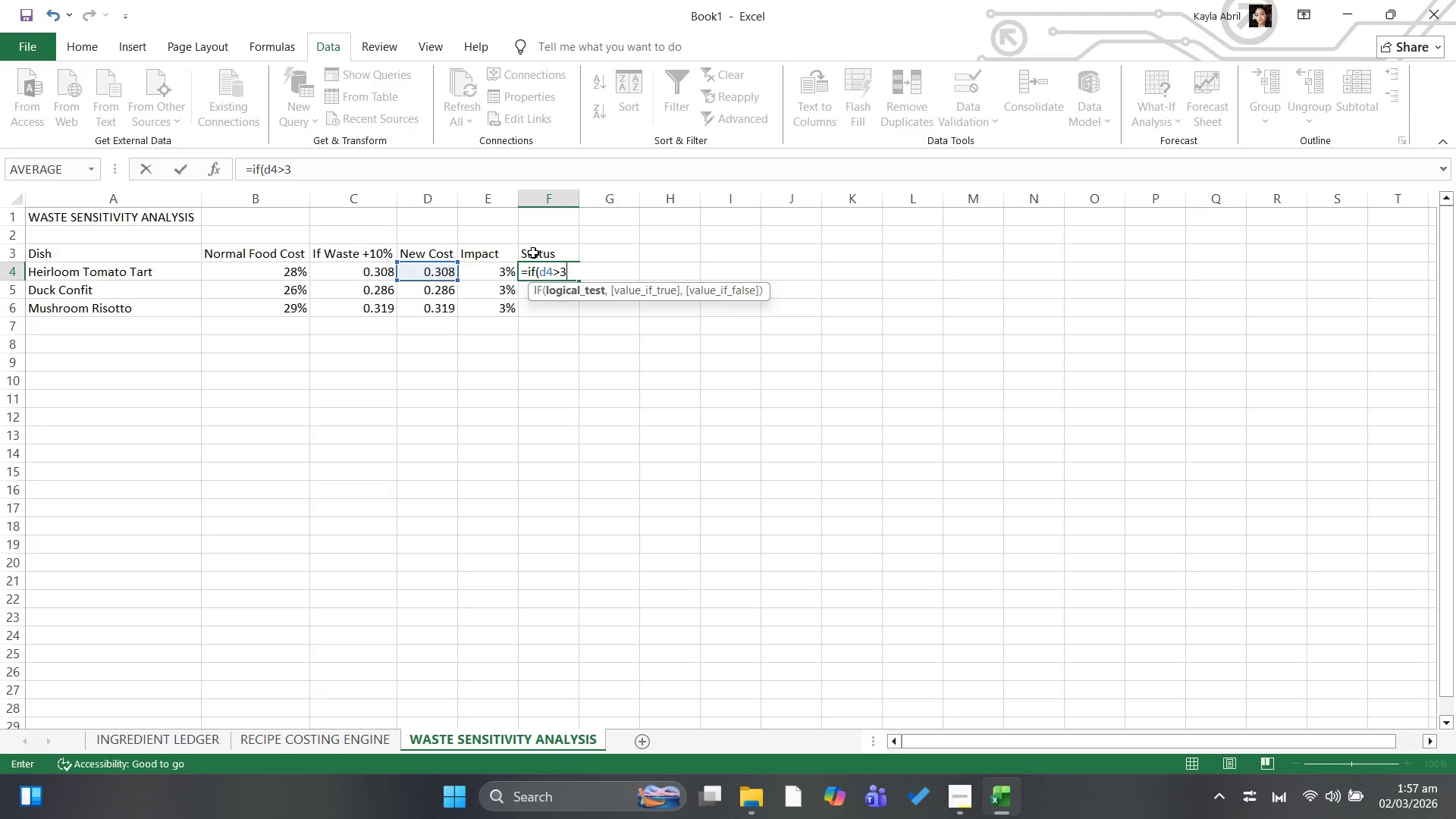 
key(Backspace)
 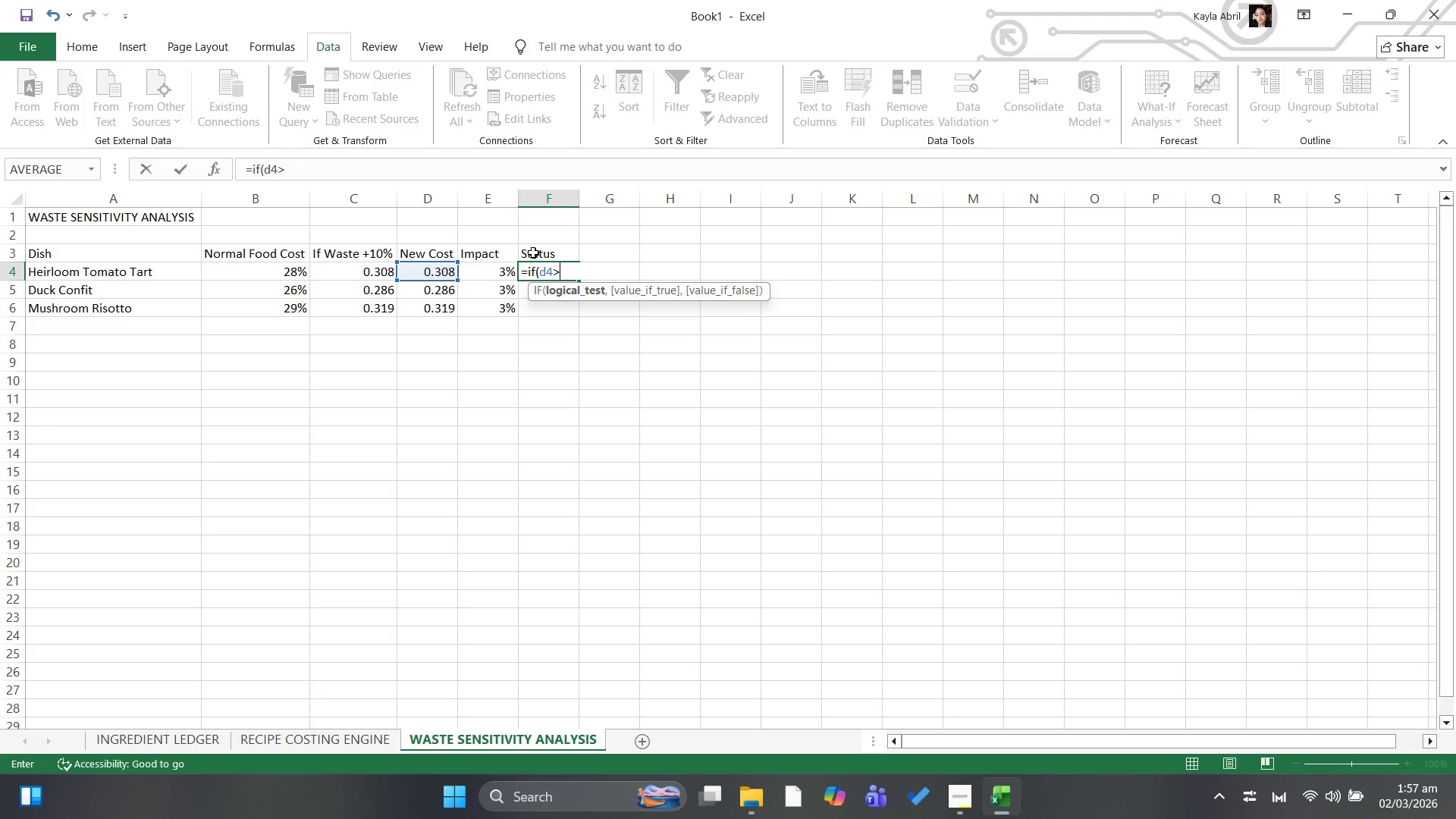 
key(Backspace)
 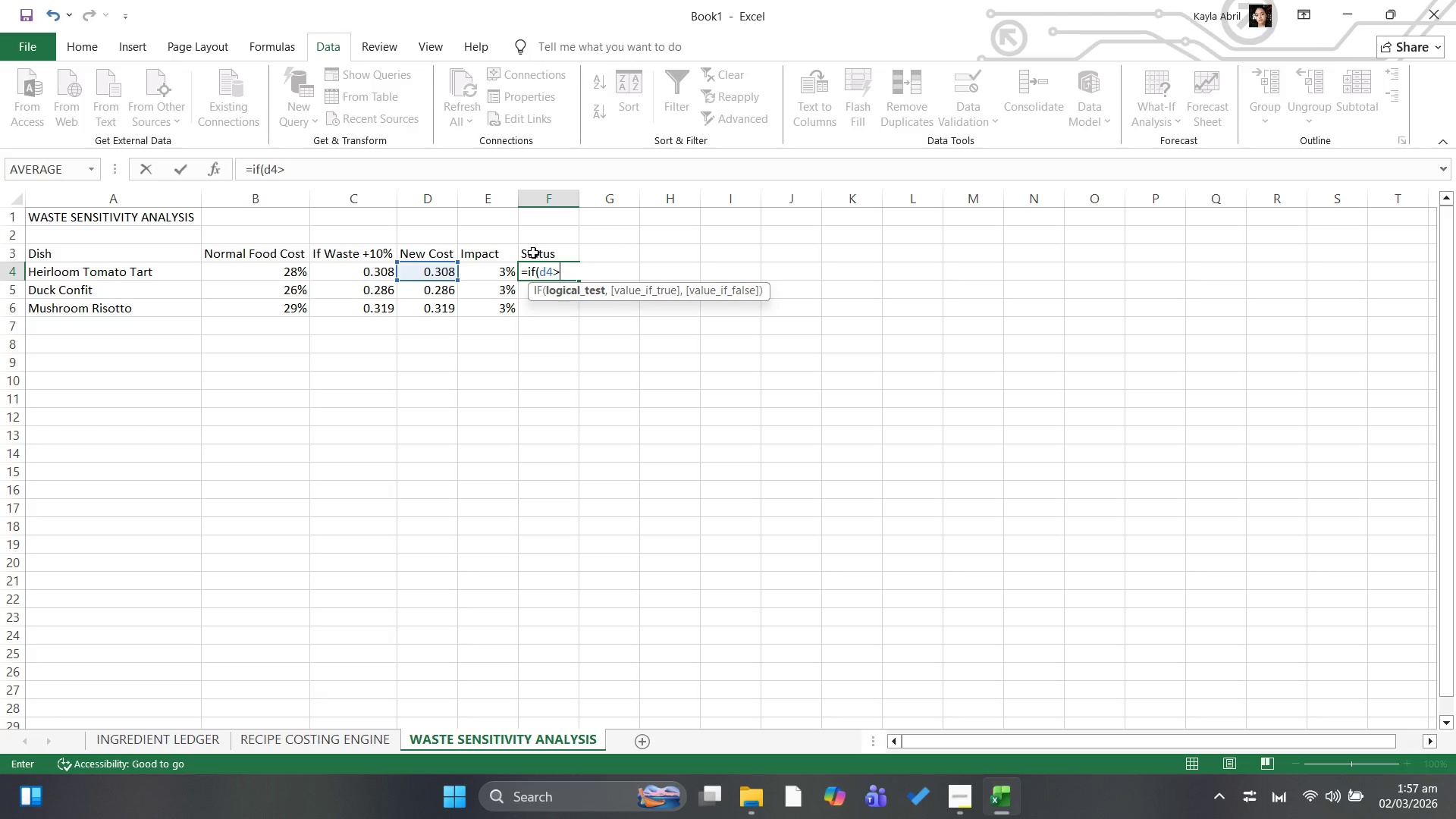 
key(Backspace)
 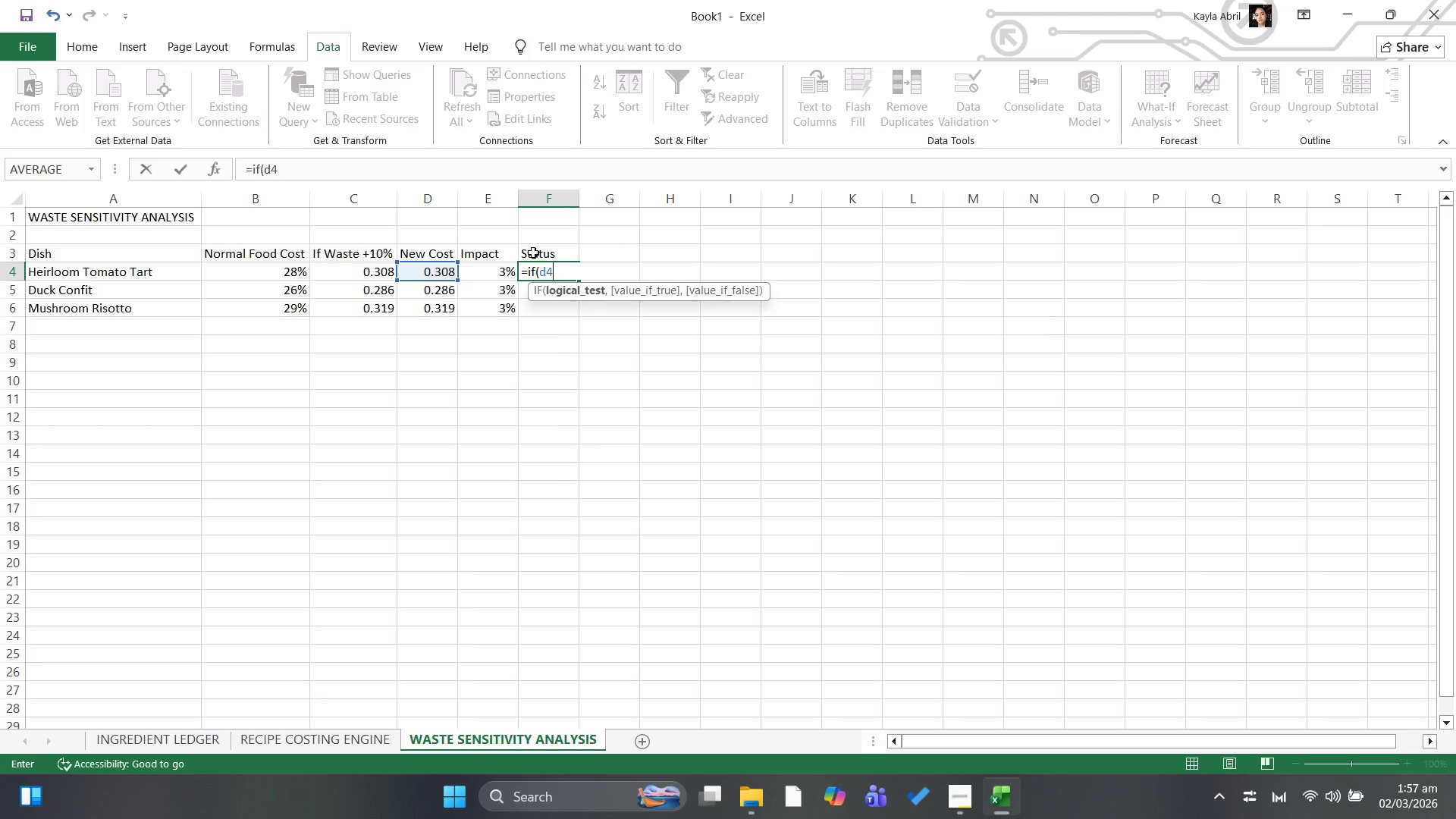 
key(Backspace)
 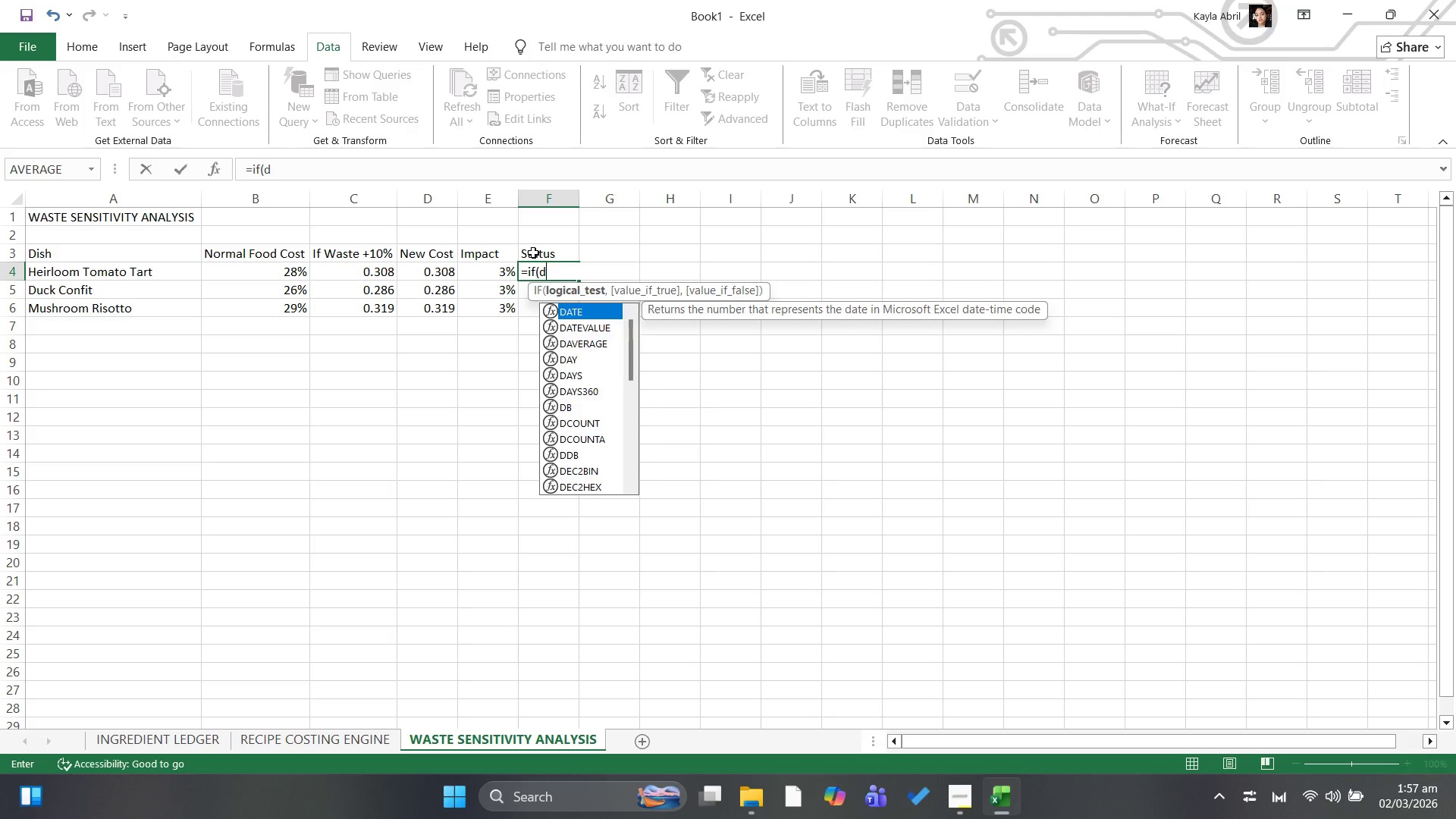 
key(Backspace)
 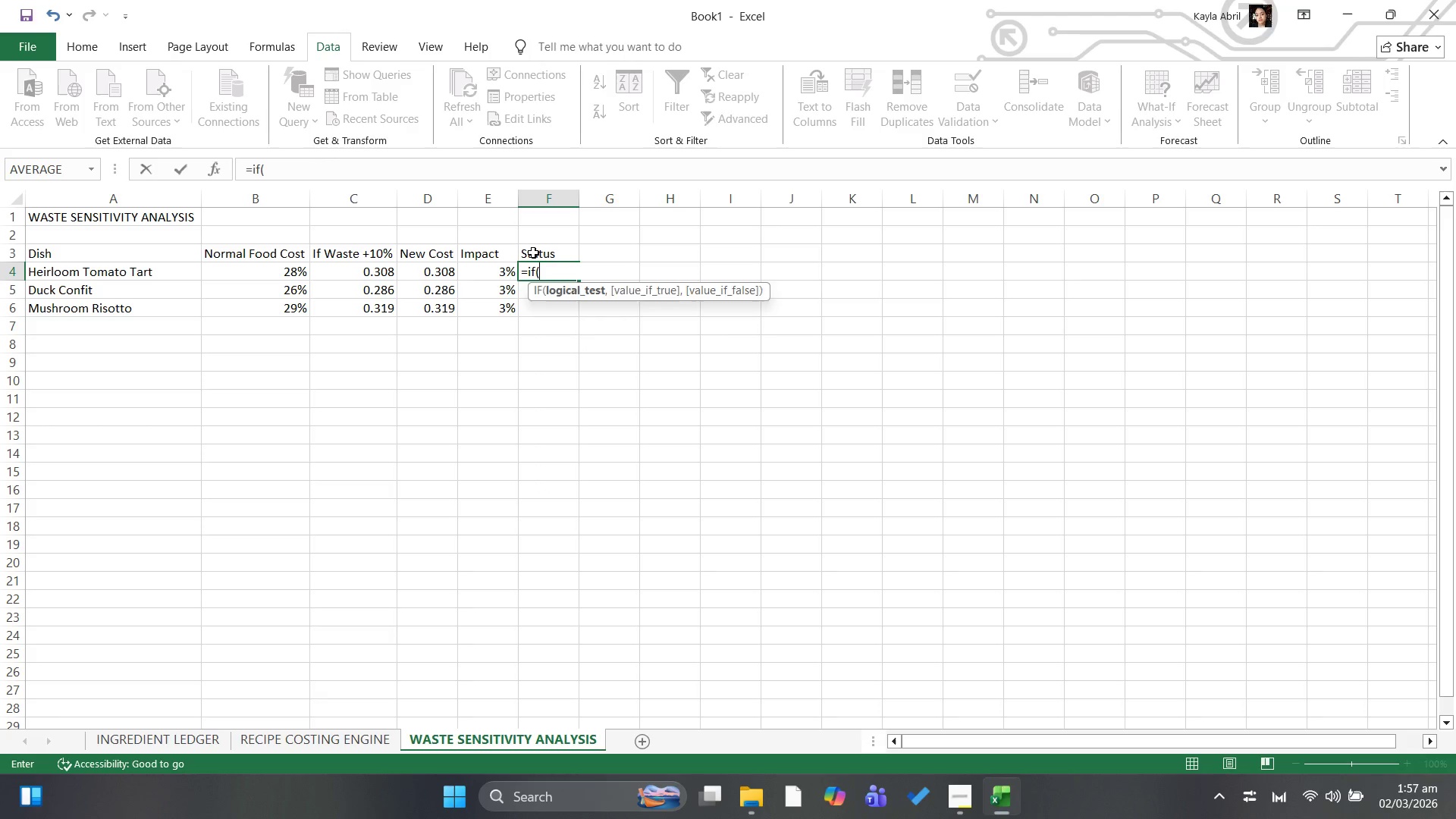 
key(Backspace)
 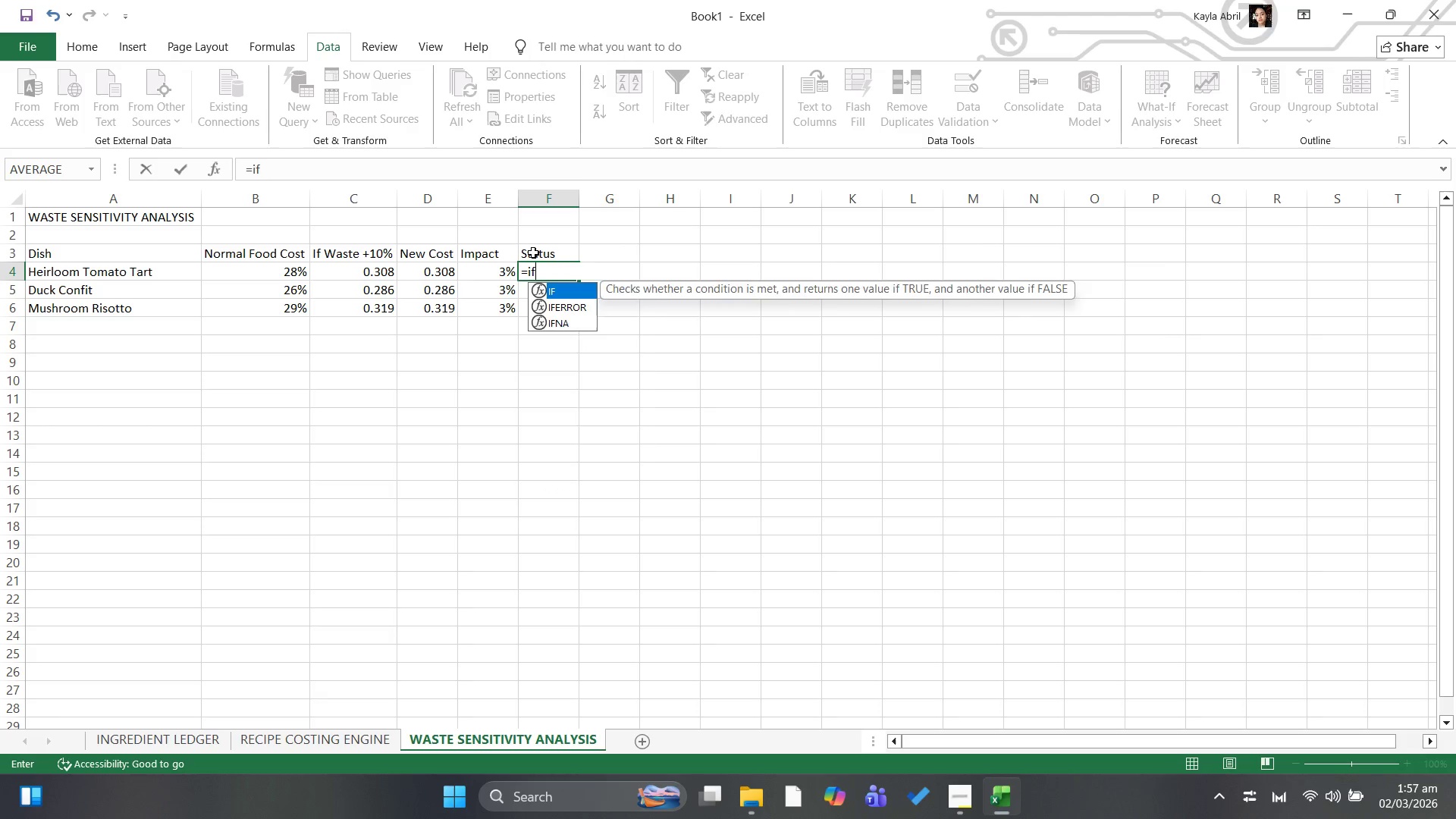 
key(Backspace)
 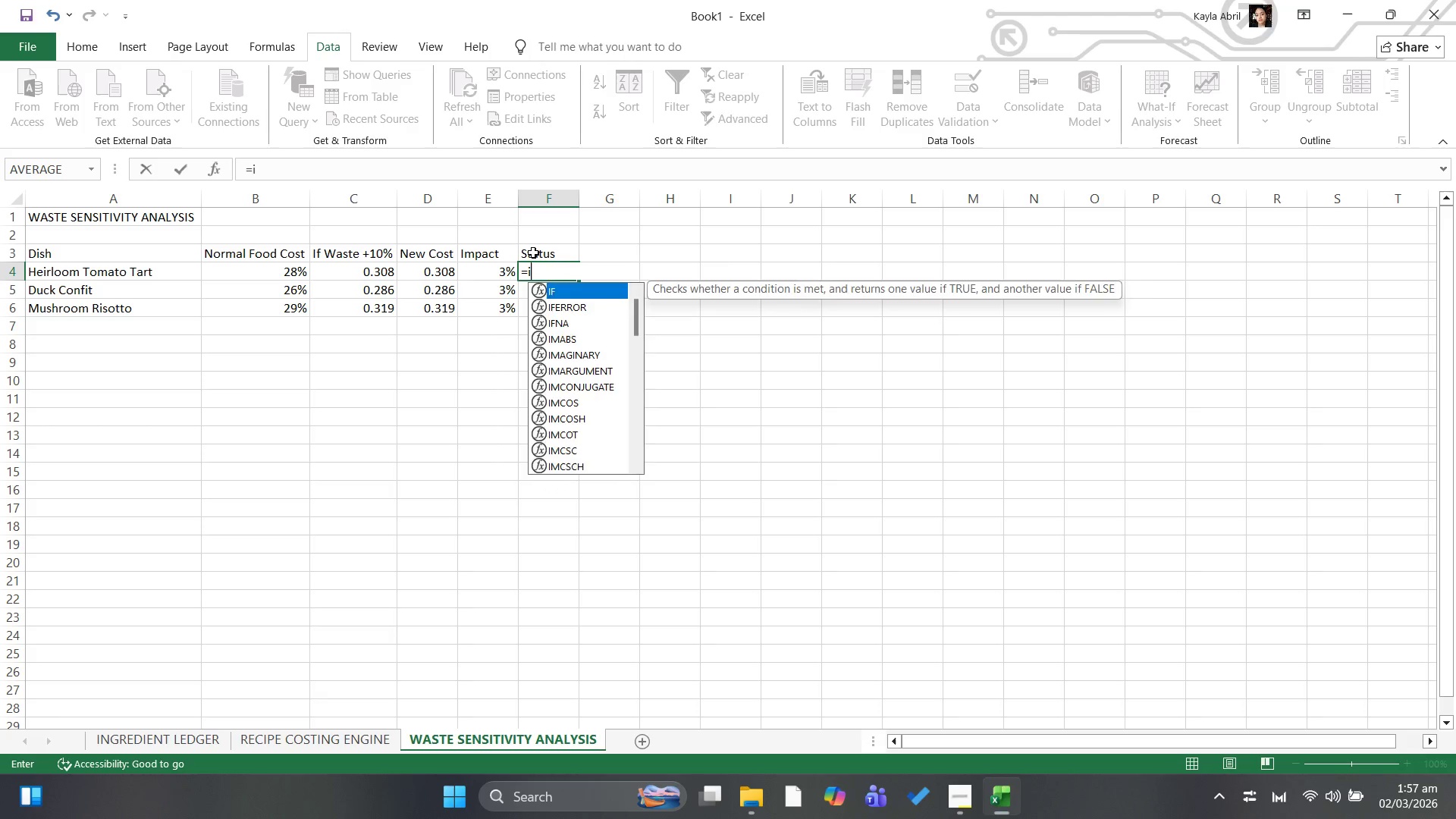 
key(Backspace)
 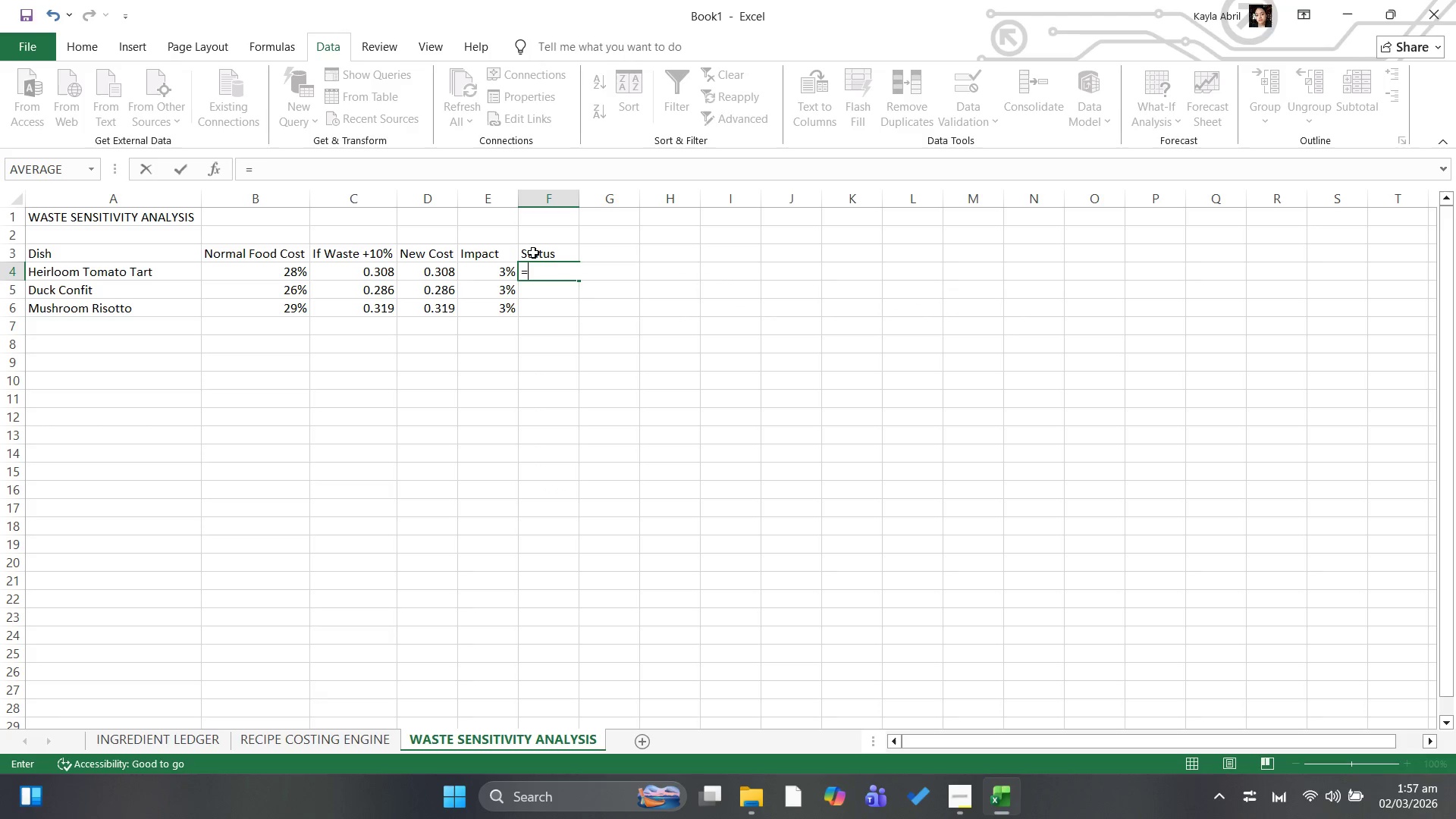 
key(Backspace)
 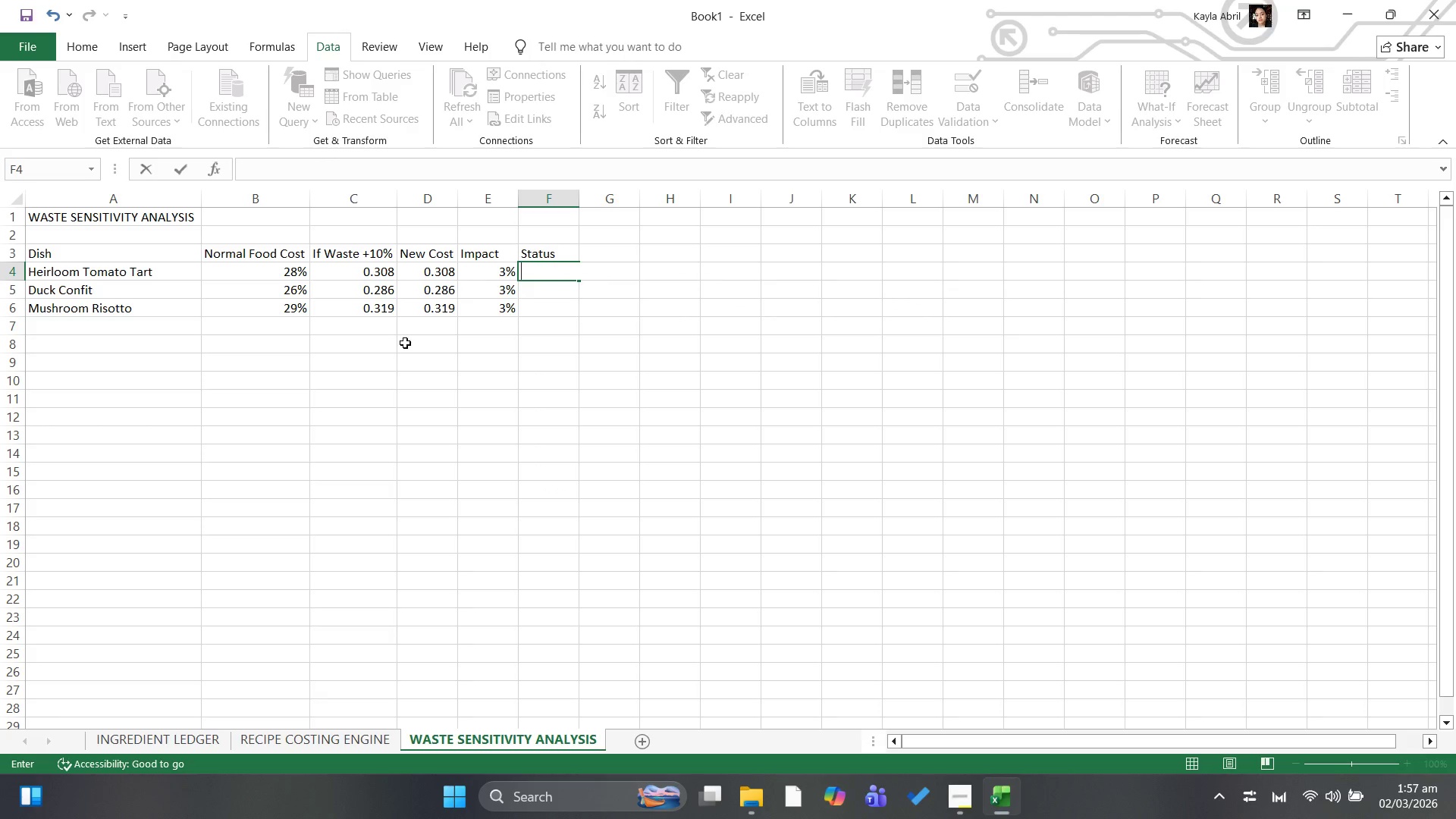 
left_click([353, 400])
 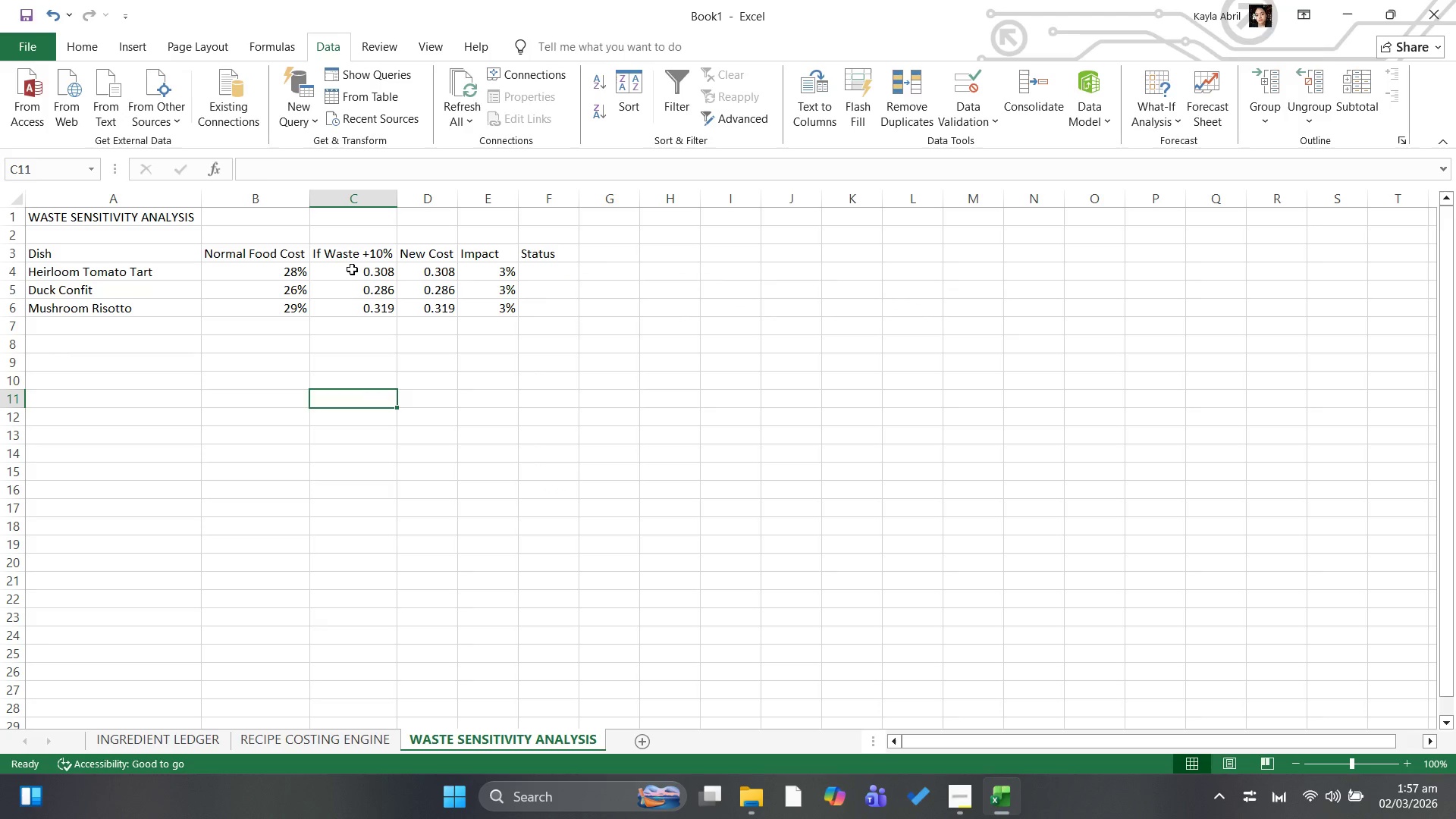 
left_click_drag(start_coordinate=[352, 269], to_coordinate=[416, 305])
 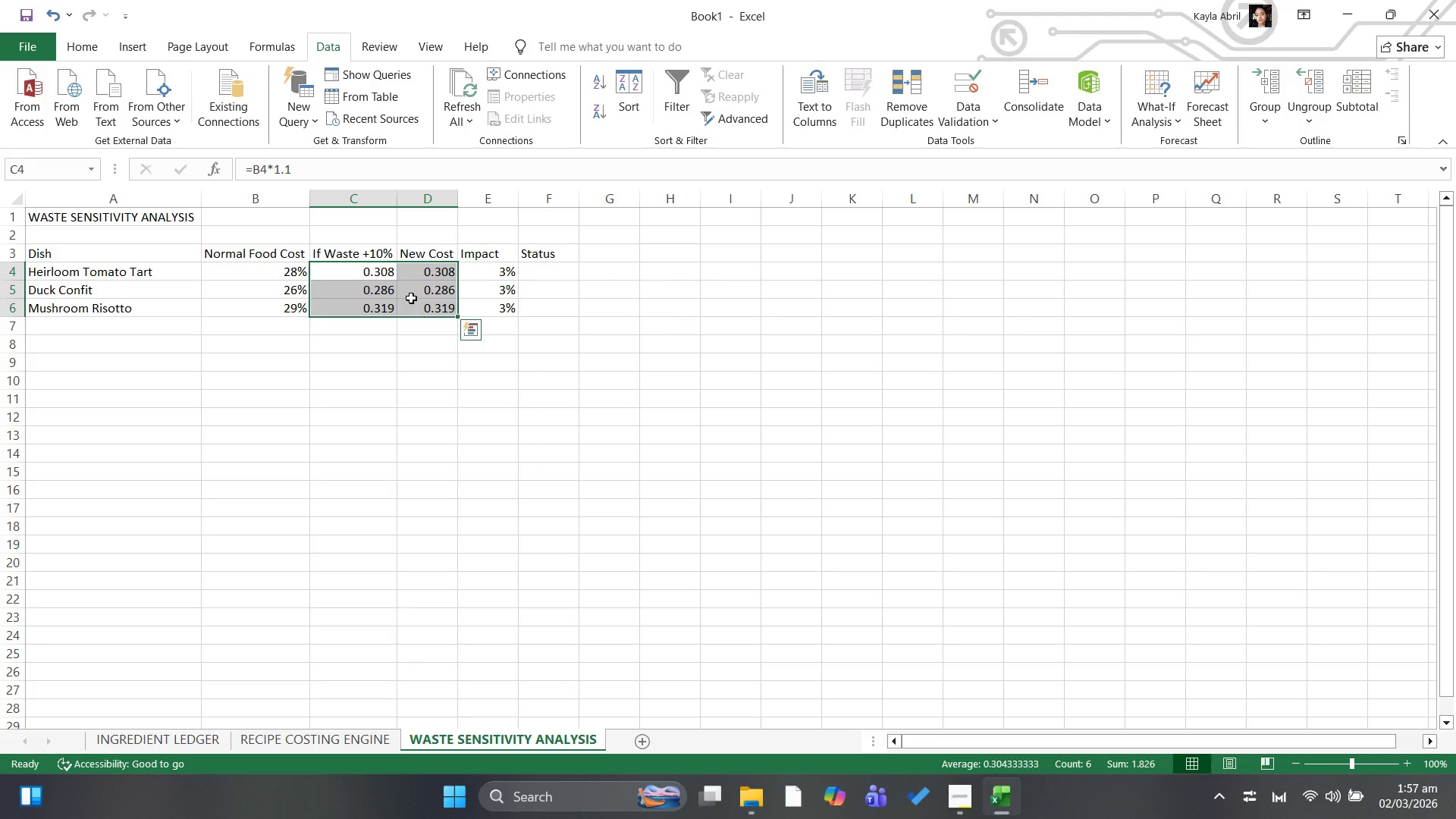 
right_click([411, 298])
 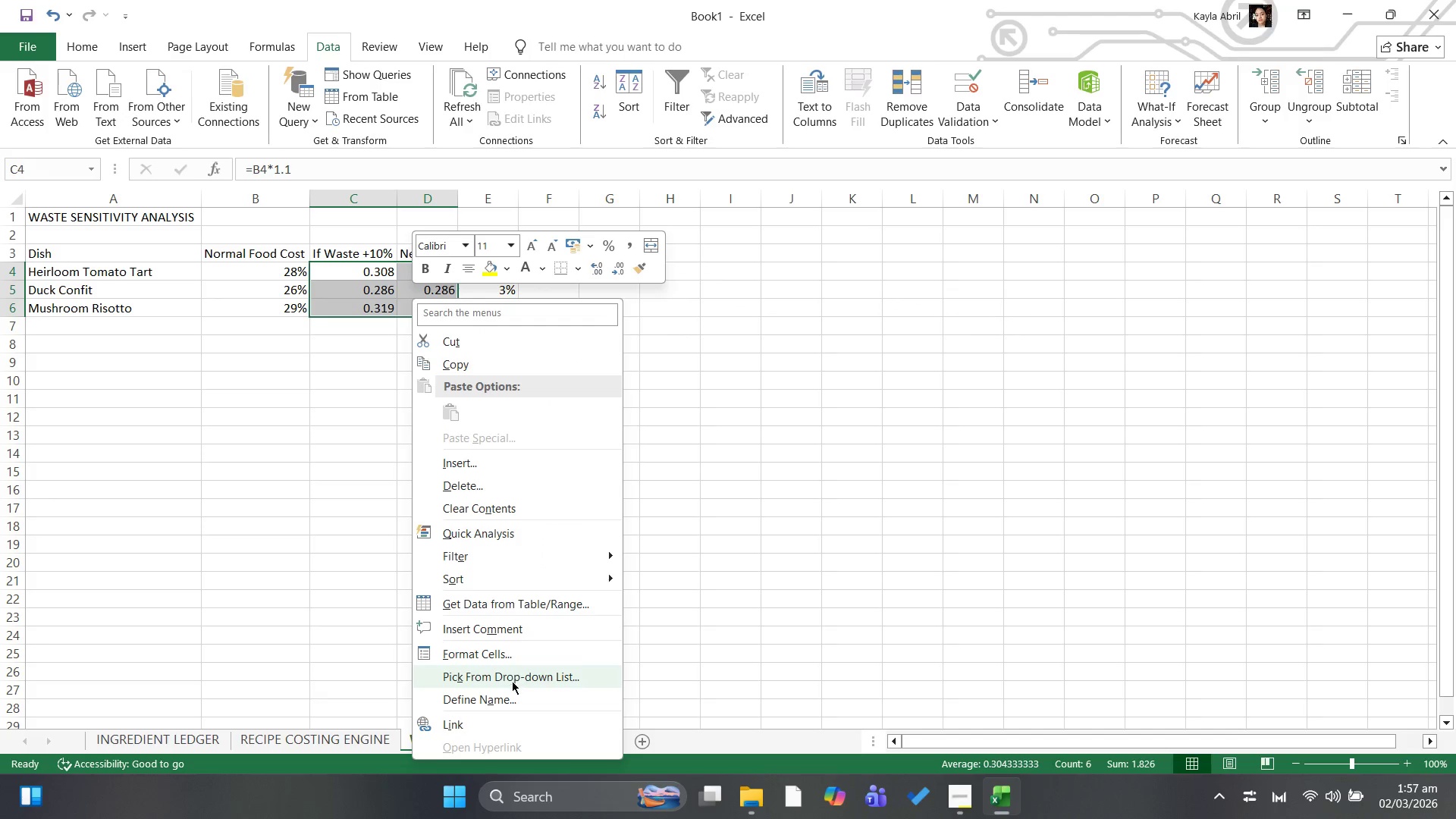 
left_click([497, 647])
 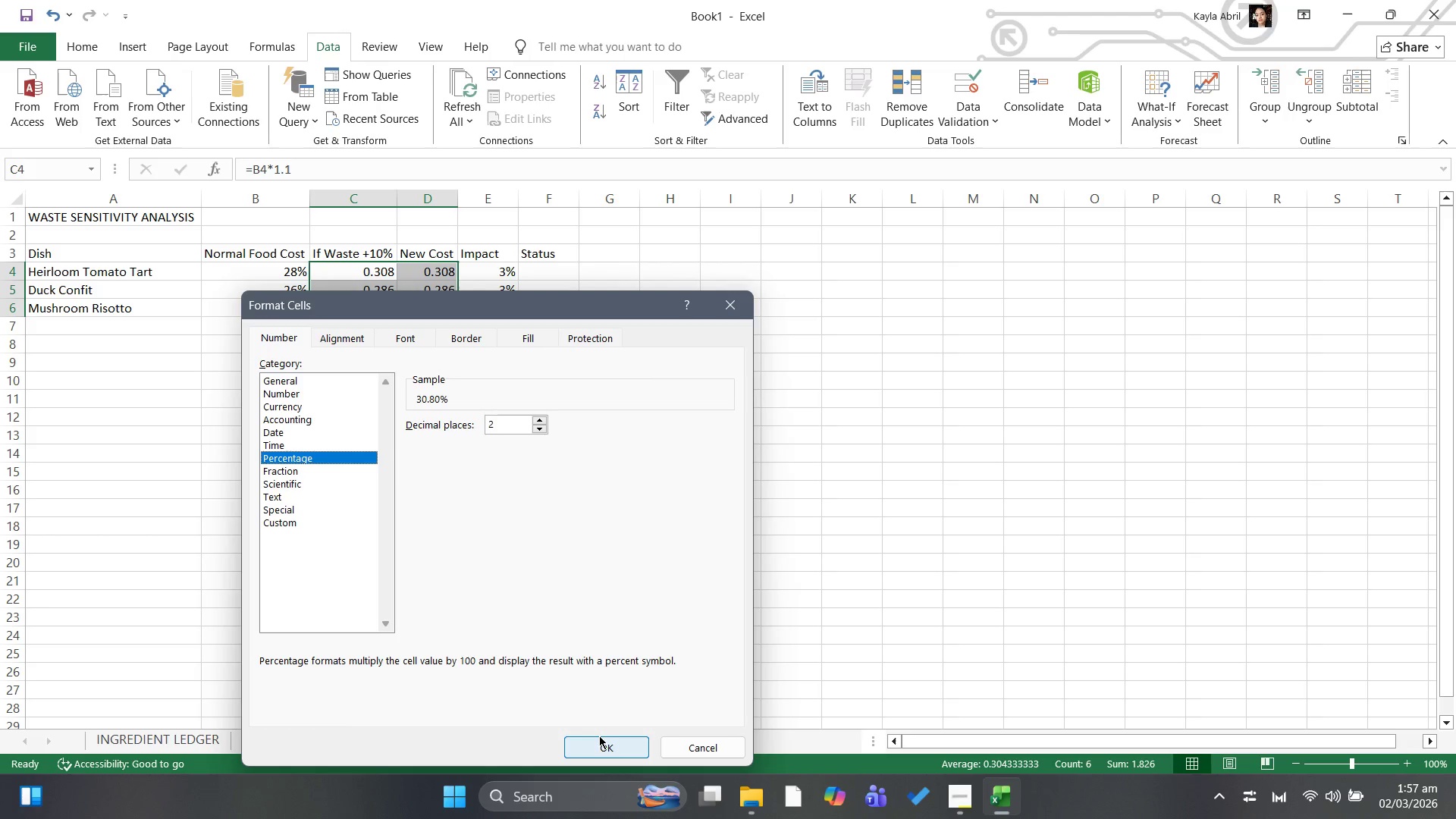 
wait(5.27)
 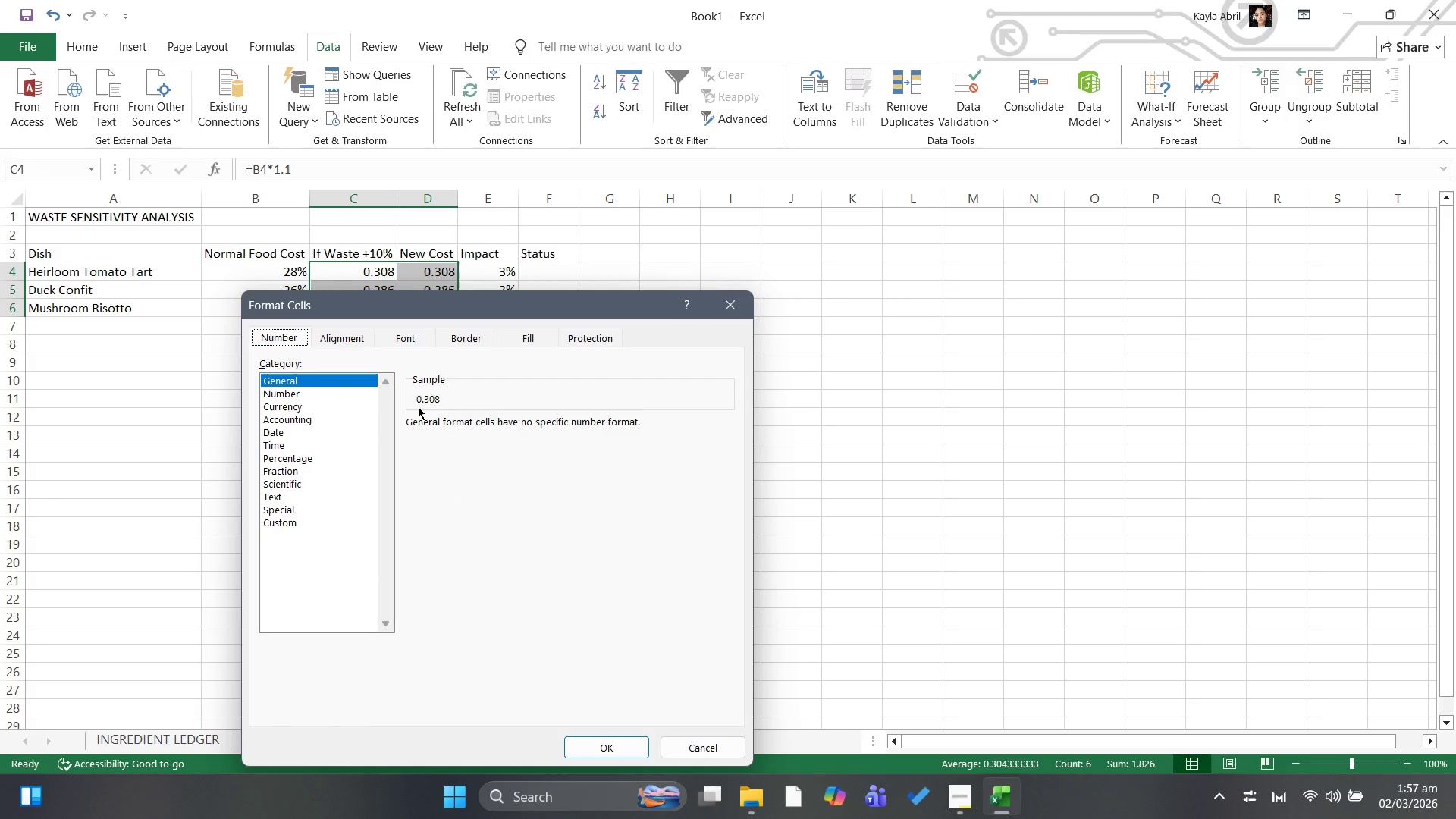 
left_click([427, 385])
 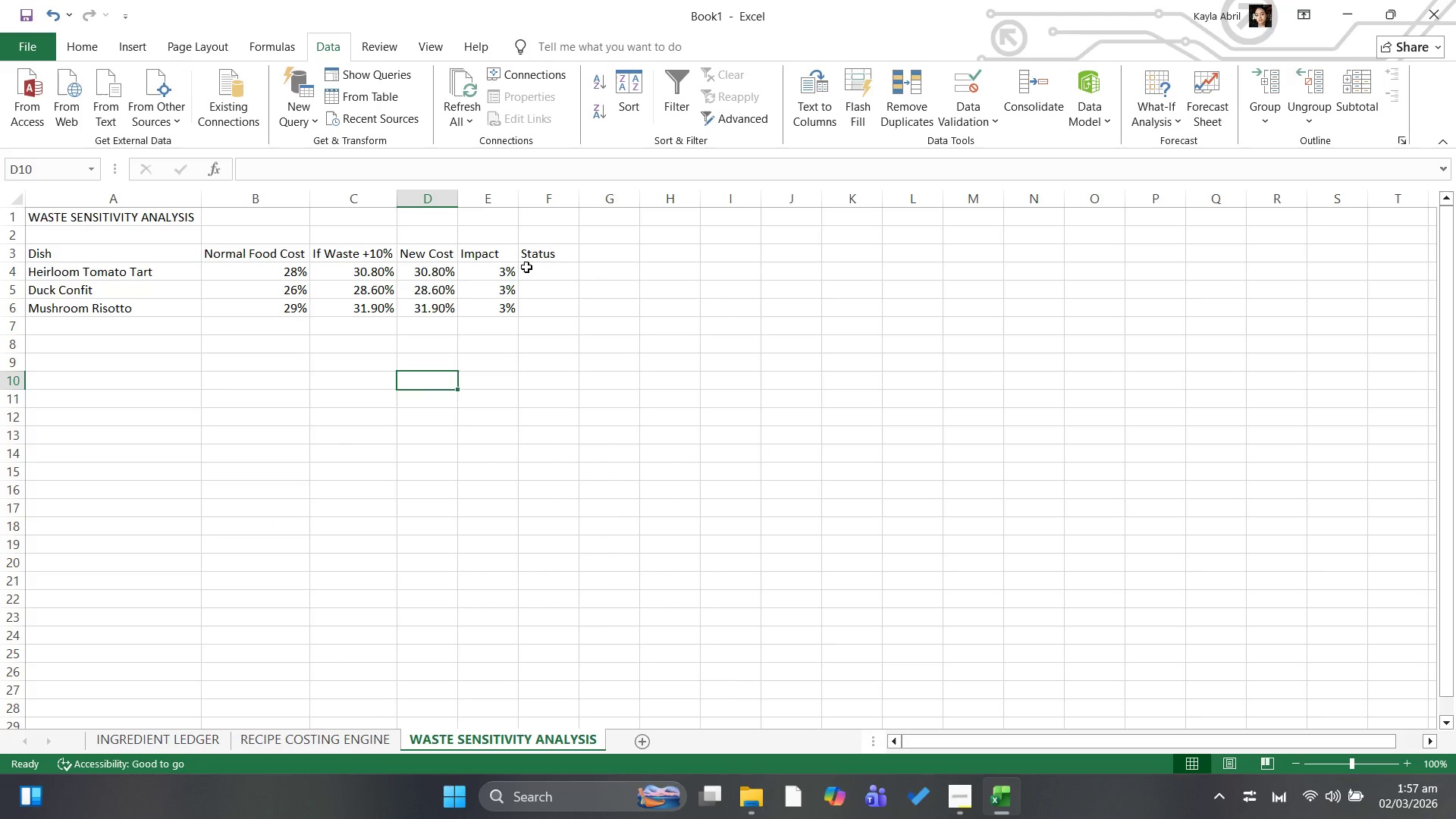 
left_click([531, 267])
 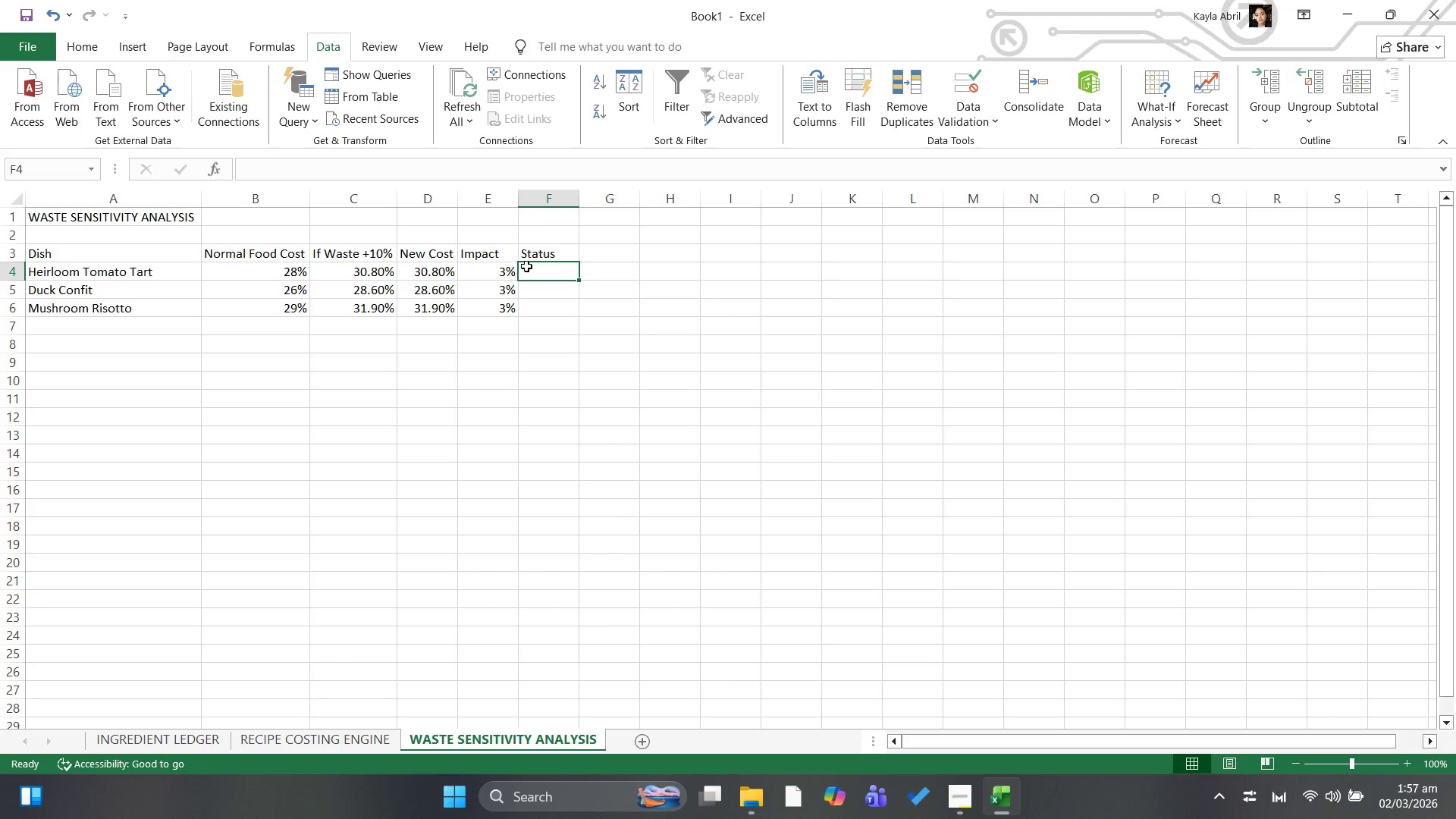 
type(=if)
 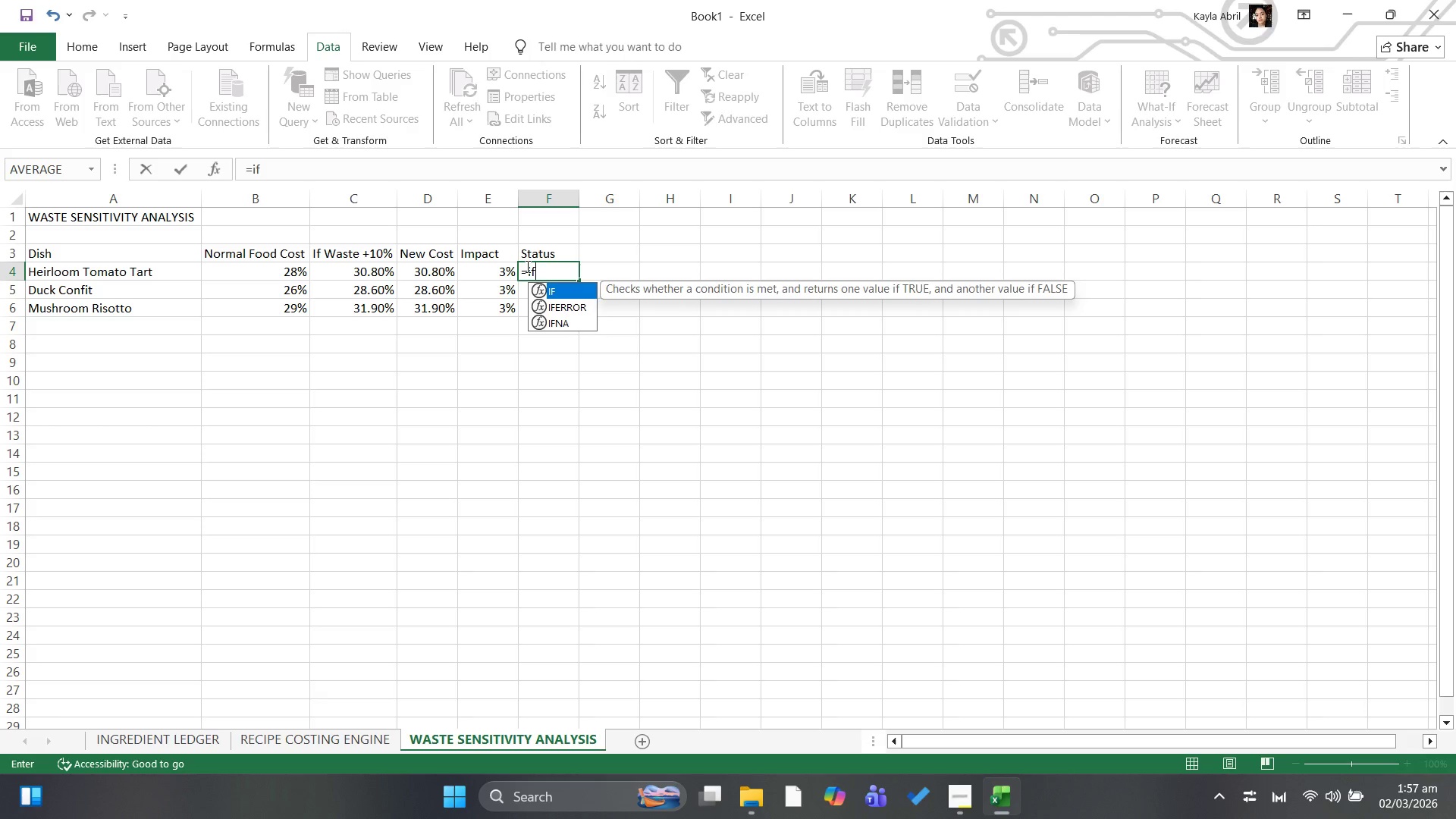 
key(Shift+9)
 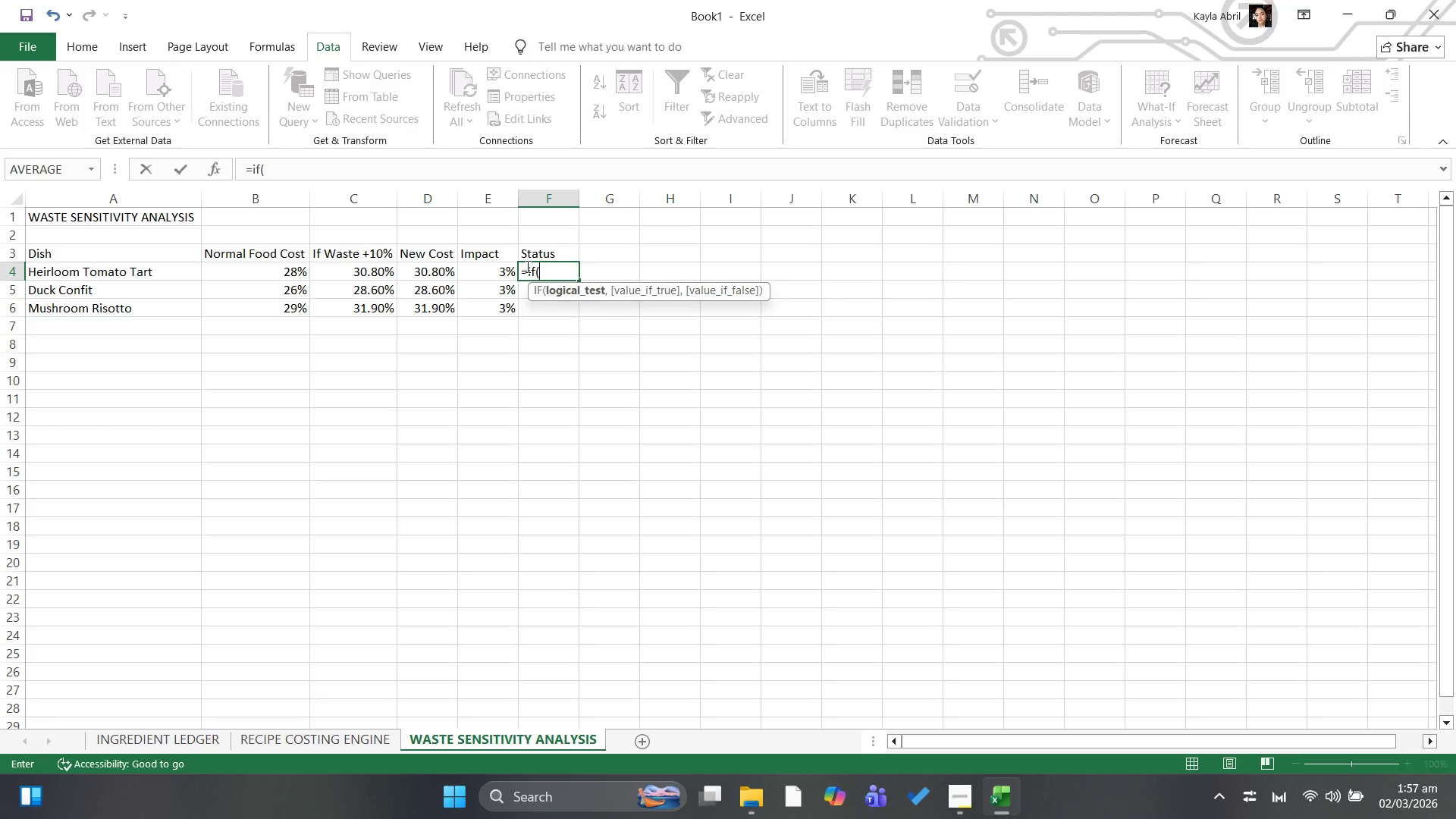 
wait(7.14)
 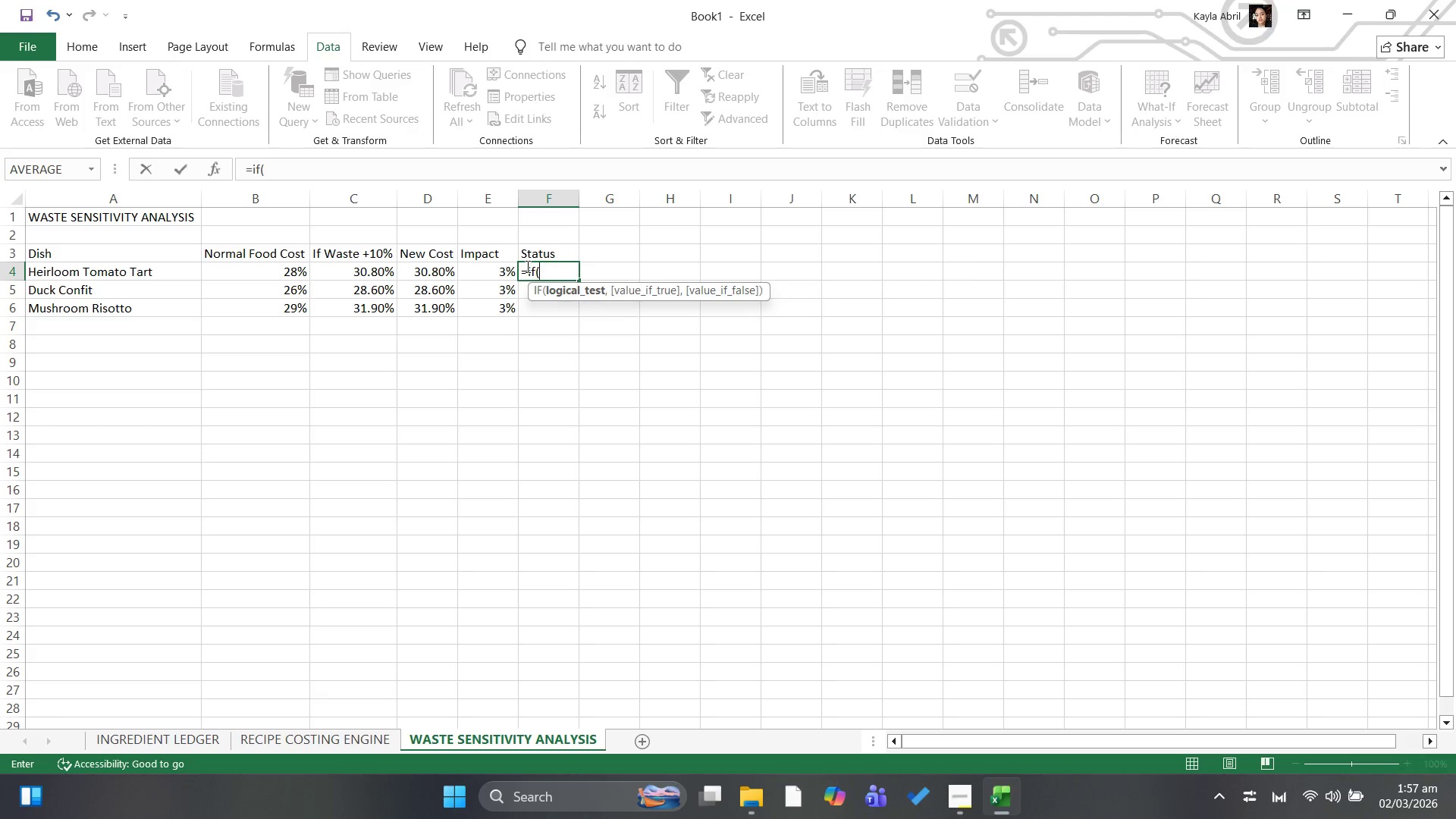 
type(d4)
 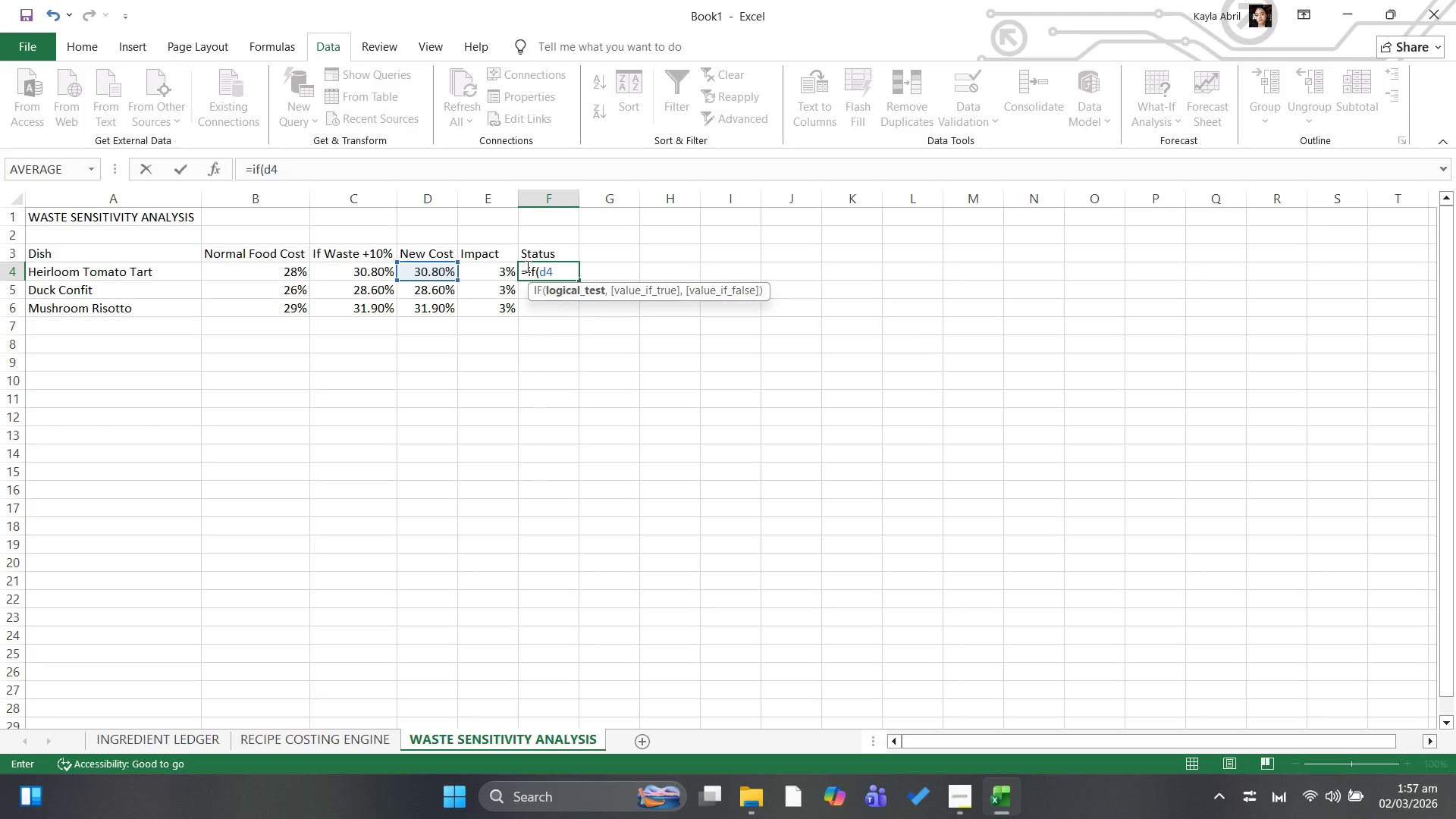 
type(>32)
 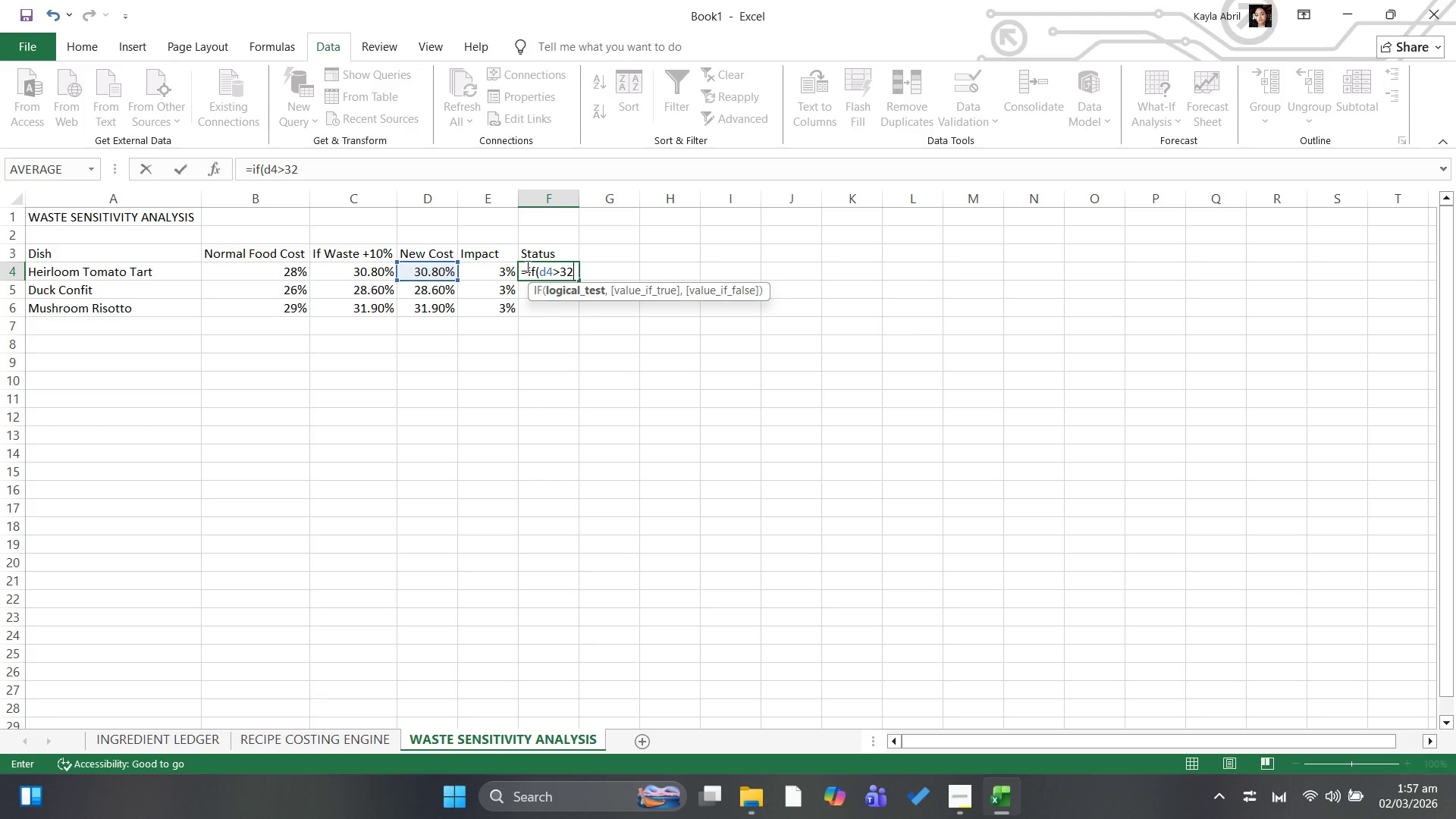 
key(Shift+5)
 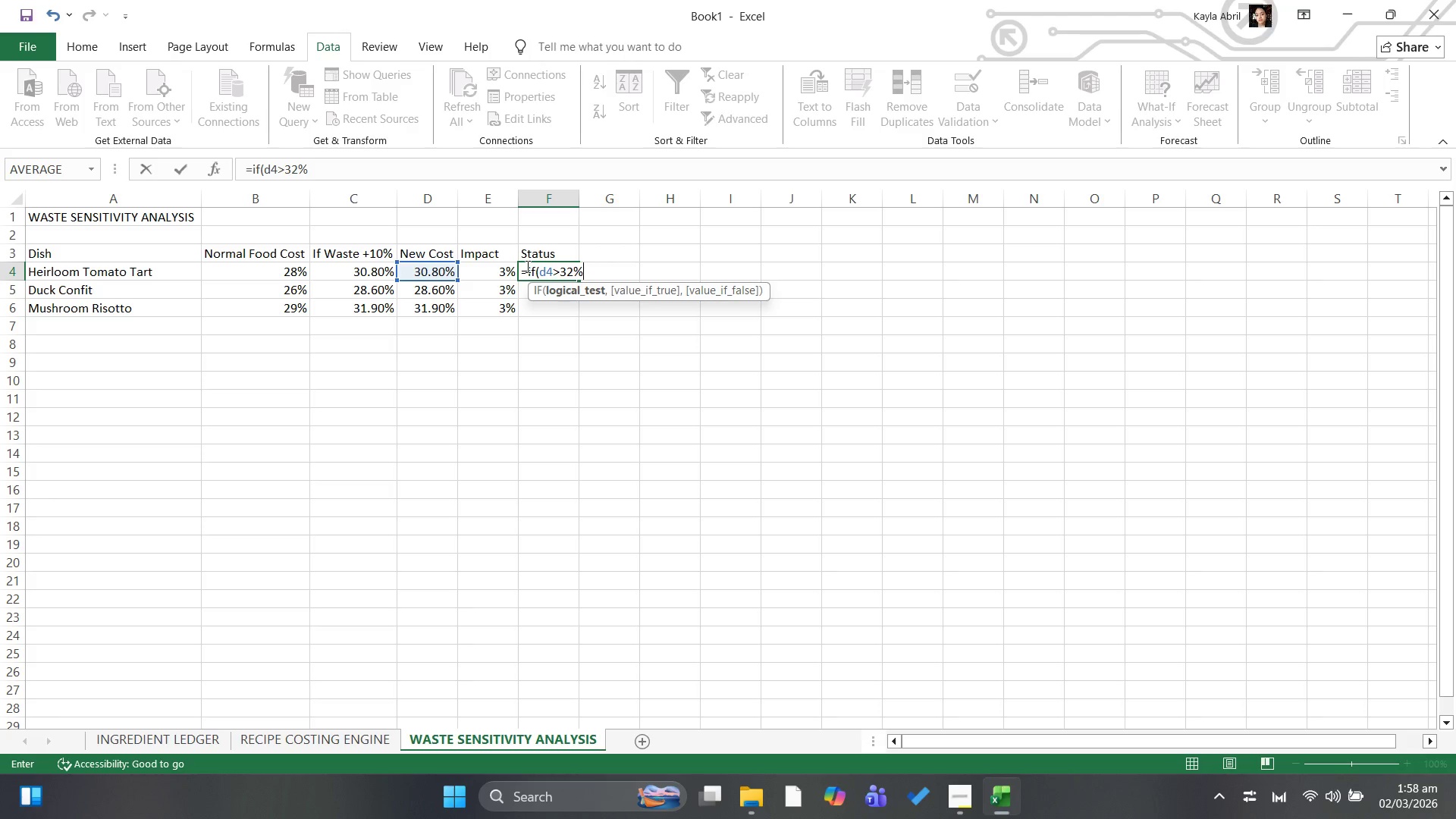 
key(Comma)
 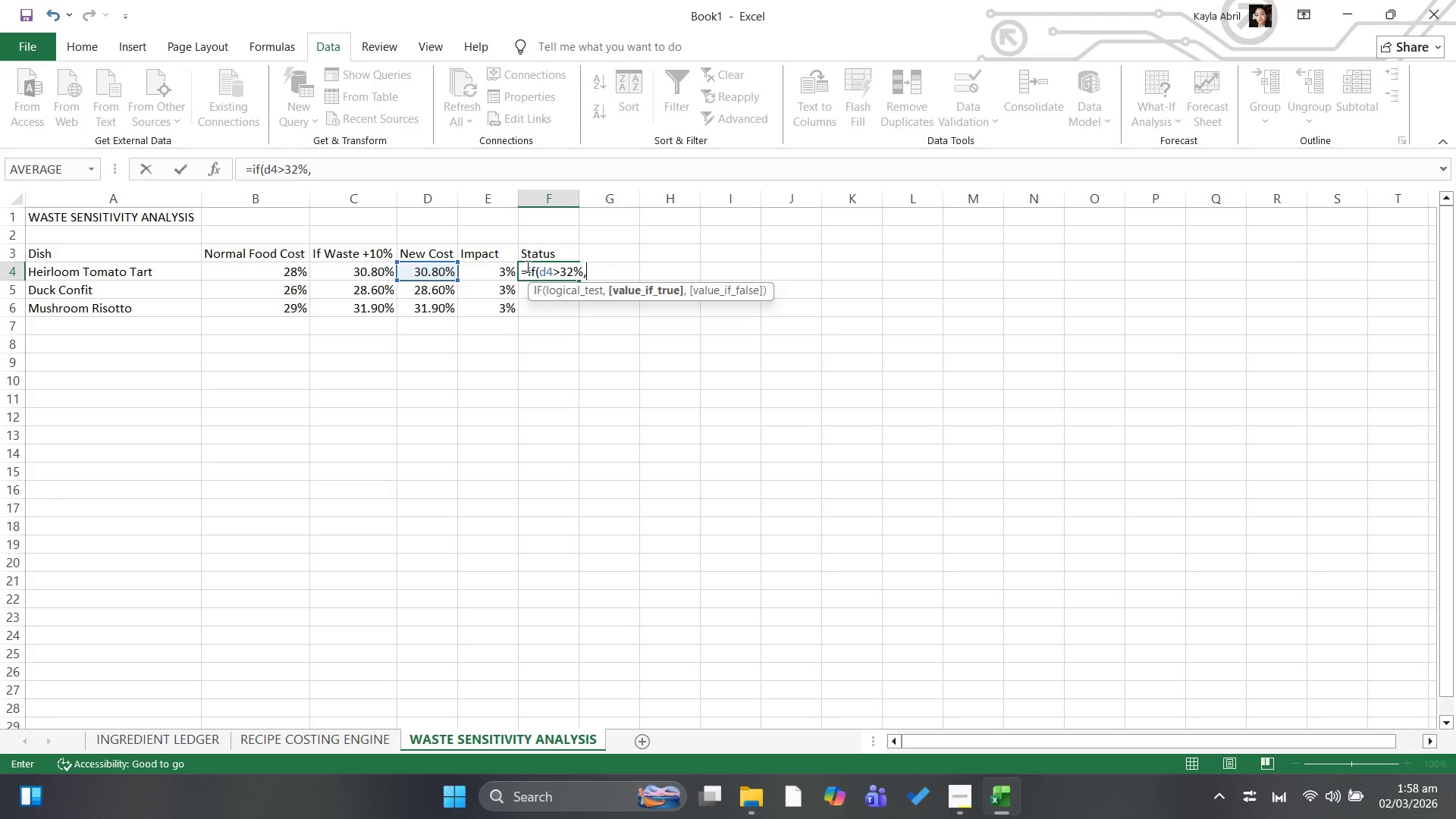 
key(Shift+Quote)
 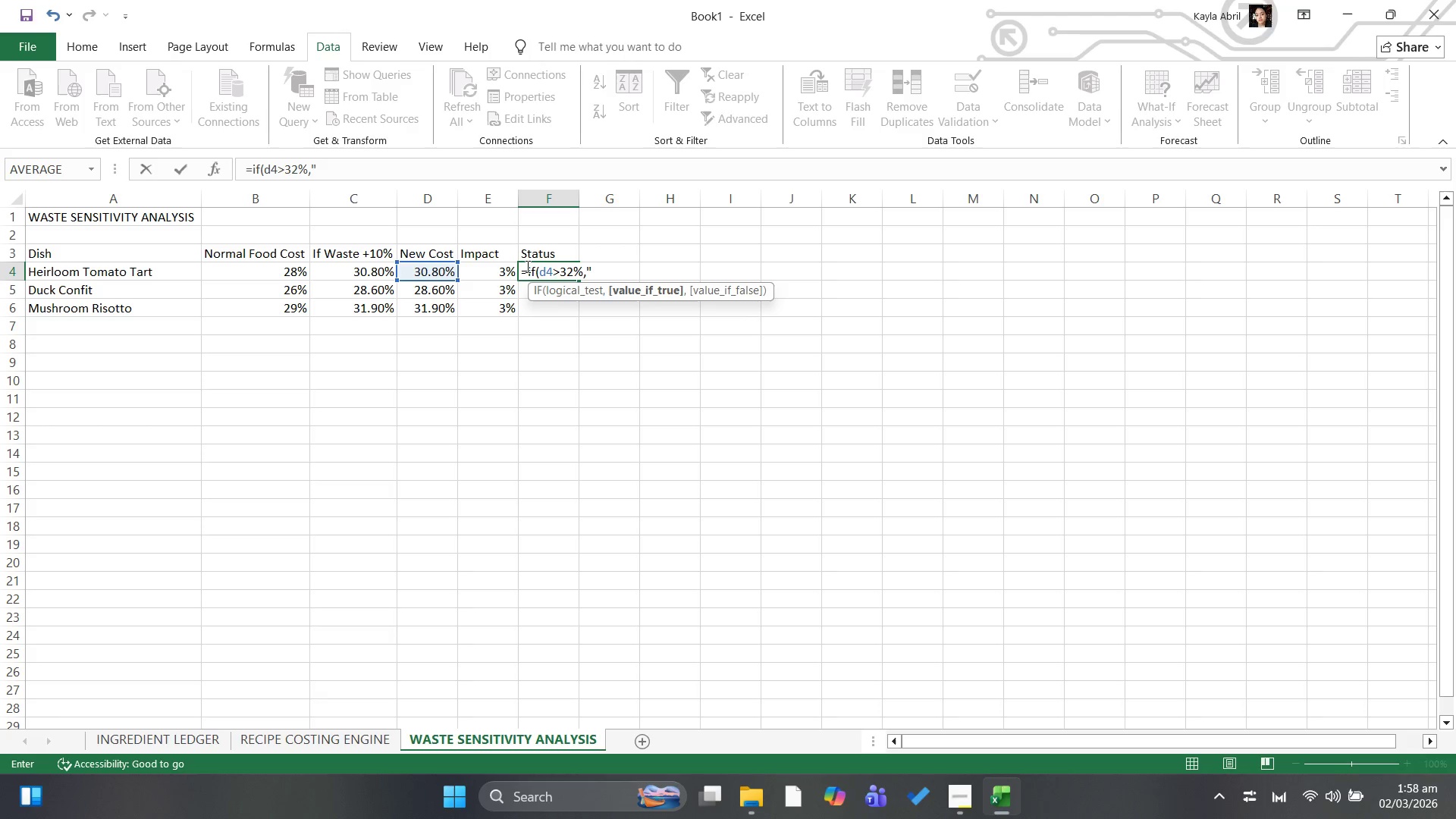 
wait(6.3)
 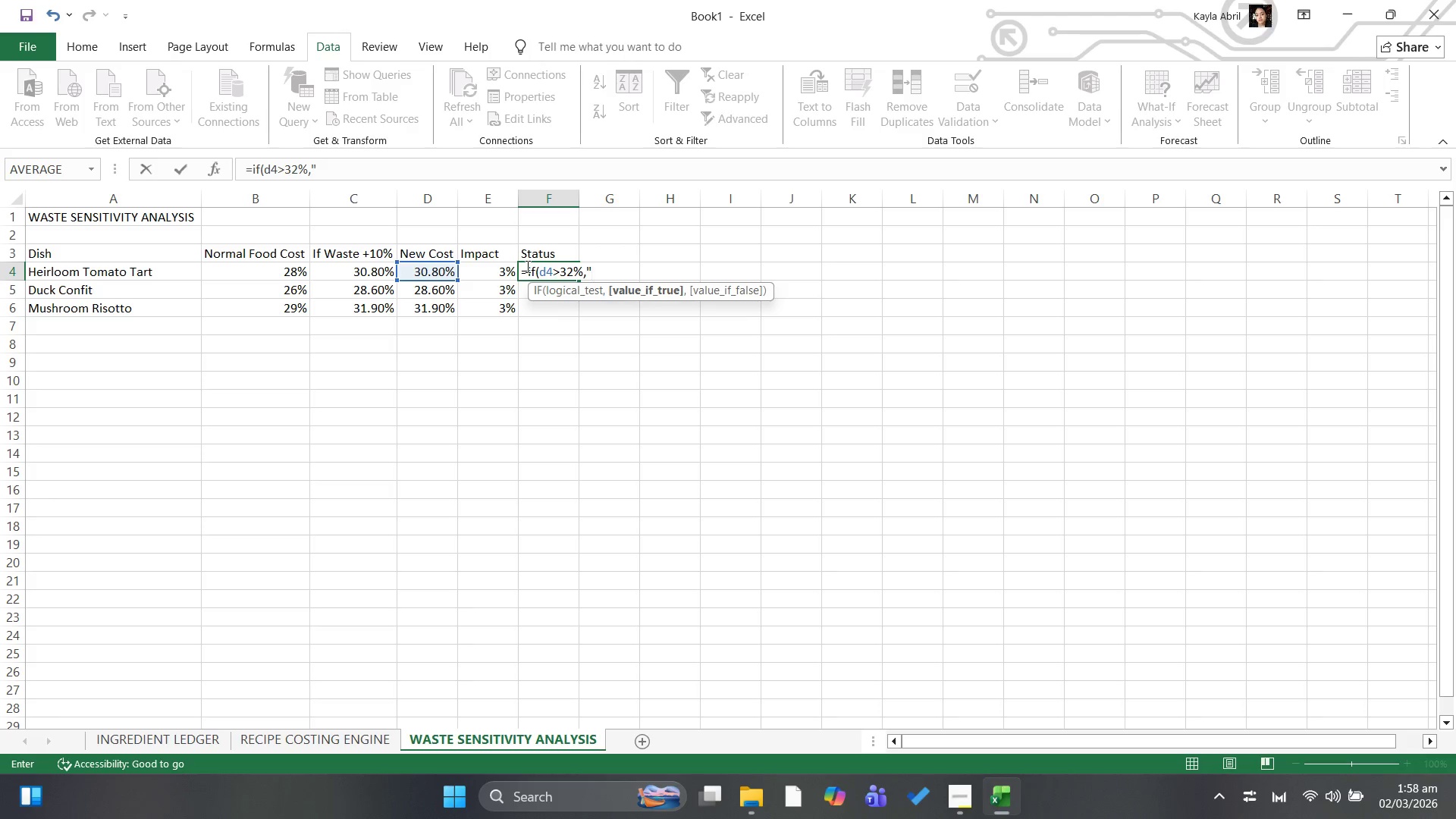 
type(RECIPE AT RISK",IF(D4)
 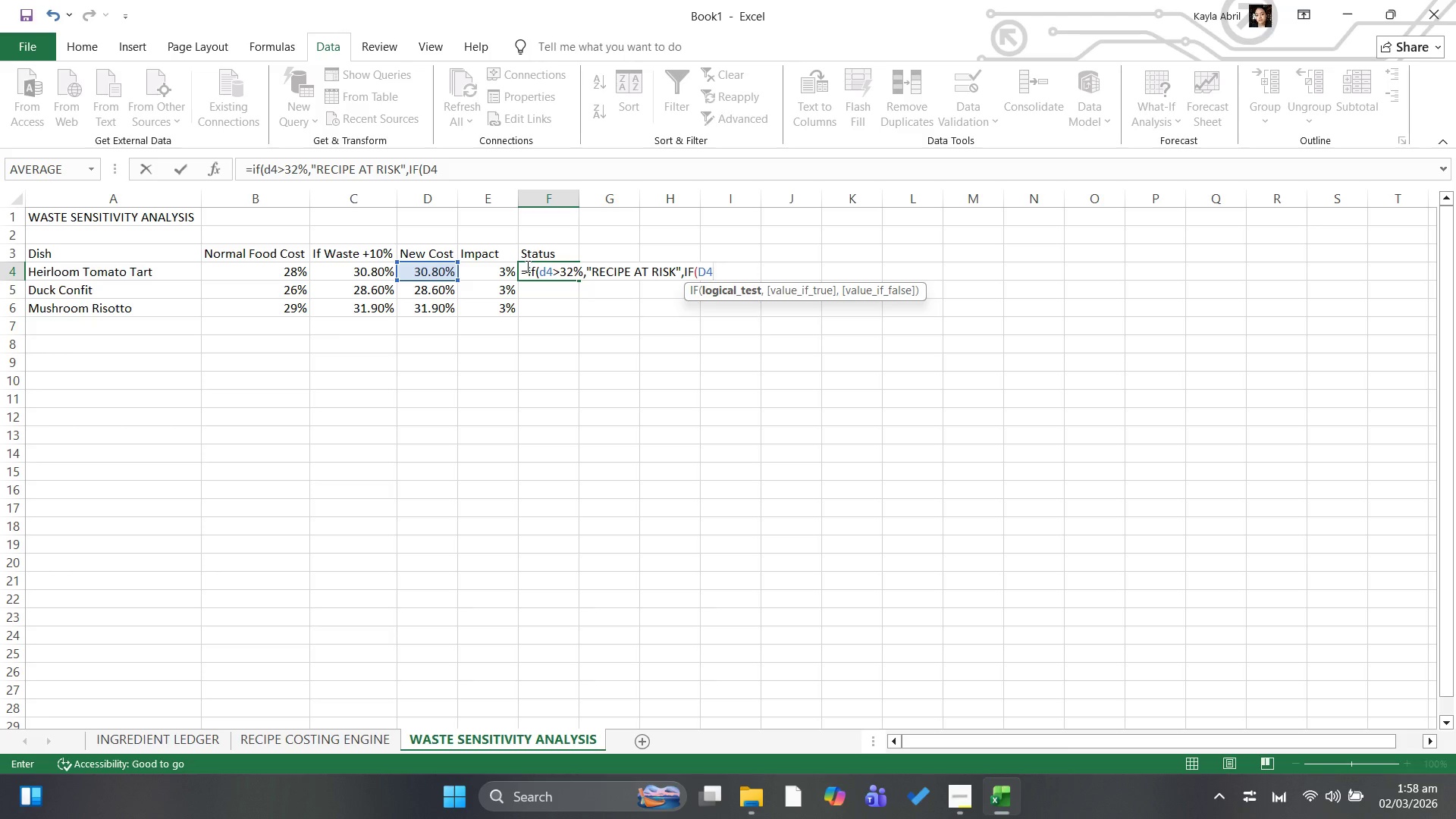 
type(>30%)
 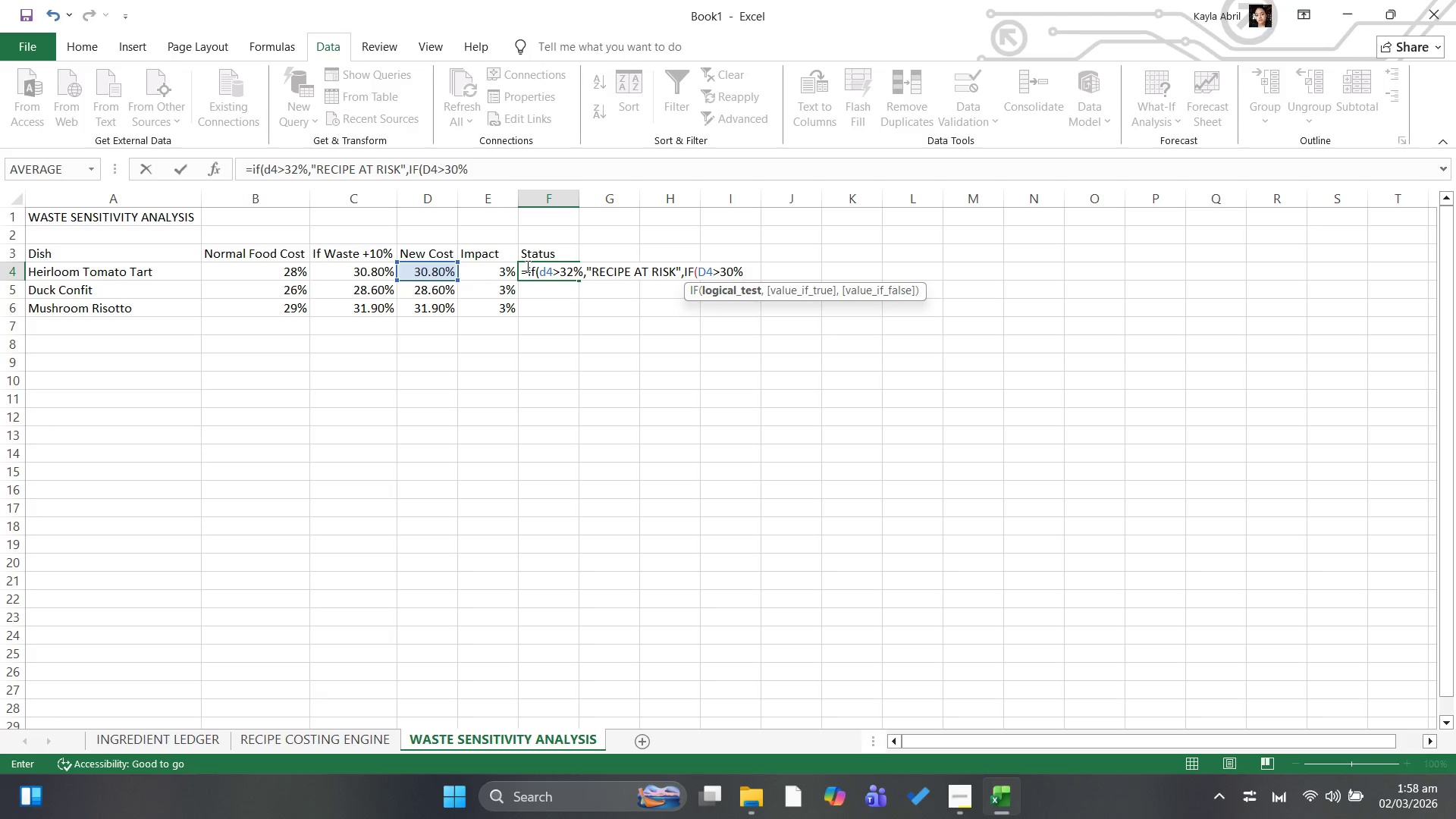 
type(,"WARNING","OK")
 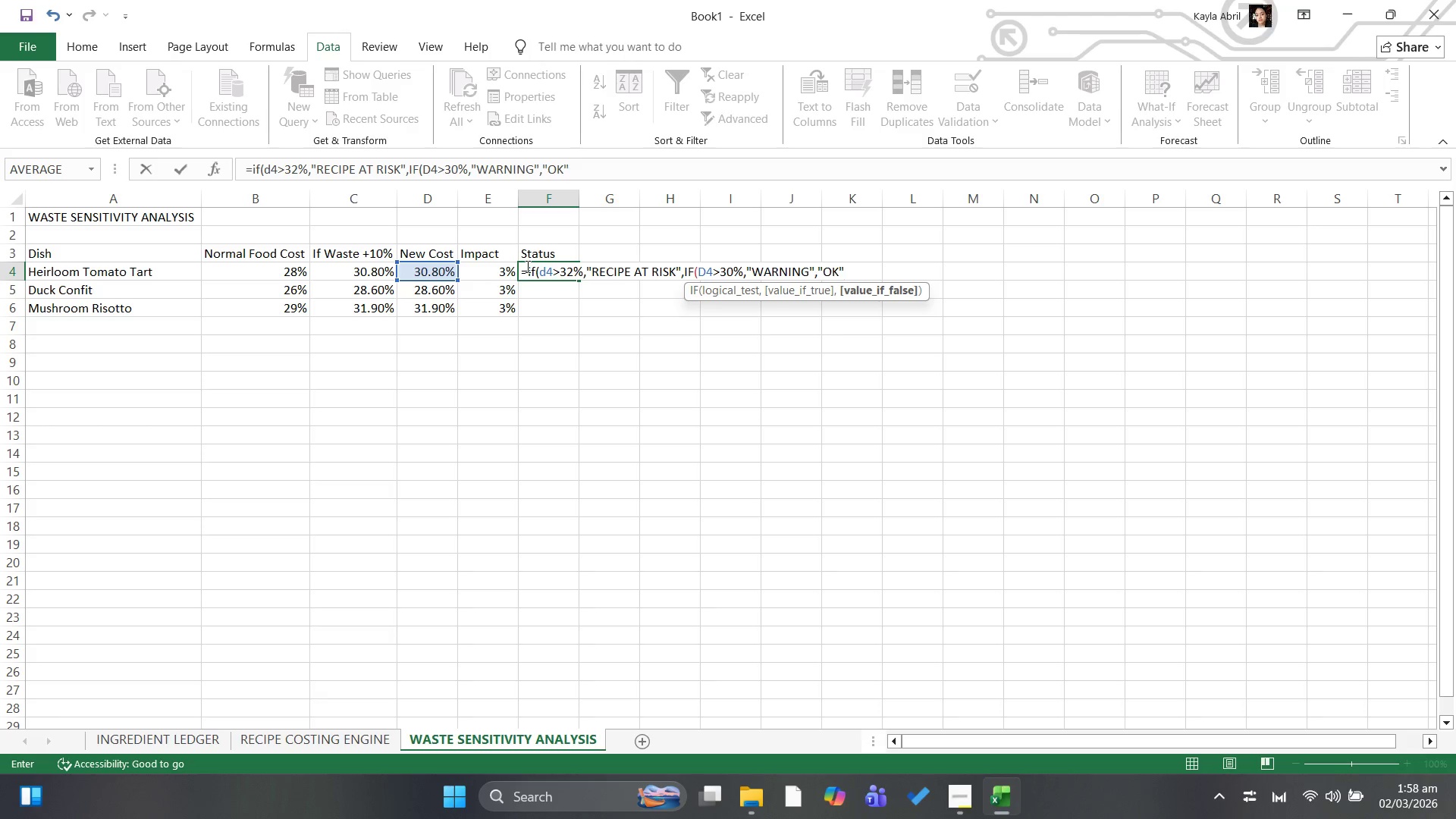 
type()))
 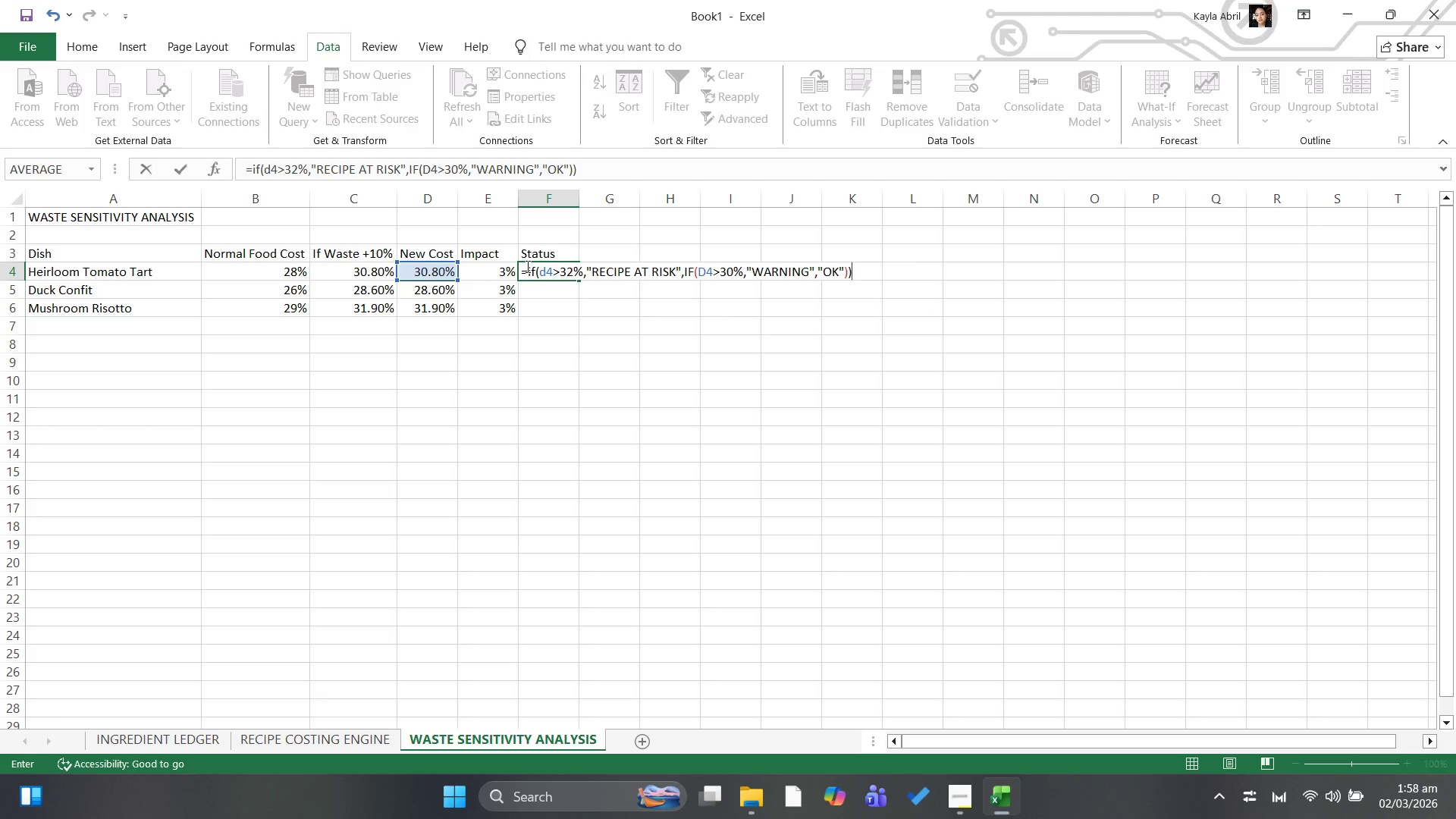 
key(Enter)
 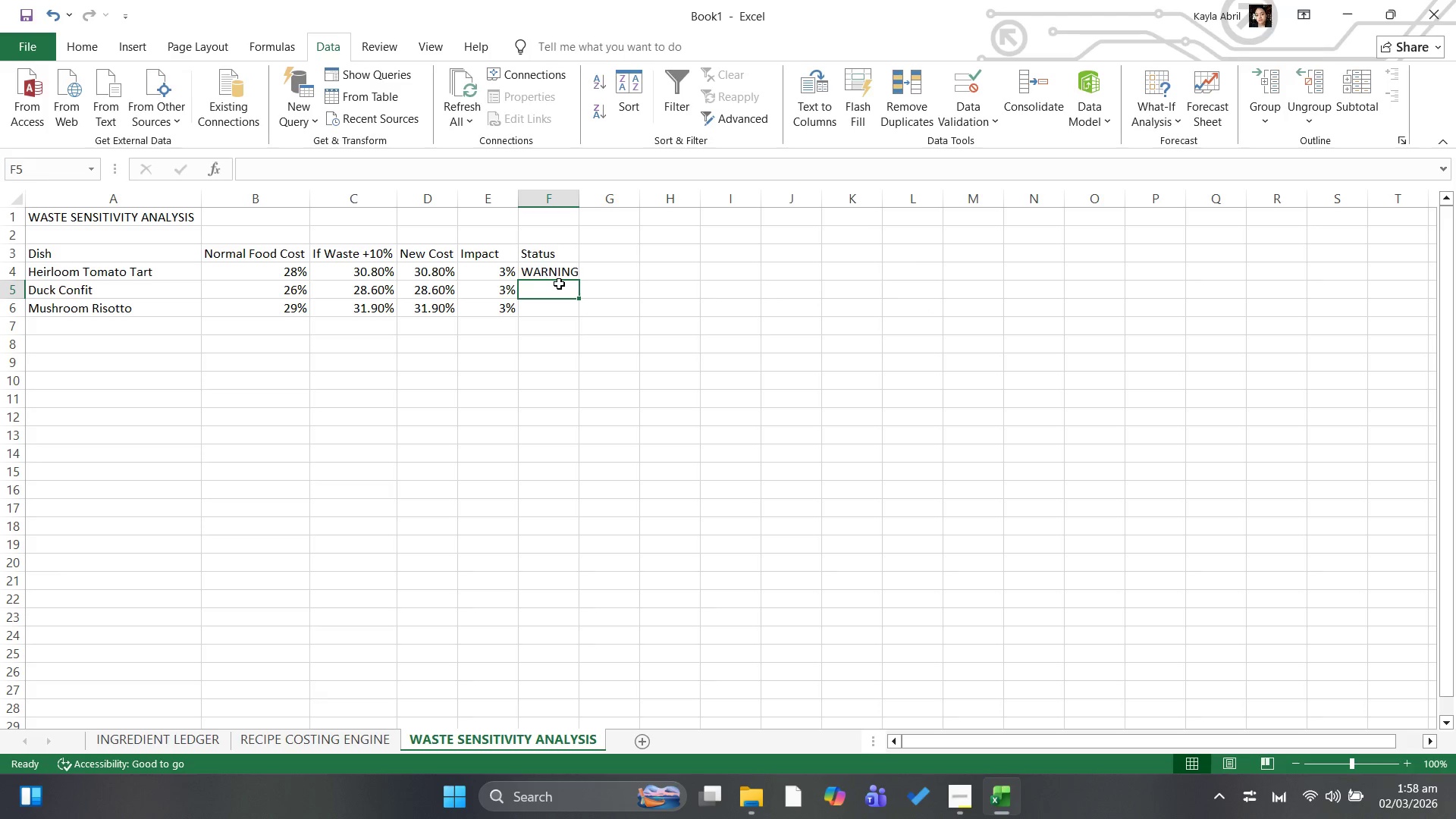 
left_click([560, 274])
 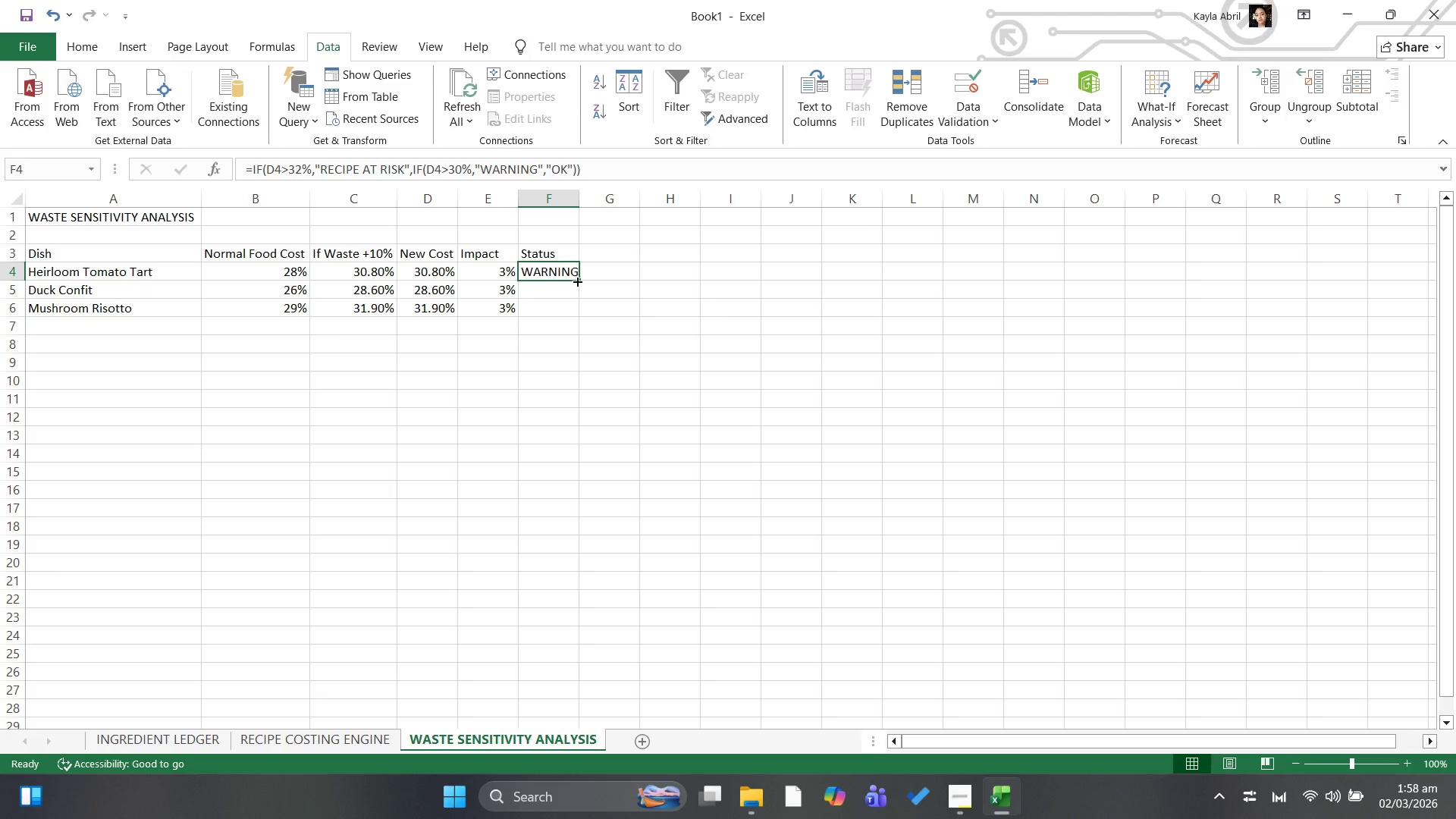 
left_click_drag(start_coordinate=[576, 281], to_coordinate=[577, 320])
 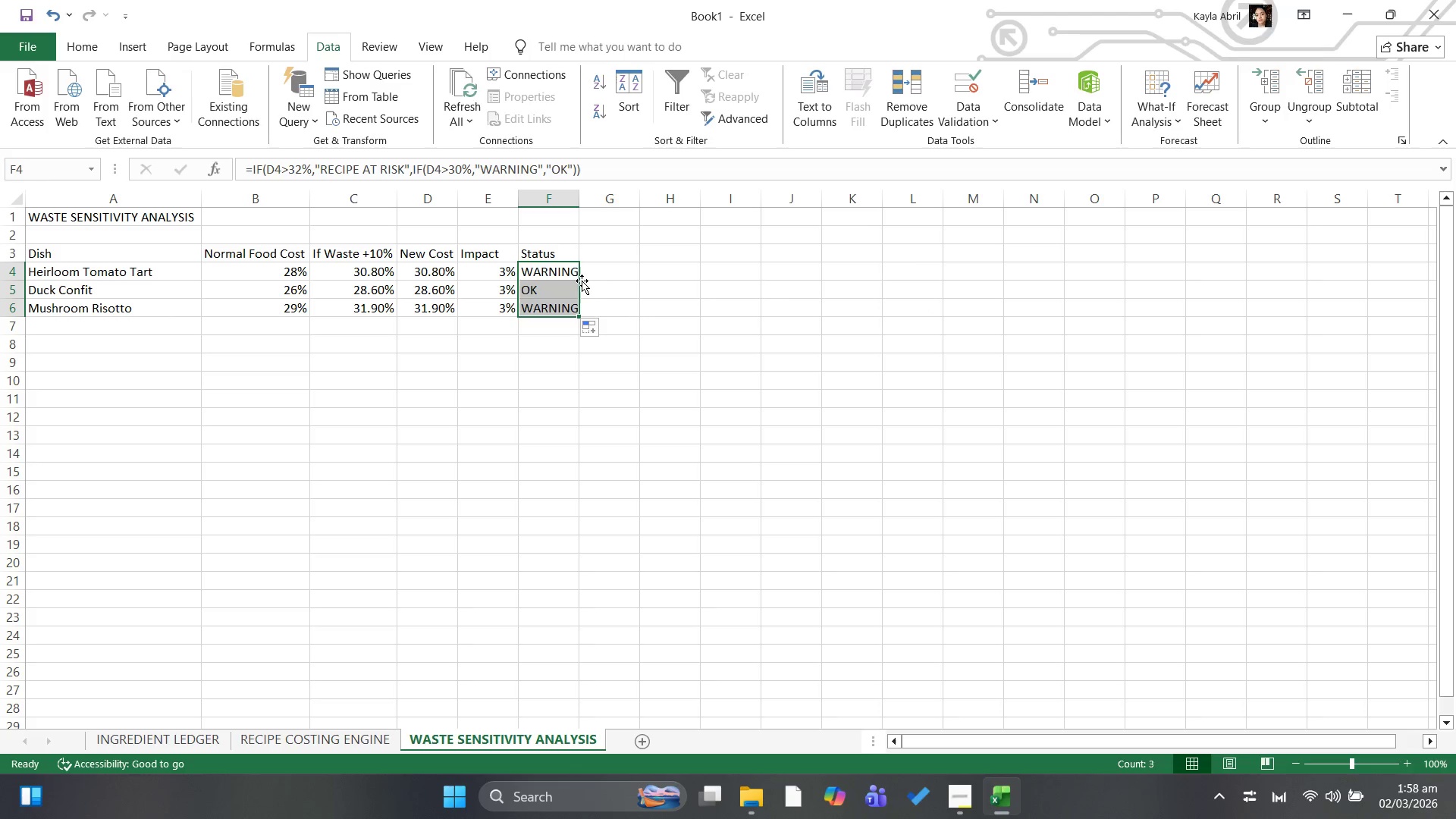 
left_click([617, 278])
 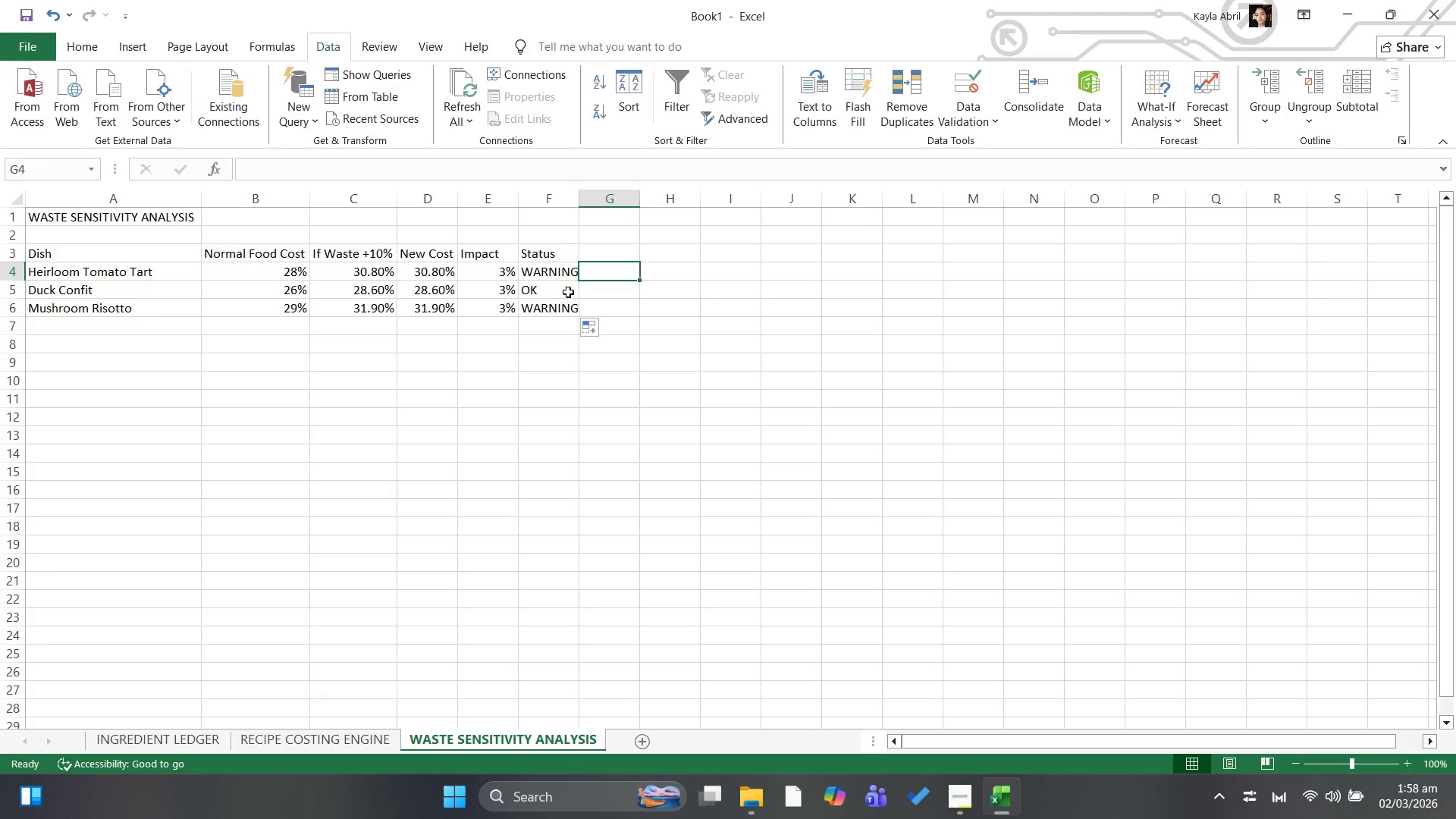 
left_click([566, 292])
 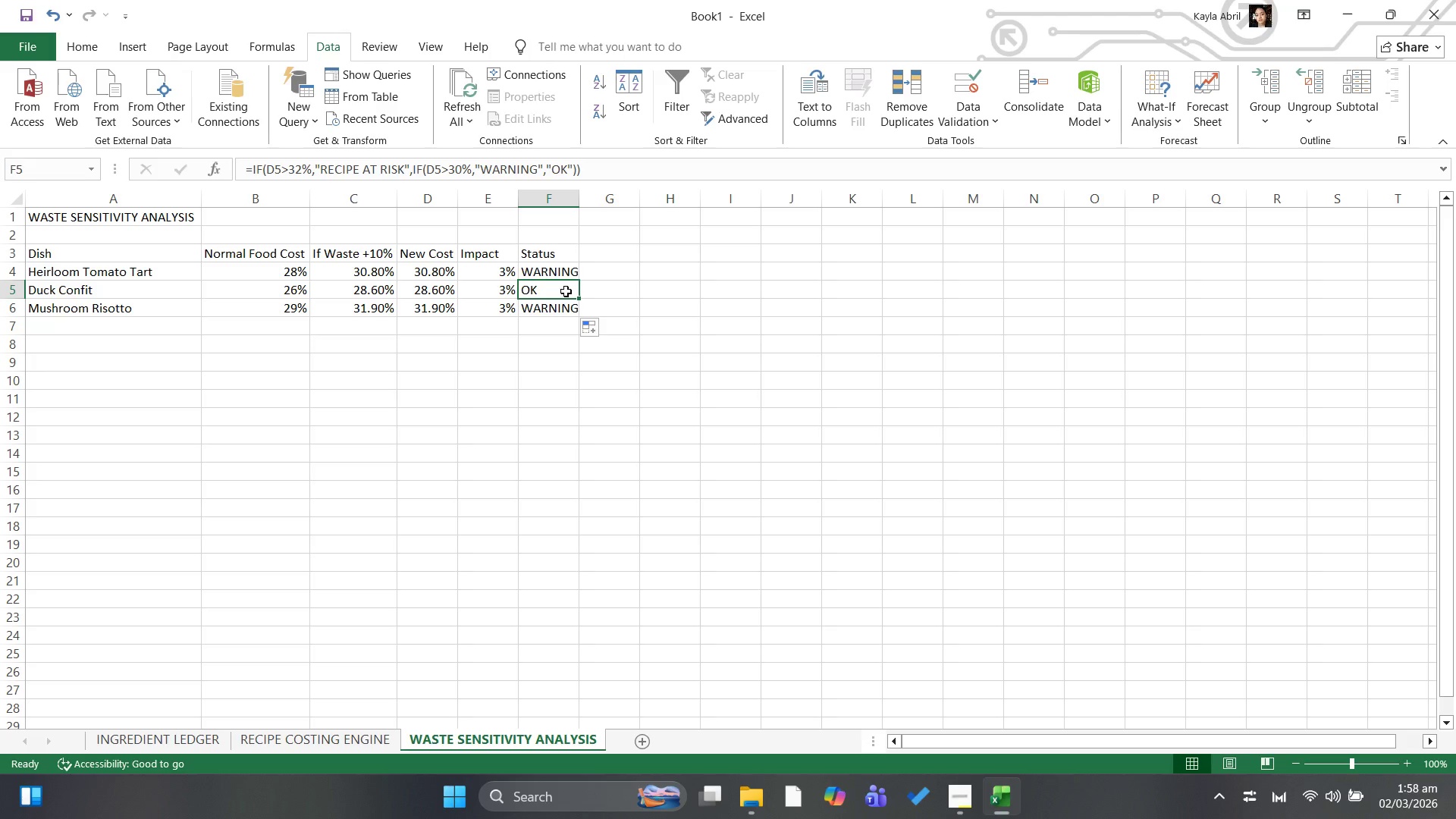 
wait(7.34)
 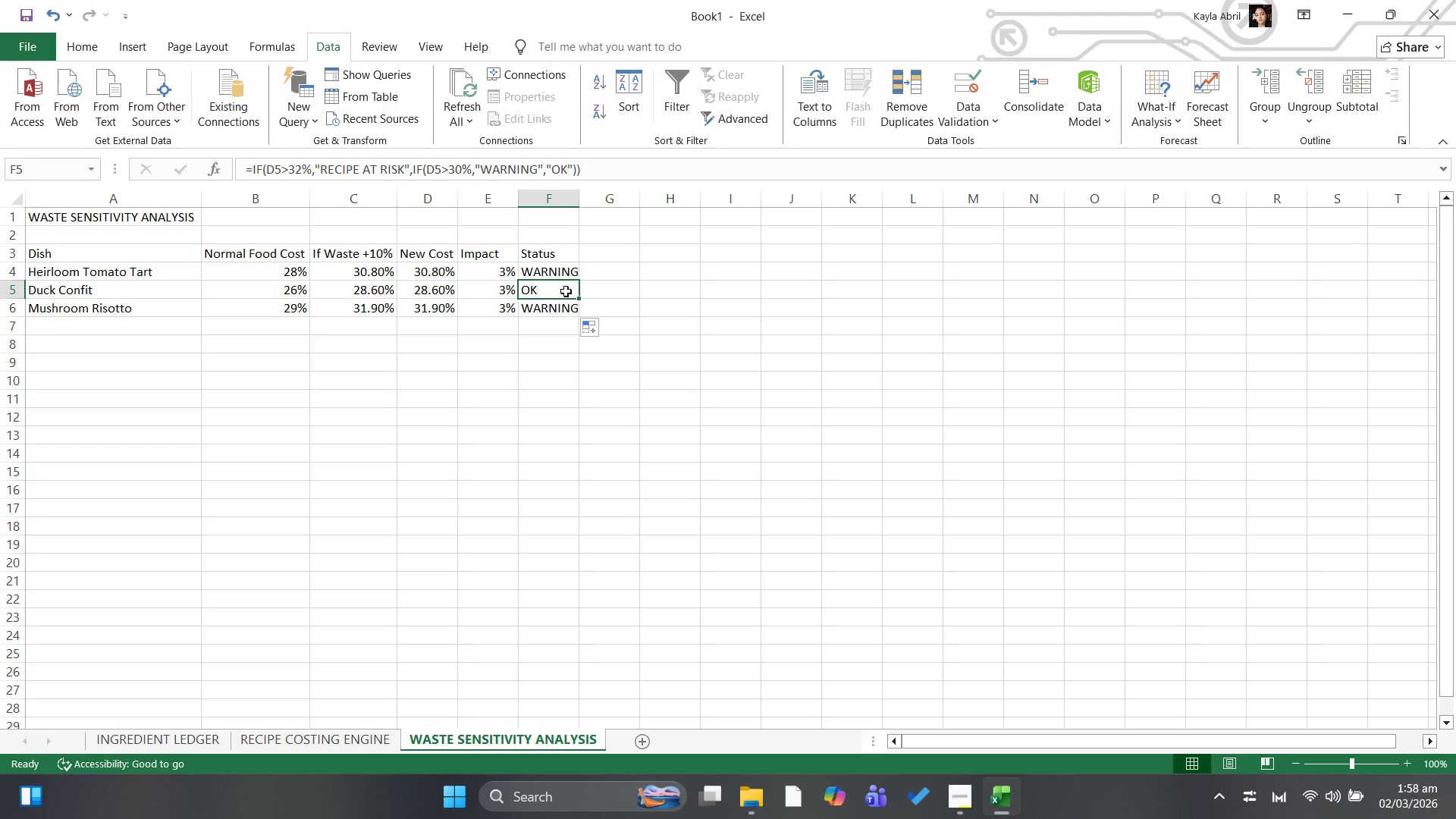 
left_click([566, 271])
 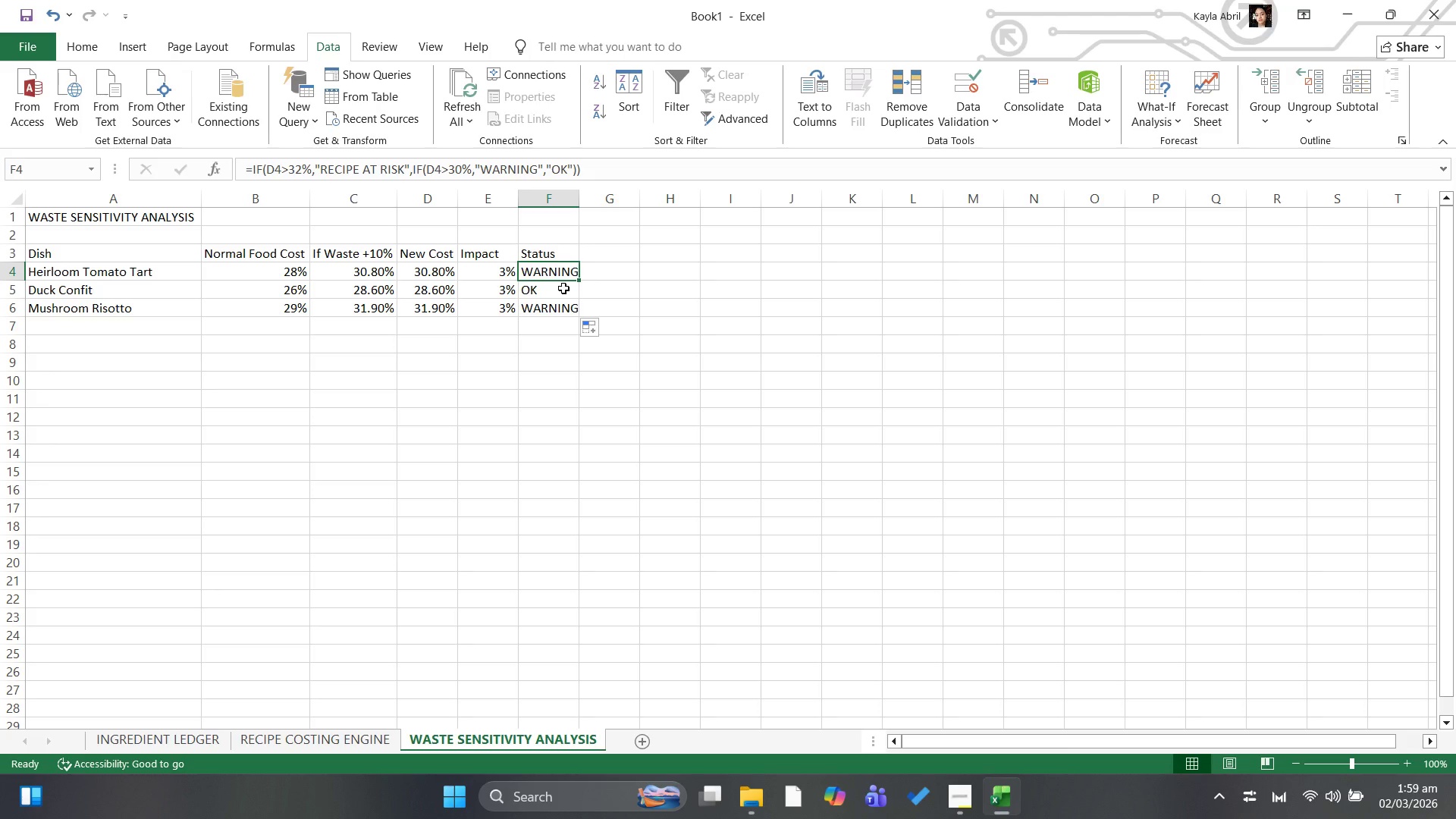 
left_click([563, 288])
 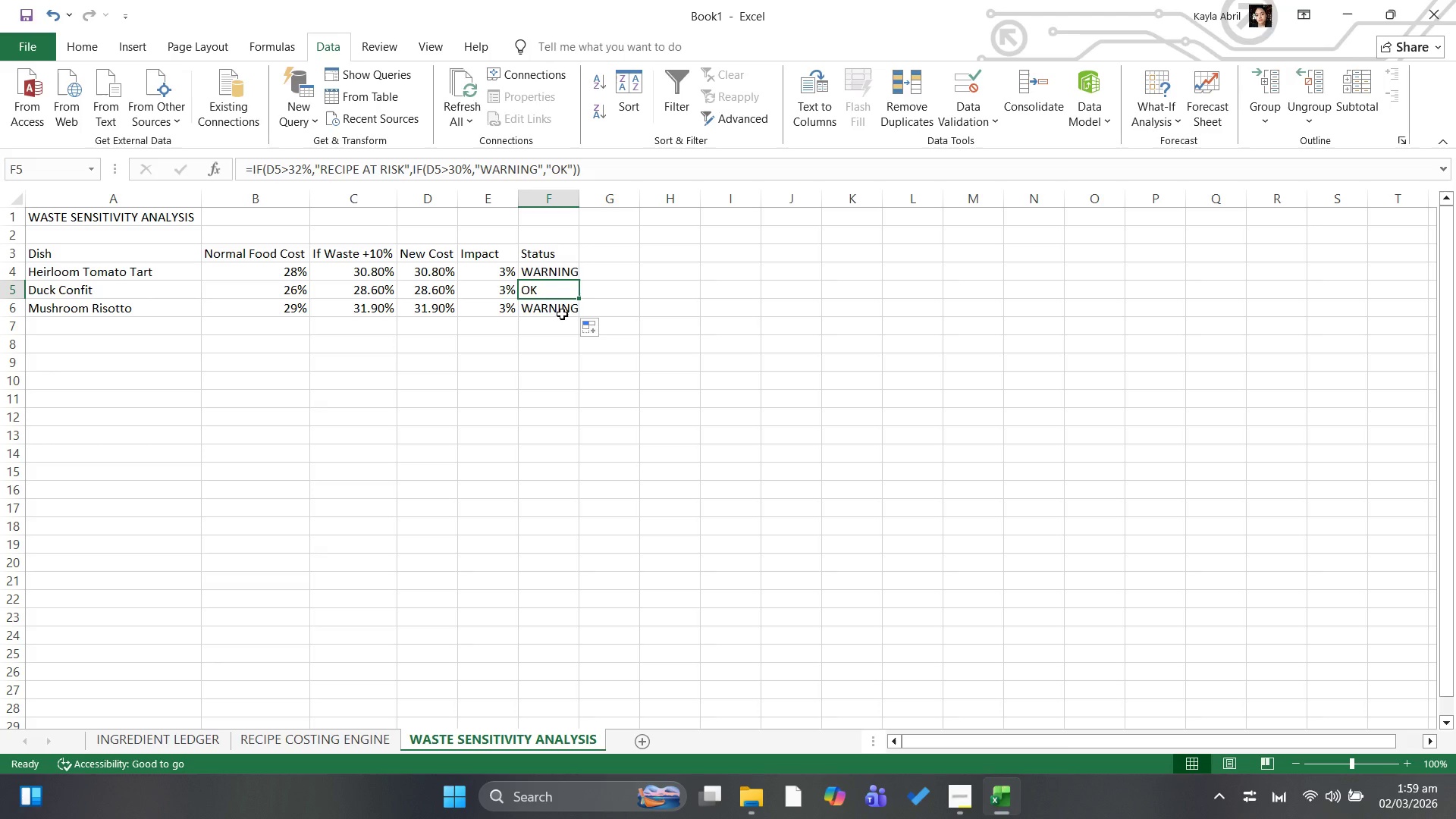 
left_click([562, 314])
 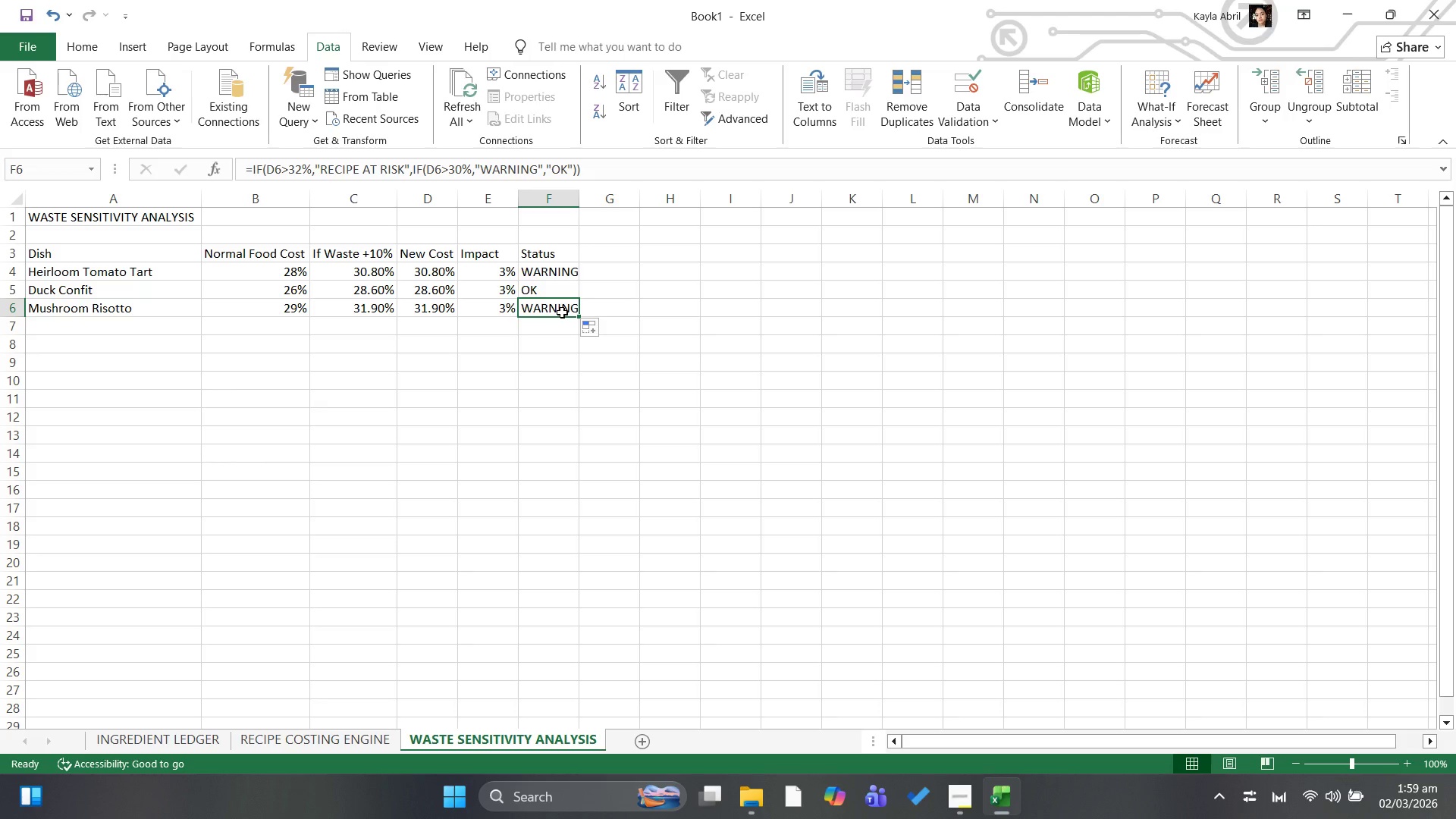 
left_click([616, 285])
 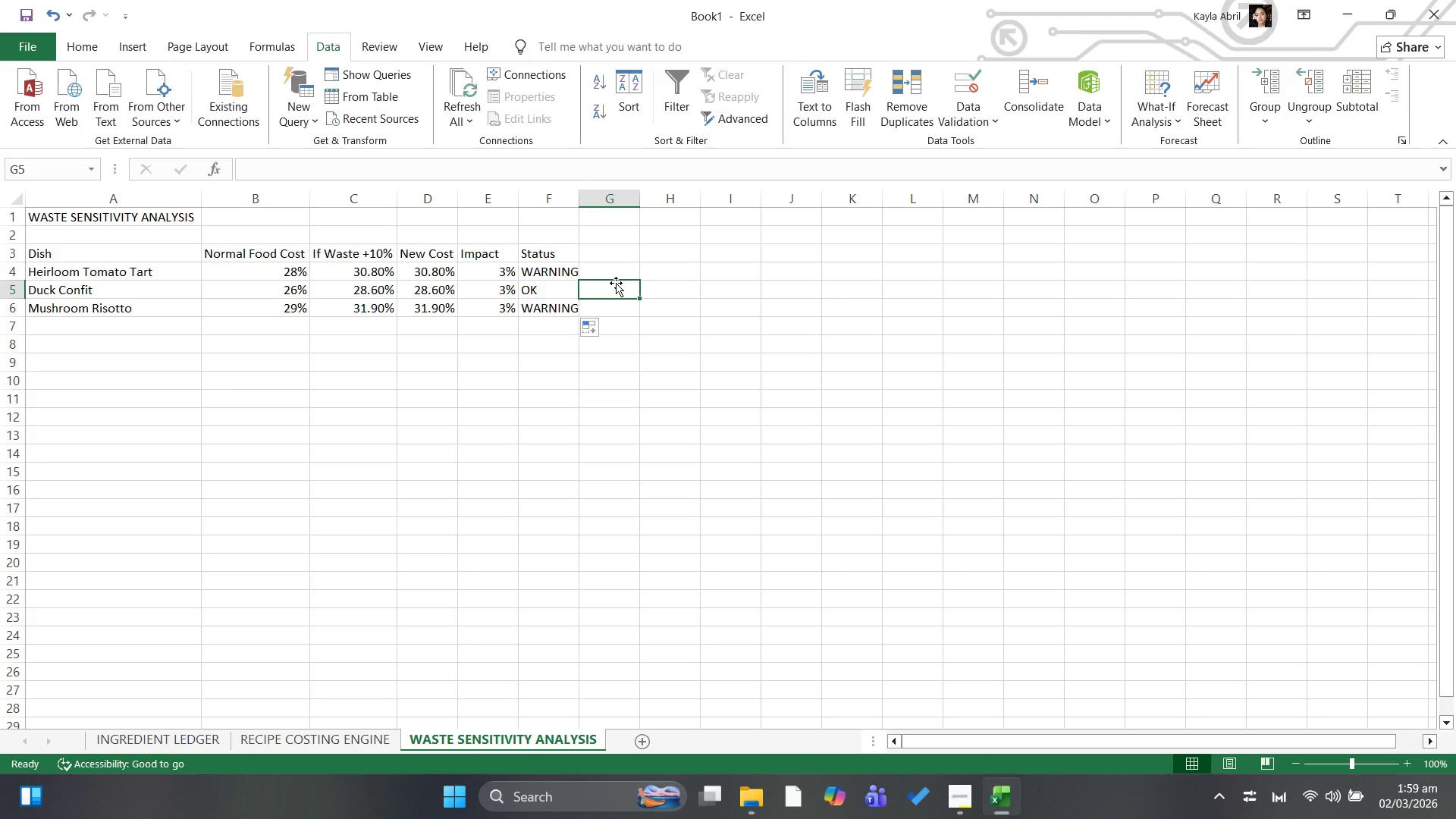 
wait(14.17)
 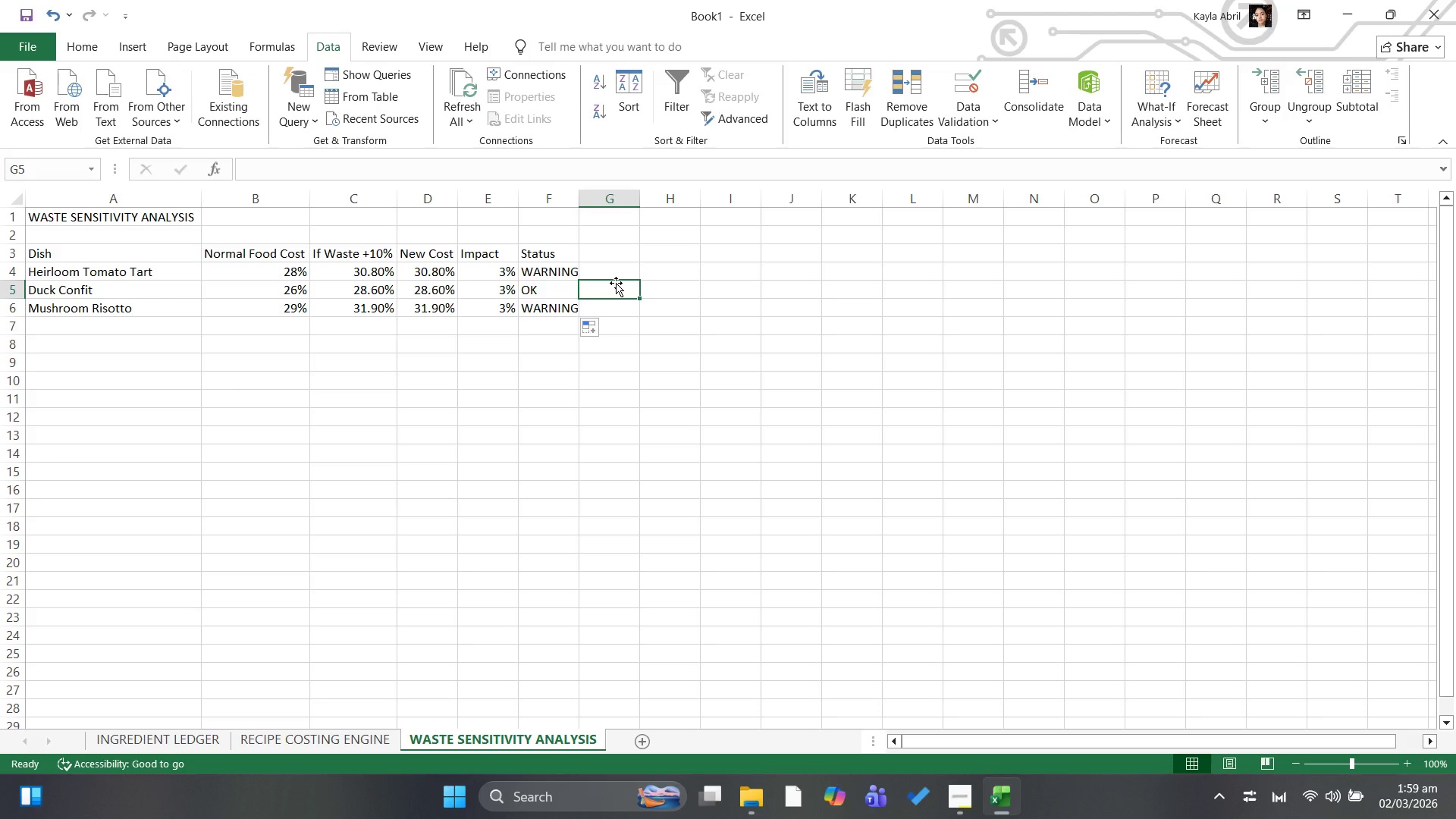 
left_click([544, 193])
 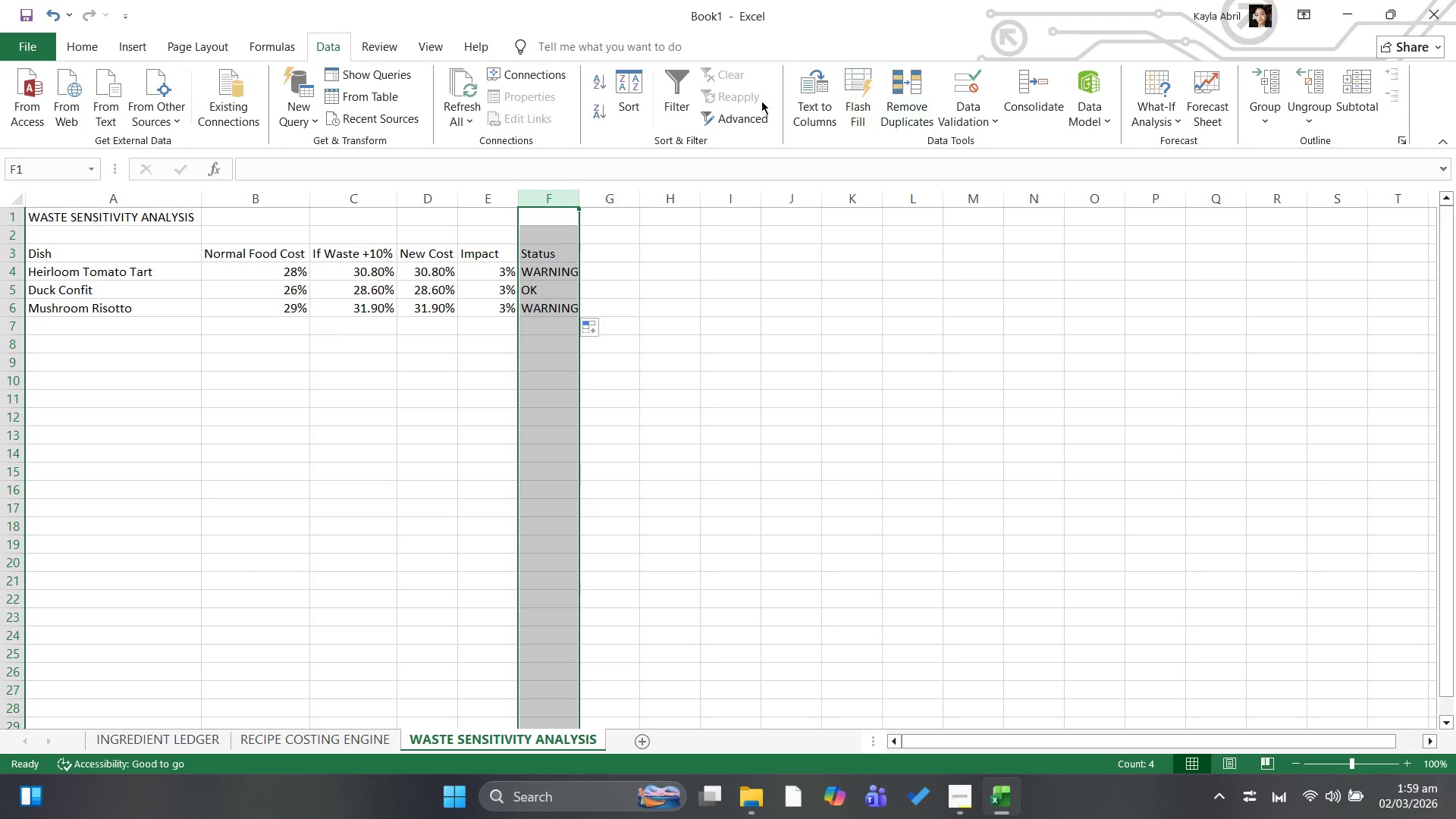 
wait(5.2)
 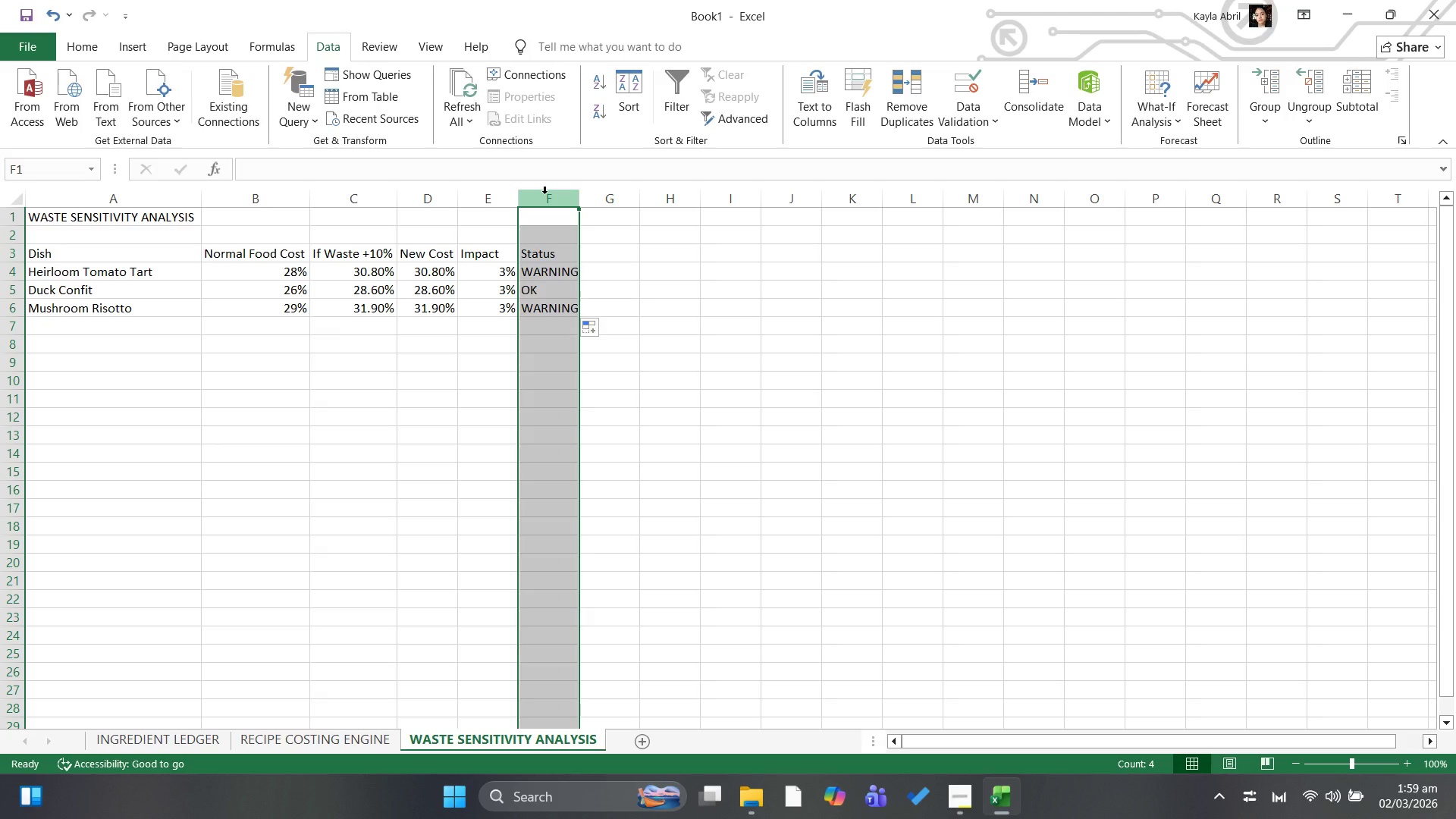 
left_click([116, 44])
 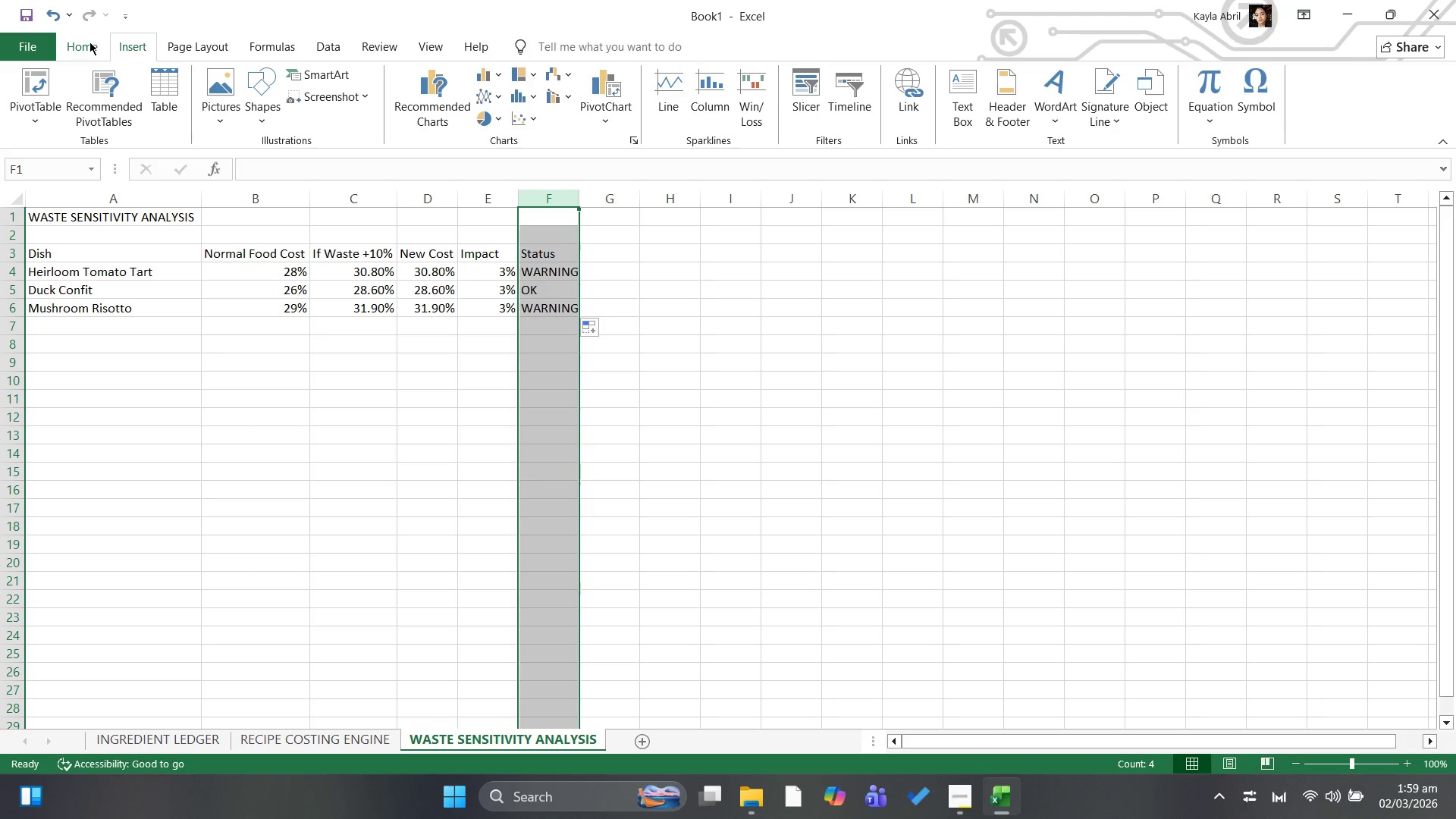 
left_click([87, 42])
 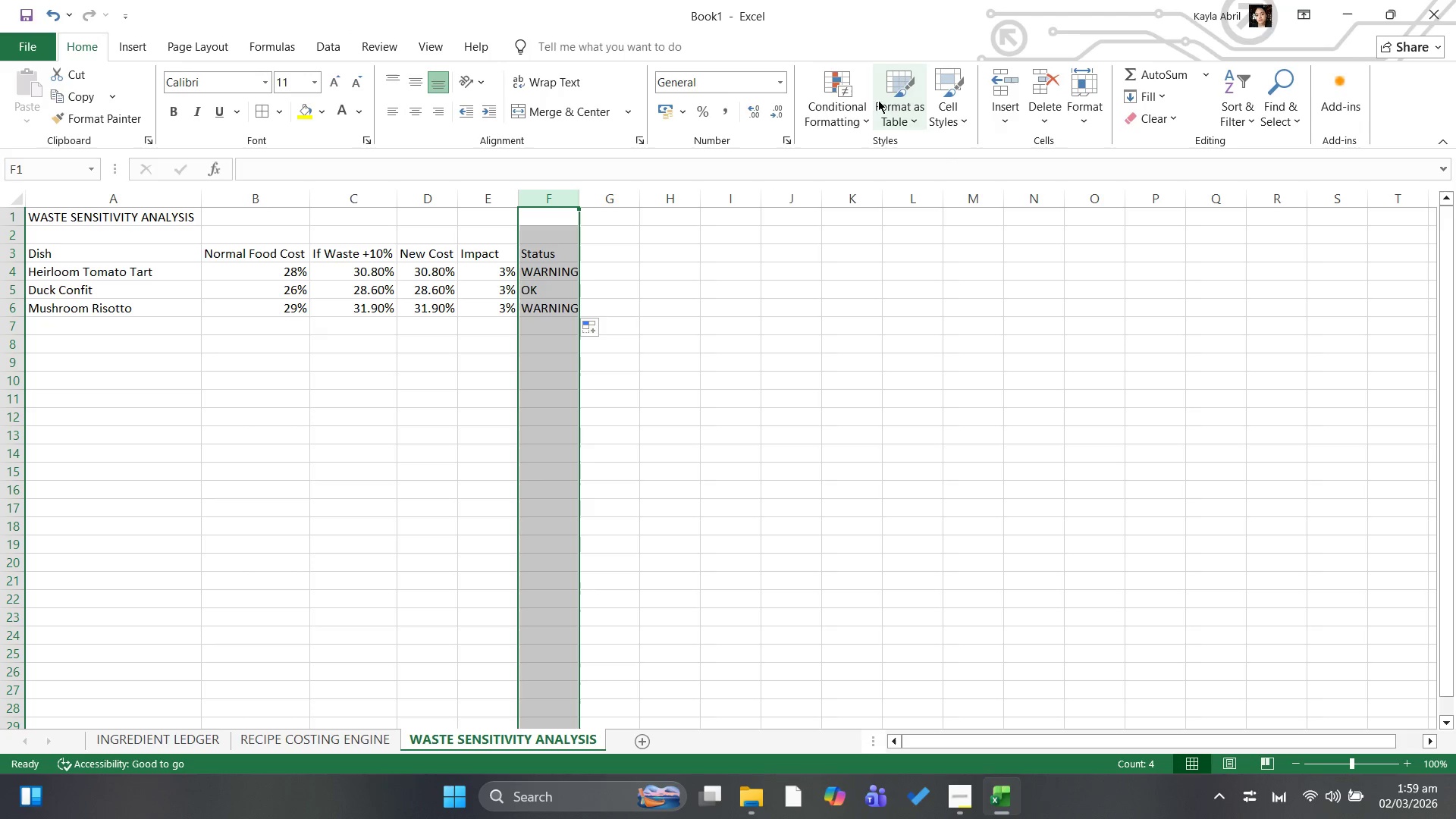 
left_click([849, 108])
 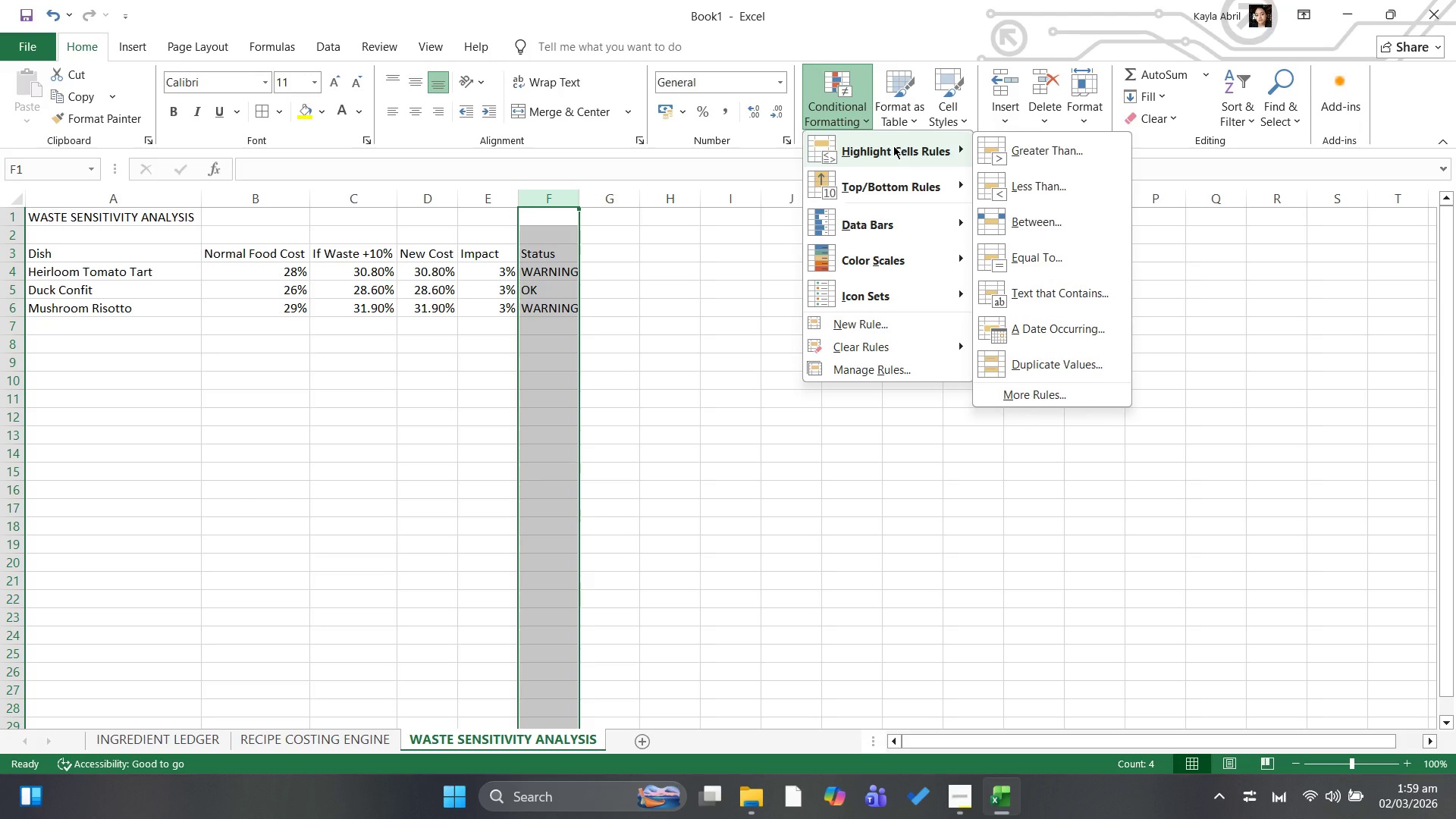 
wait(5.12)
 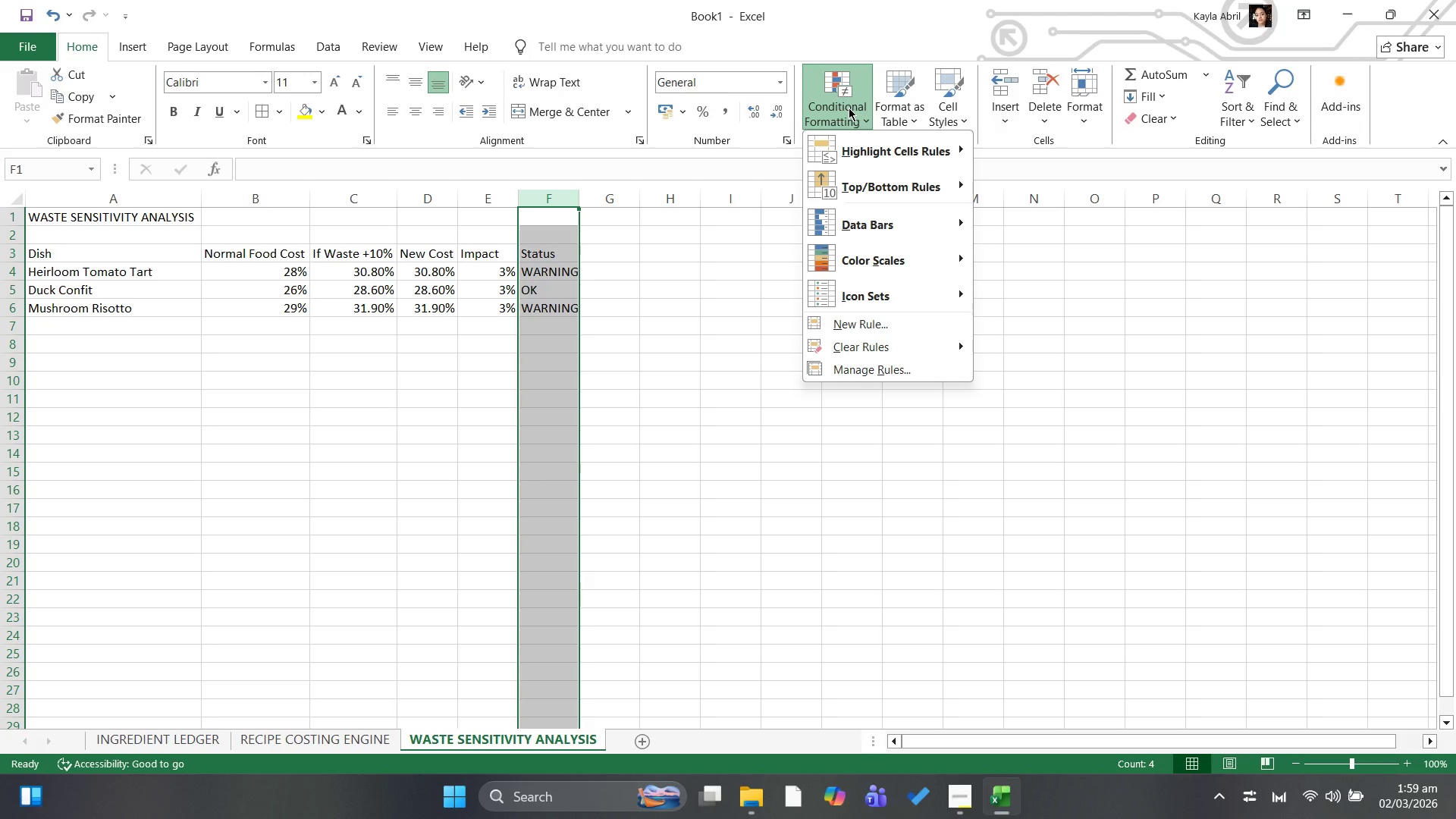 
left_click([1063, 253])
 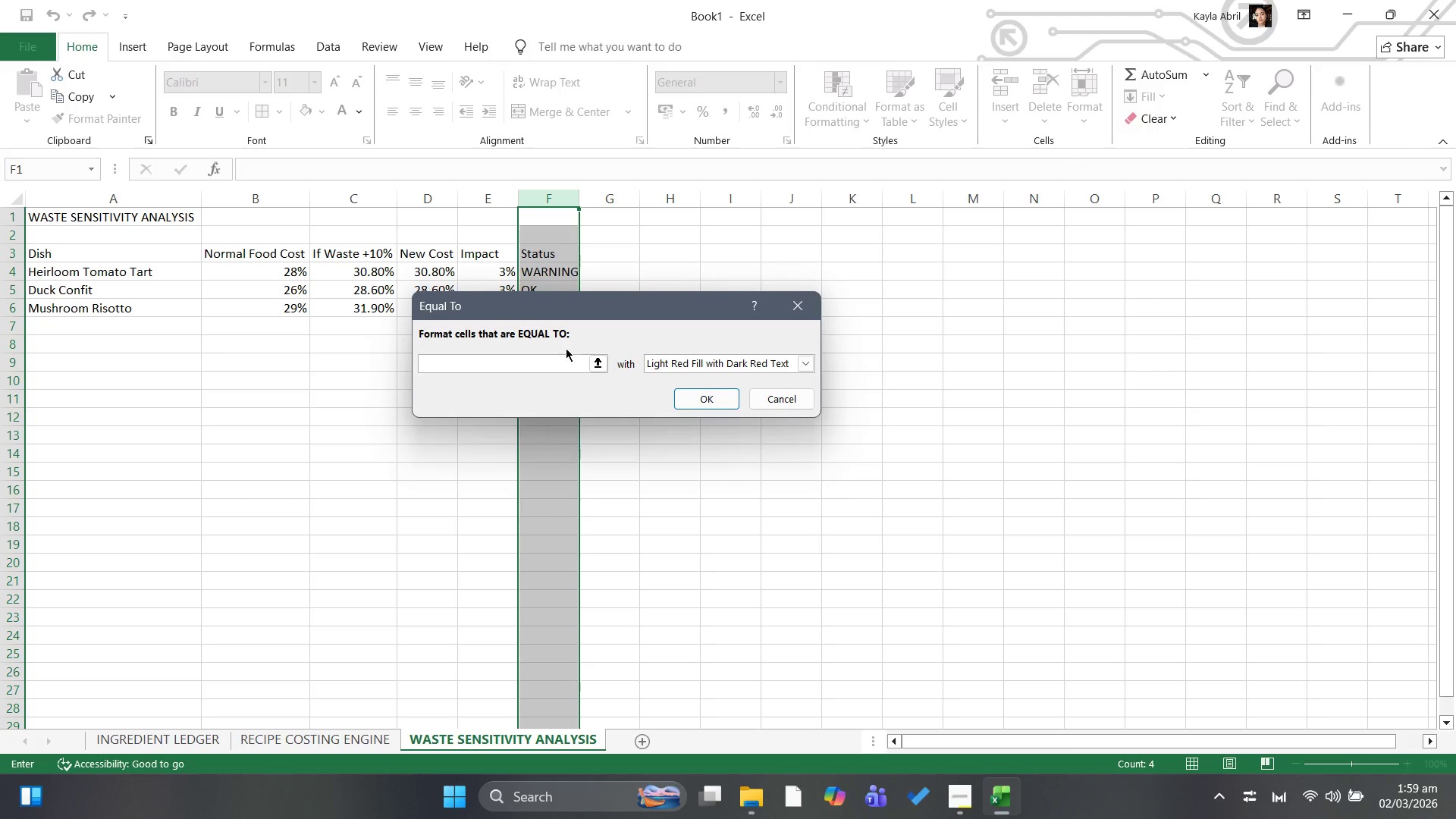 
wait(8.95)
 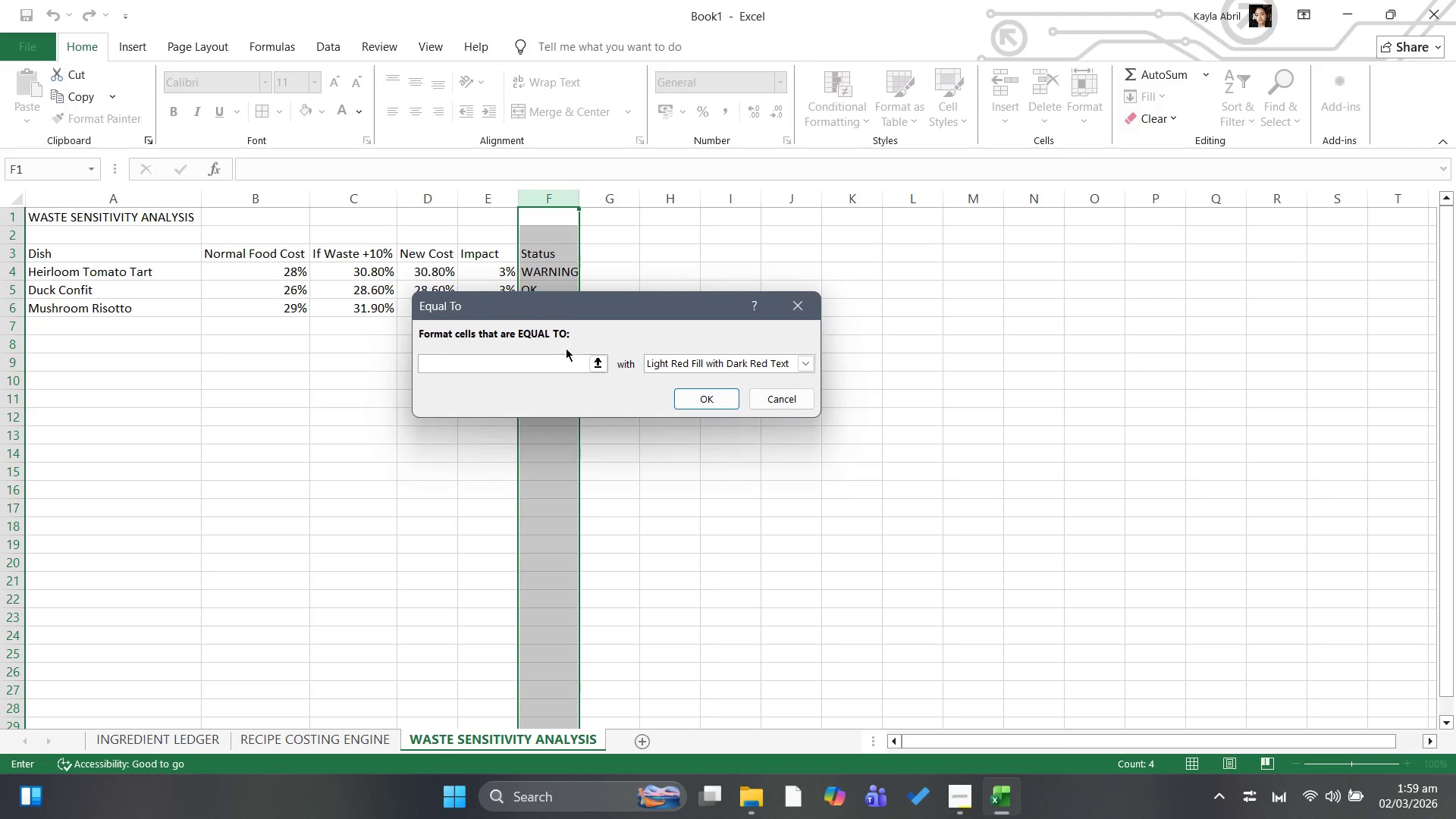 
type(RECIPE AT RISK)
 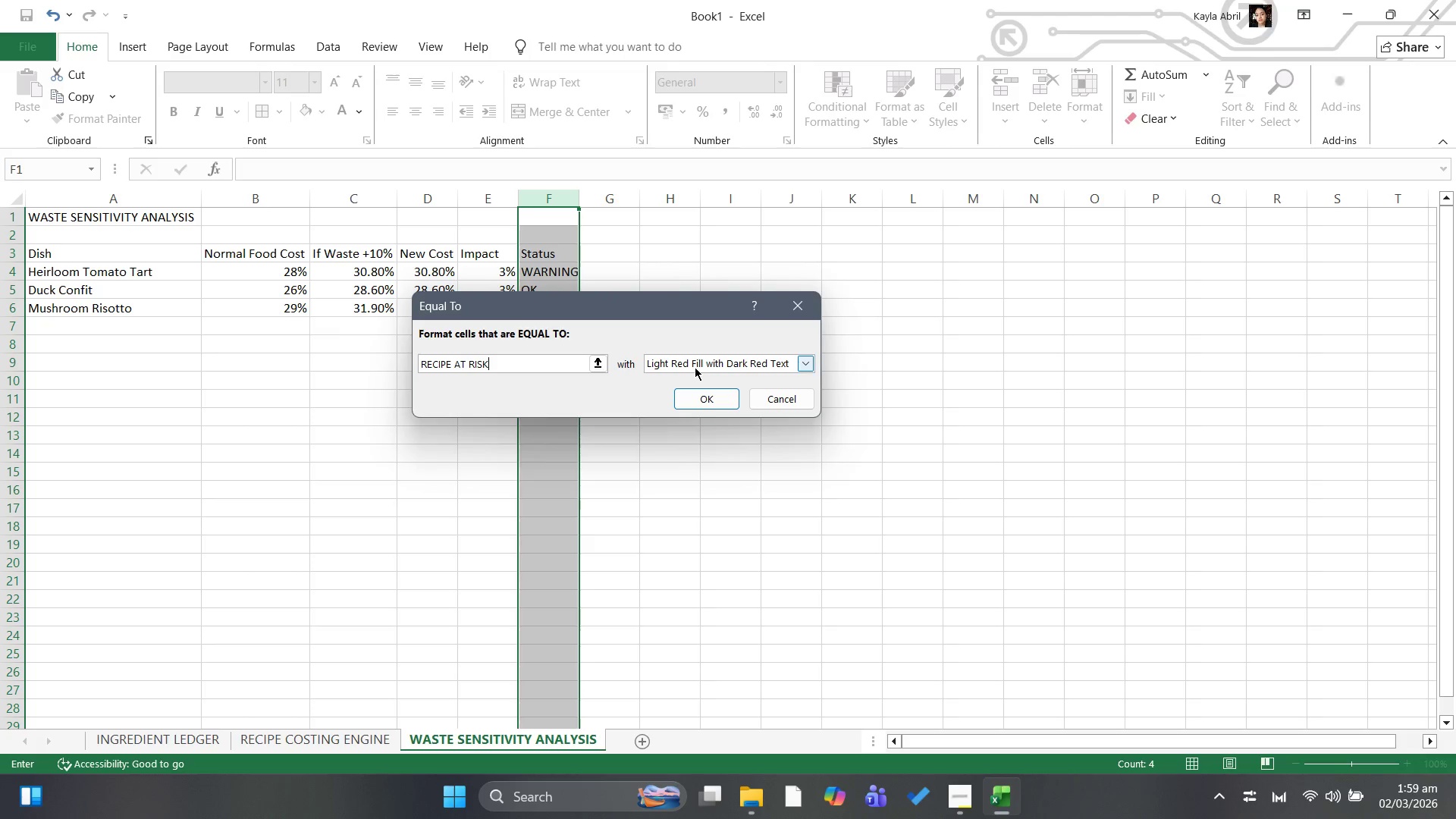 
left_click([708, 394])
 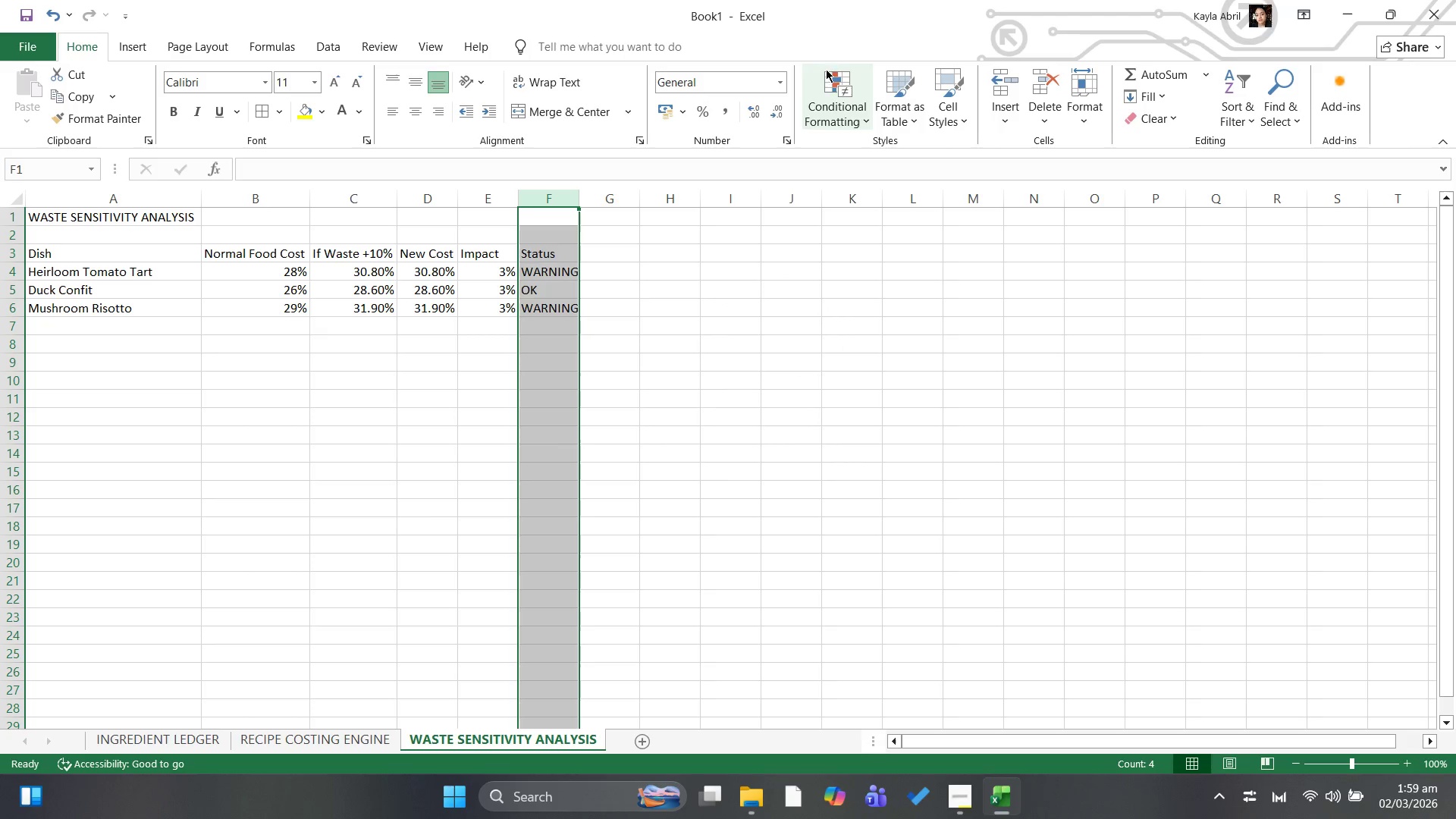 
left_click([837, 106])
 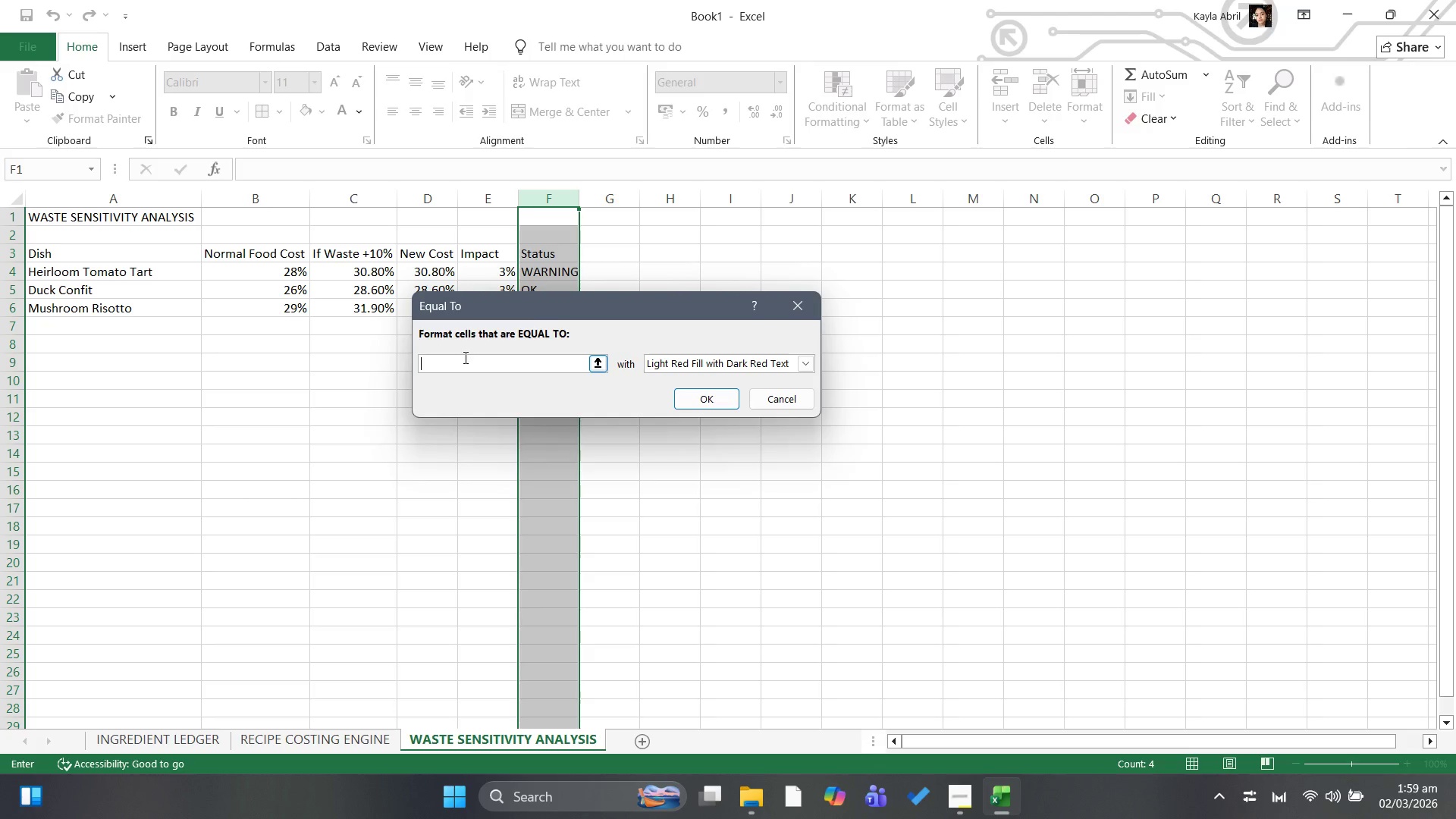 
wait(5.33)
 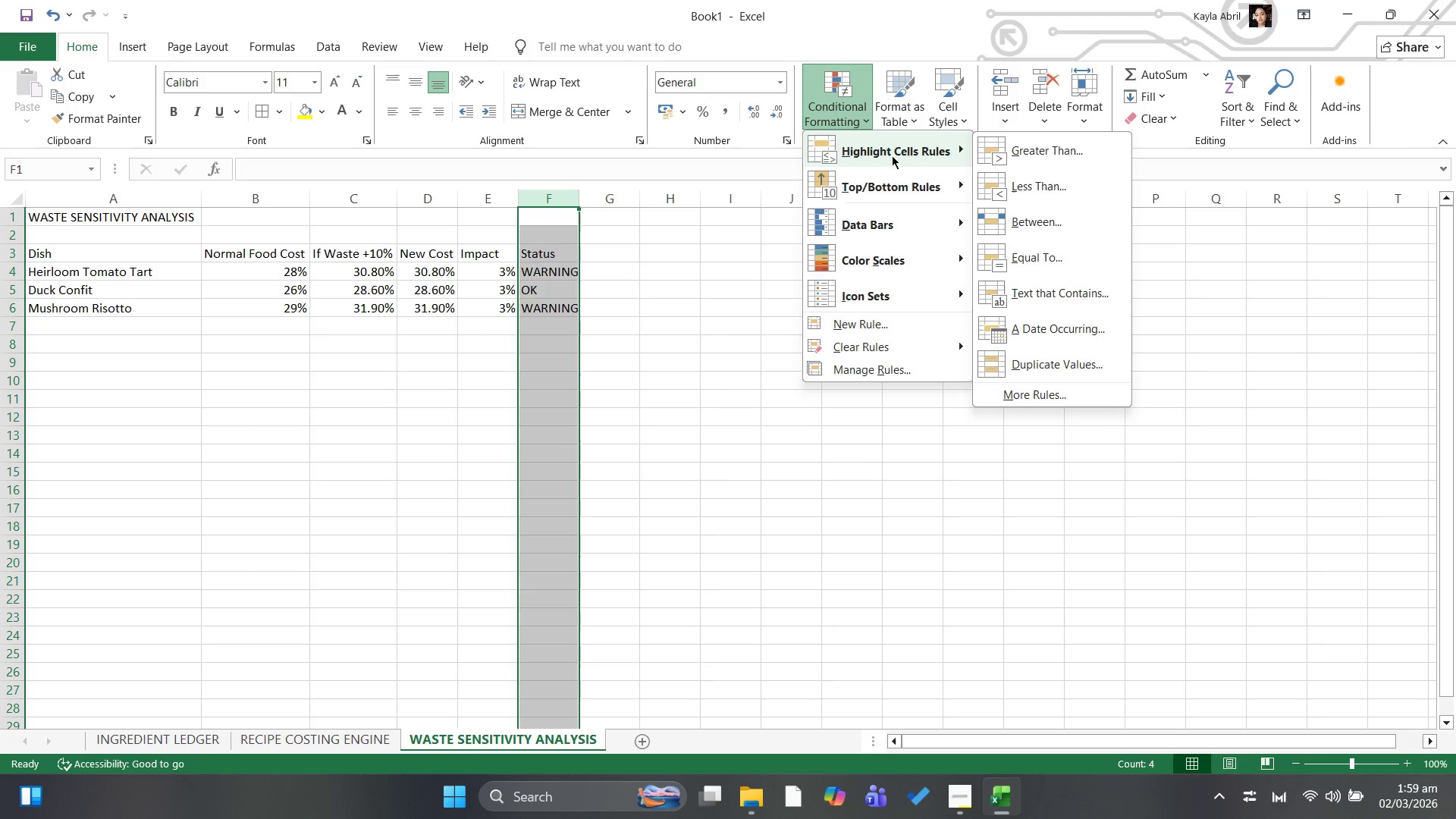 
type(WARNING)
 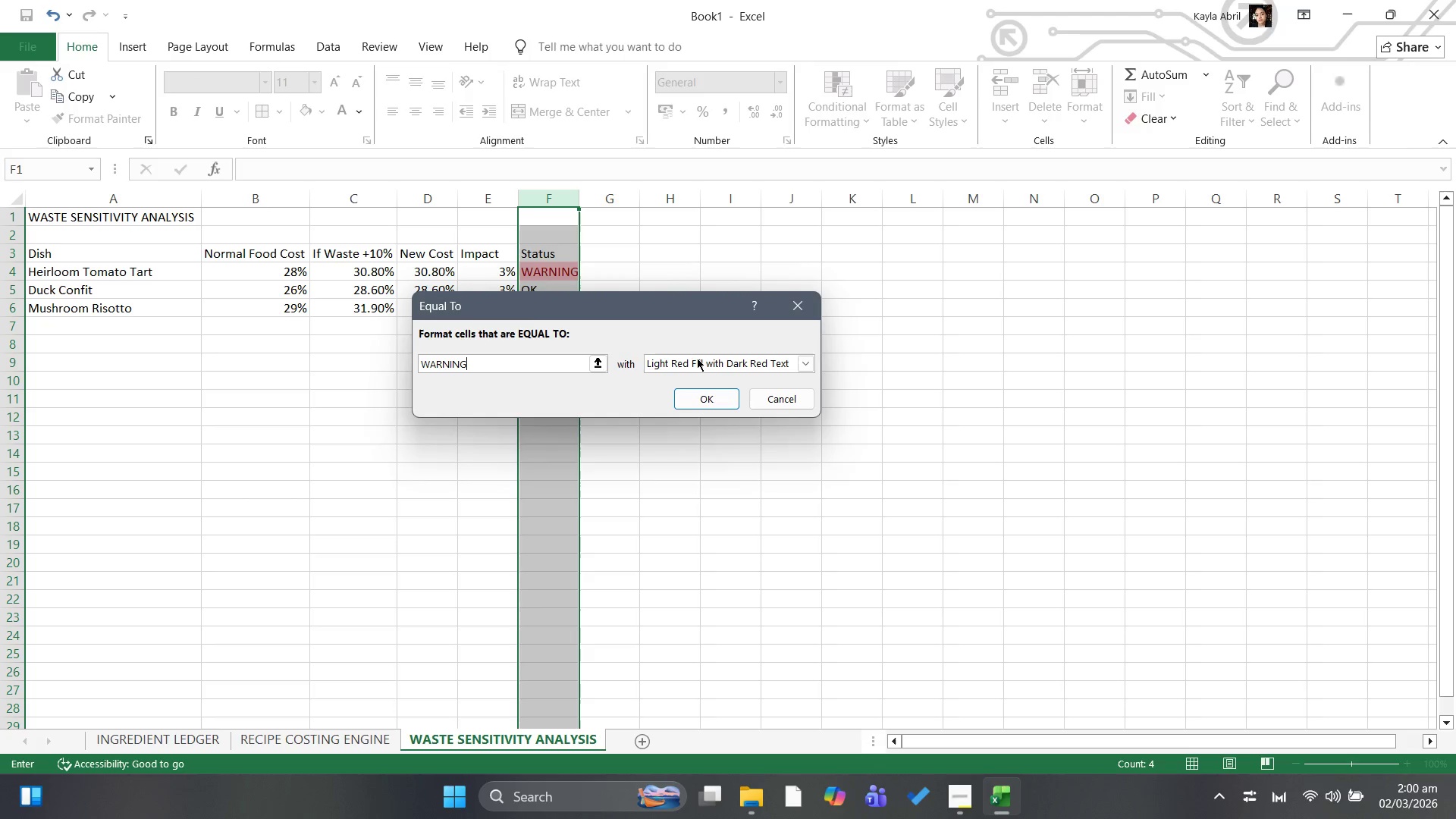 
left_click([699, 360])
 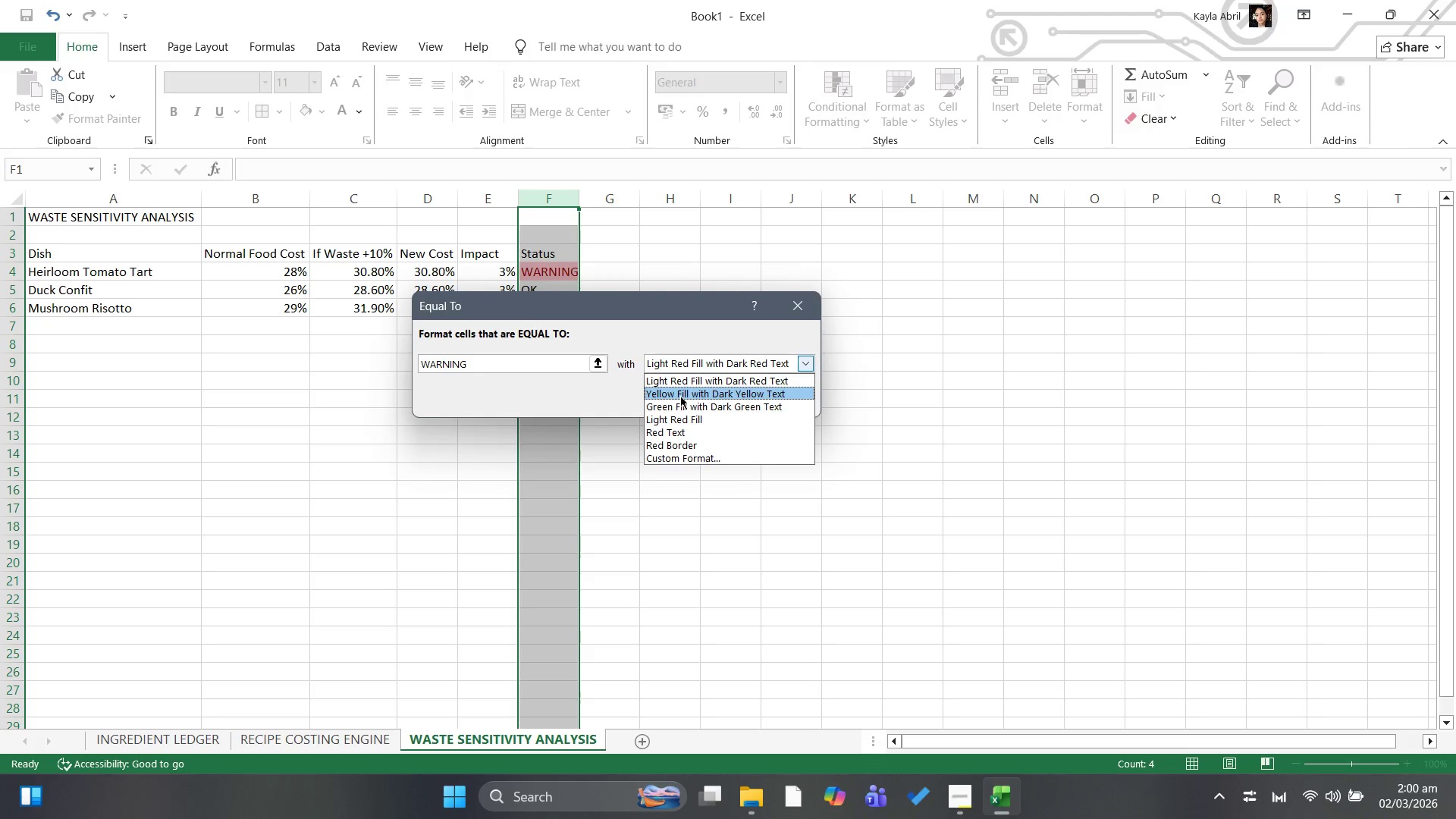 
left_click([680, 396])
 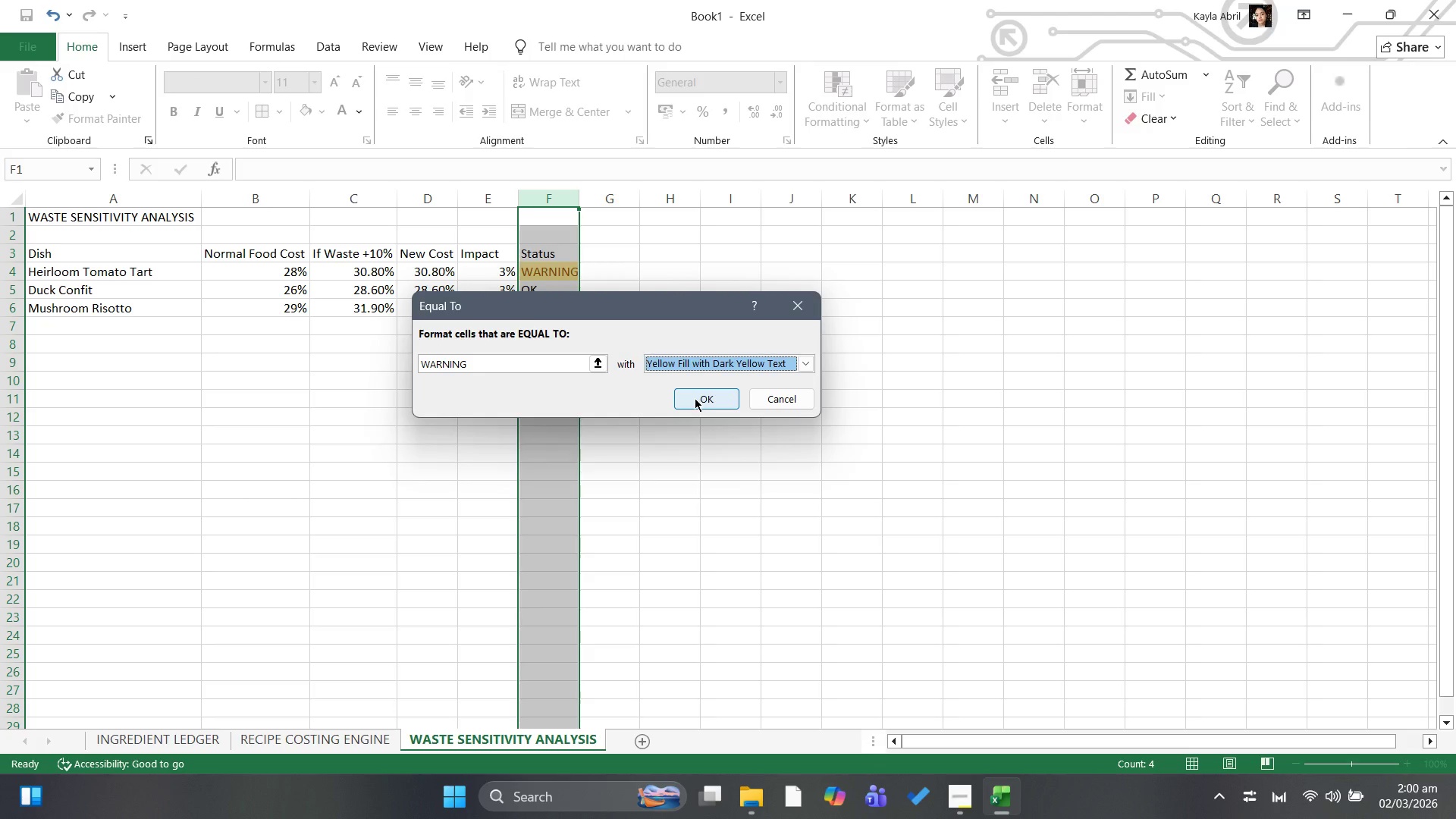 
left_click([695, 398])
 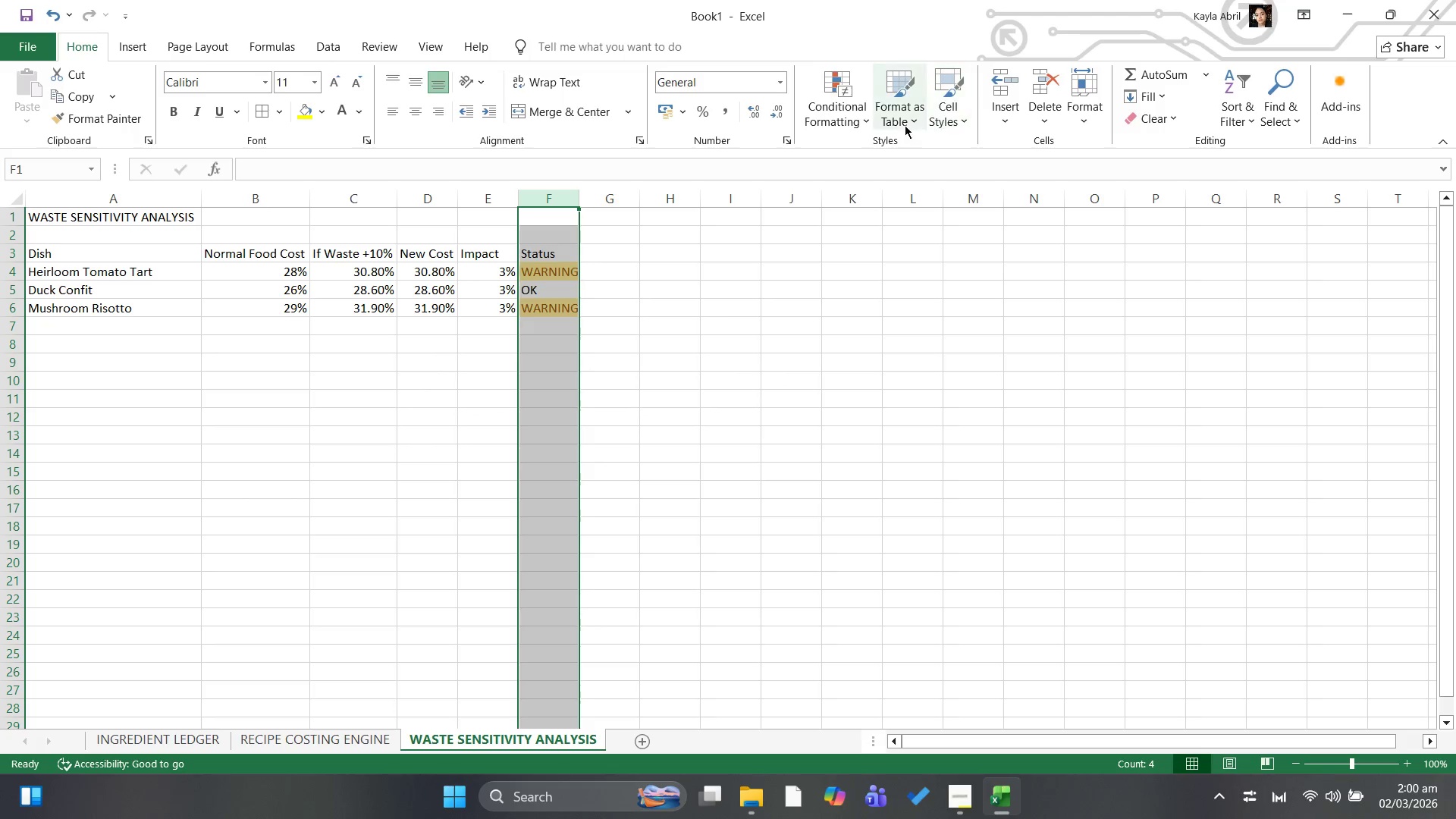 
left_click([824, 124])
 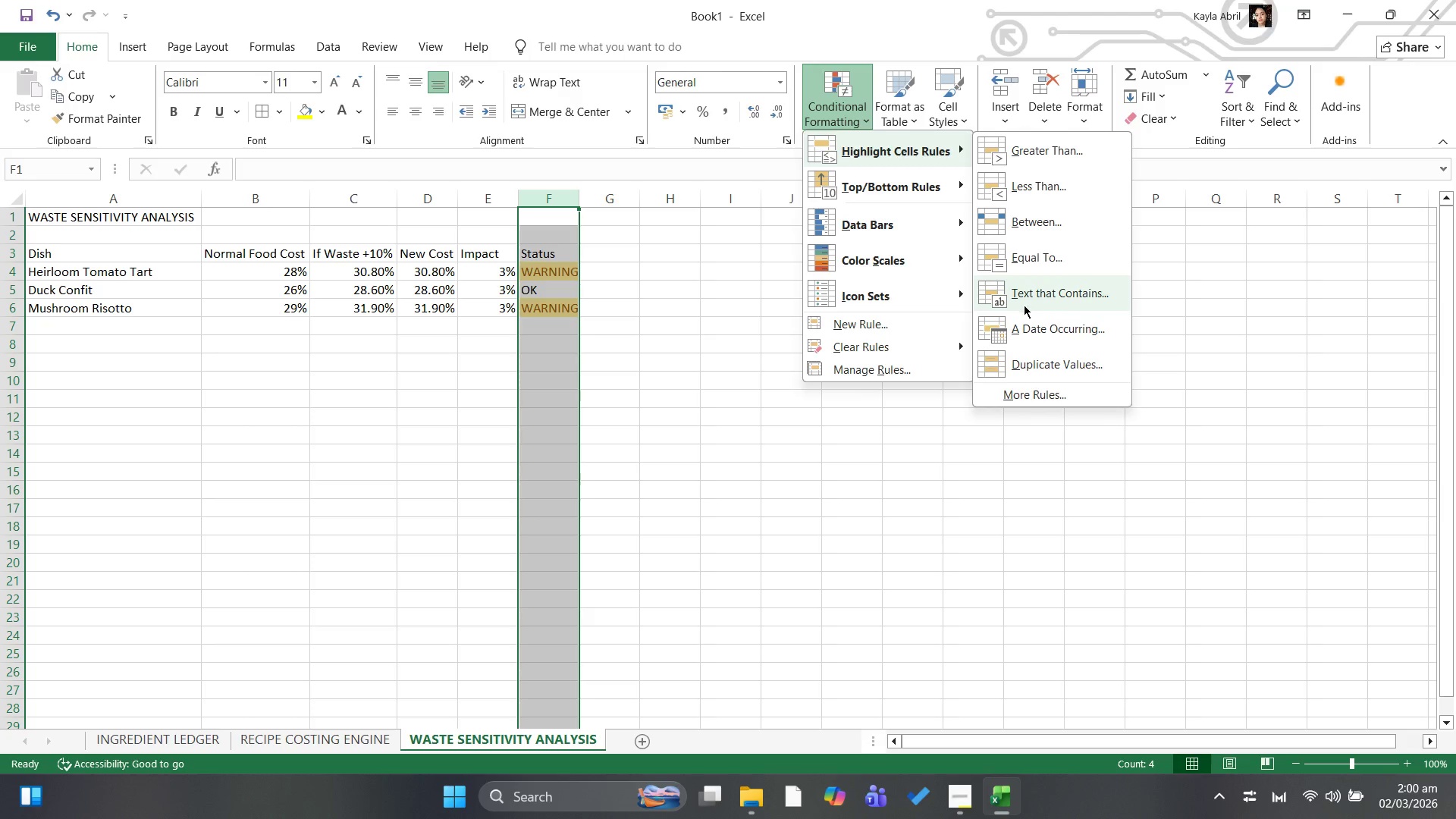 
left_click([1037, 250])
 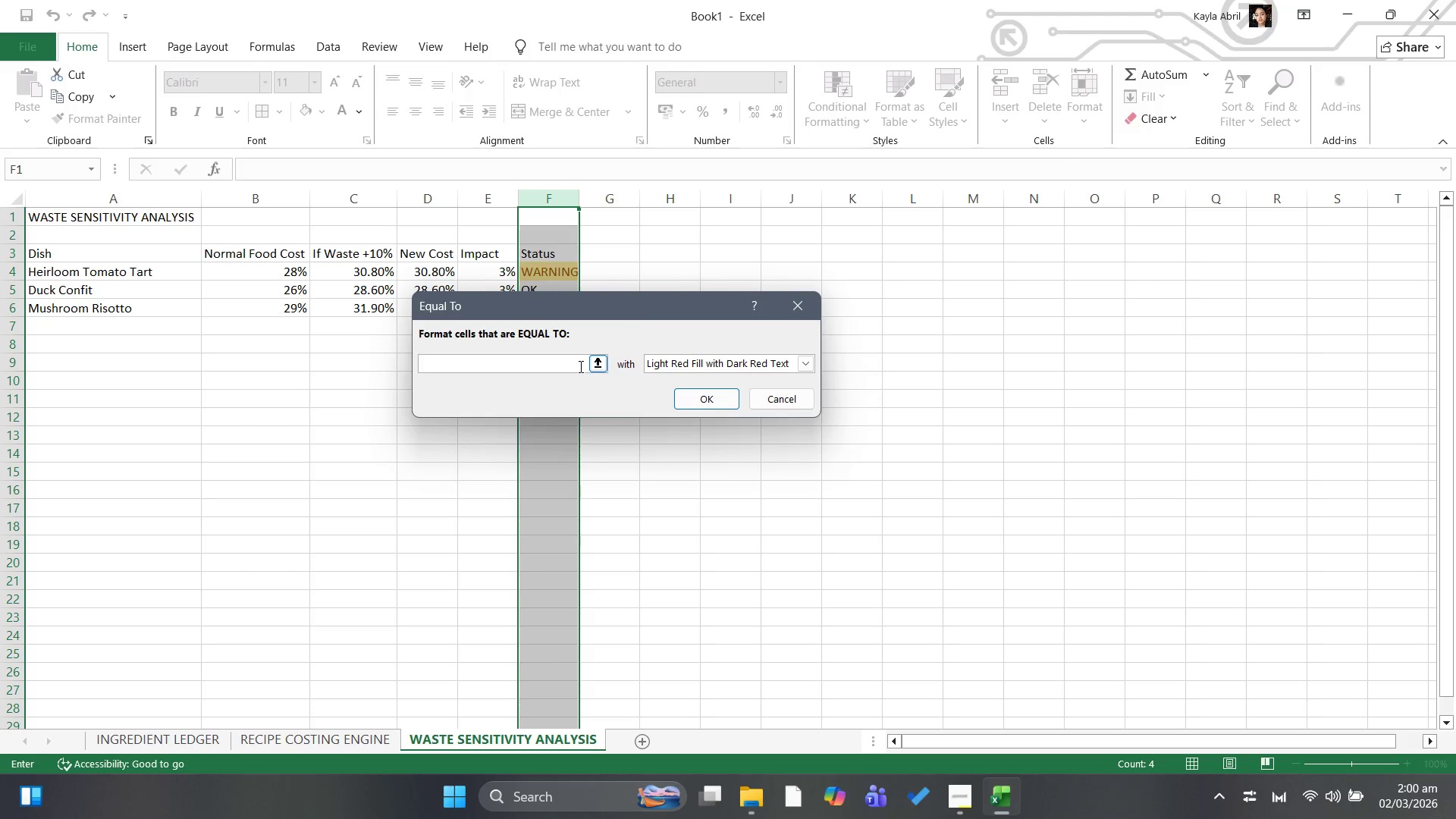 
type(OK)
 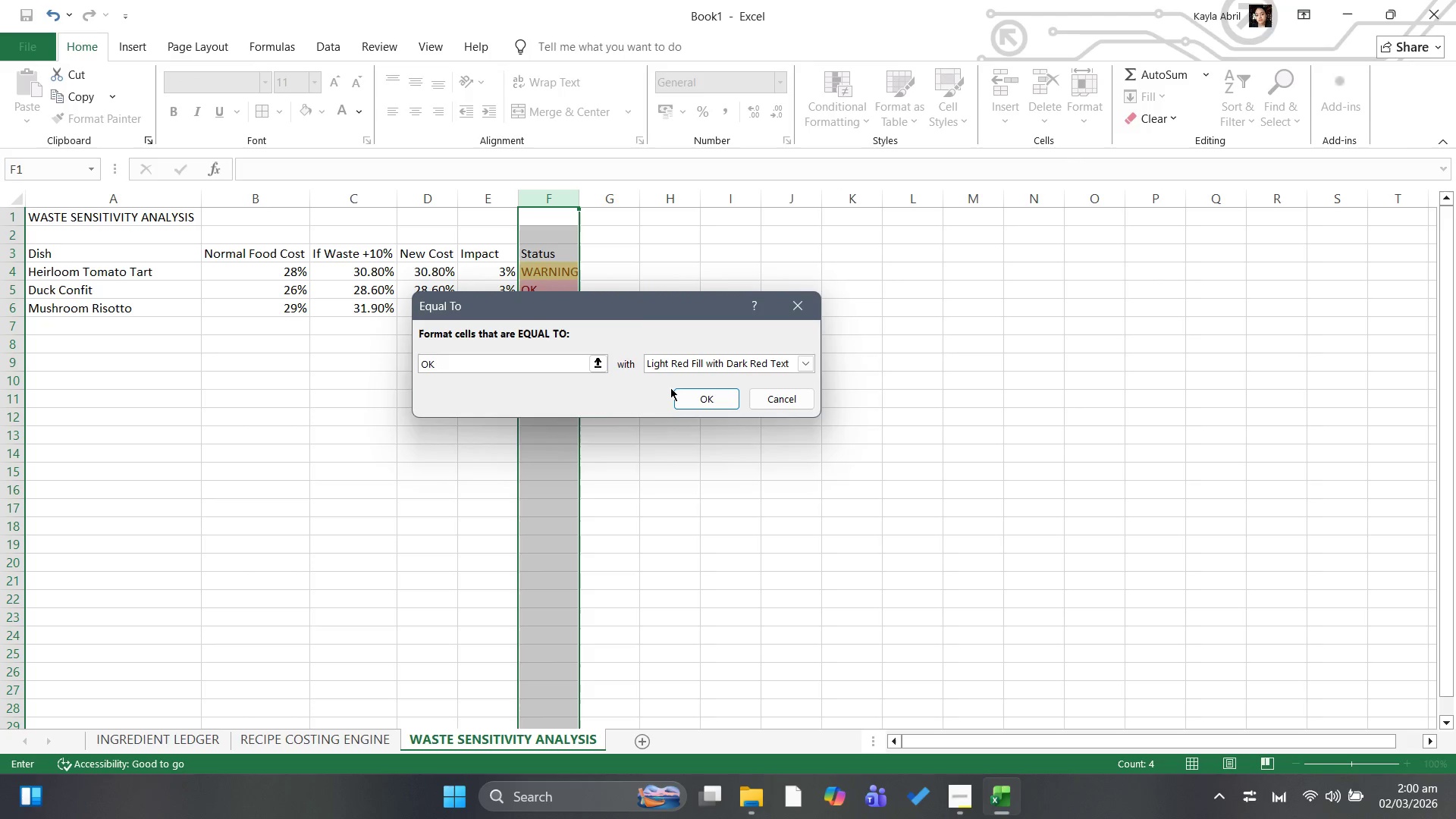 
left_click([713, 363])
 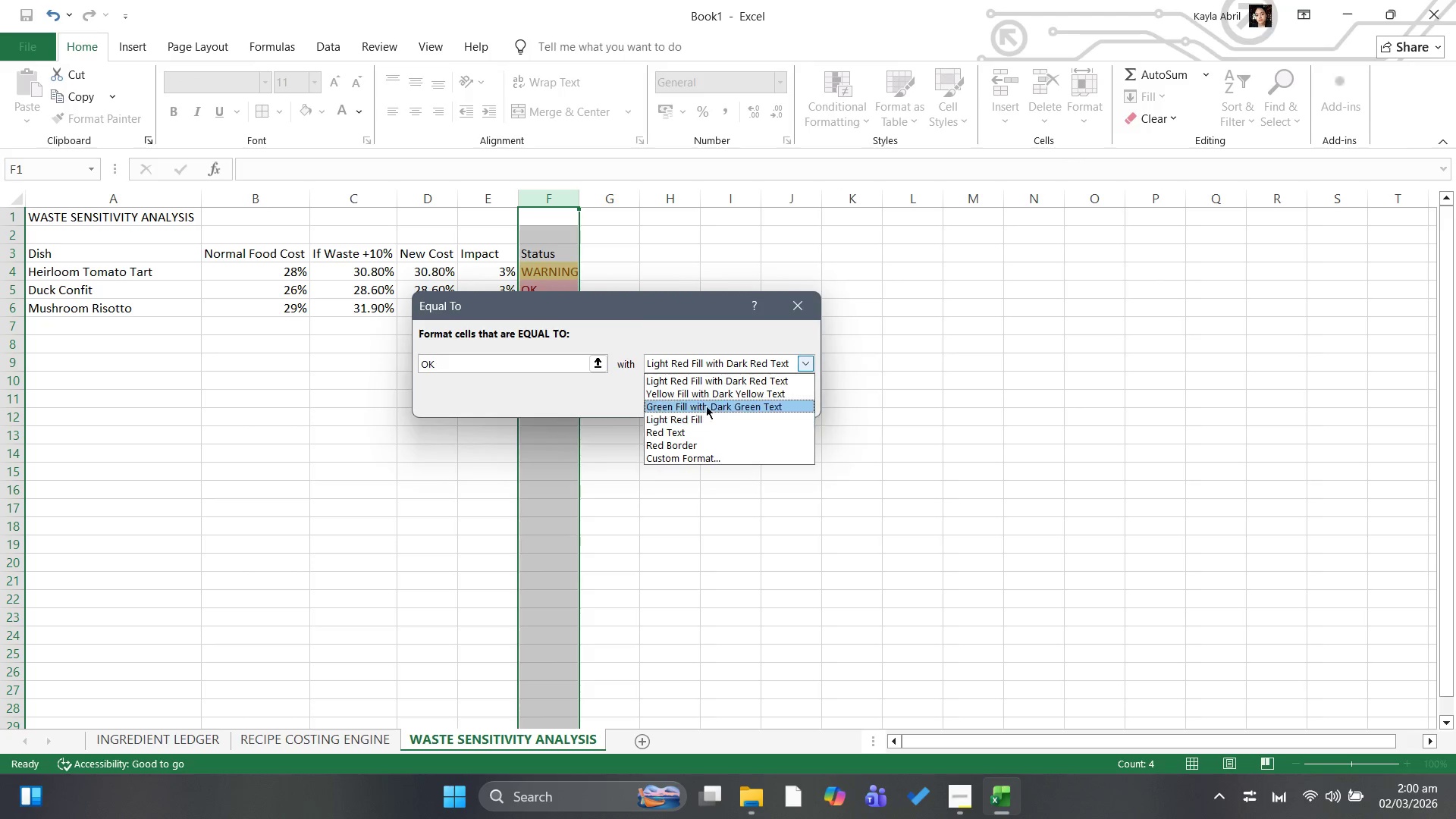 
left_click([711, 403])
 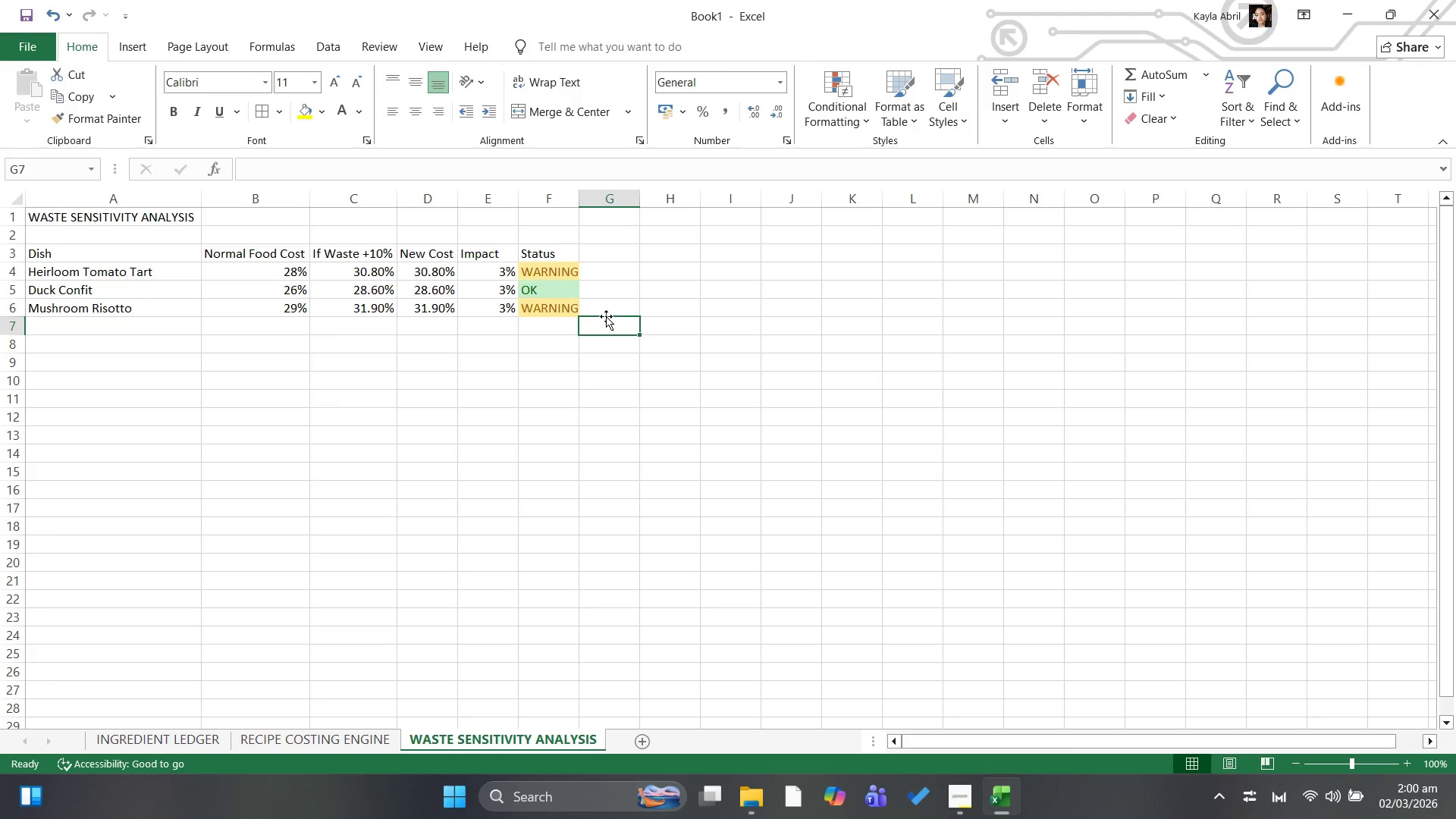 
wait(34.06)
 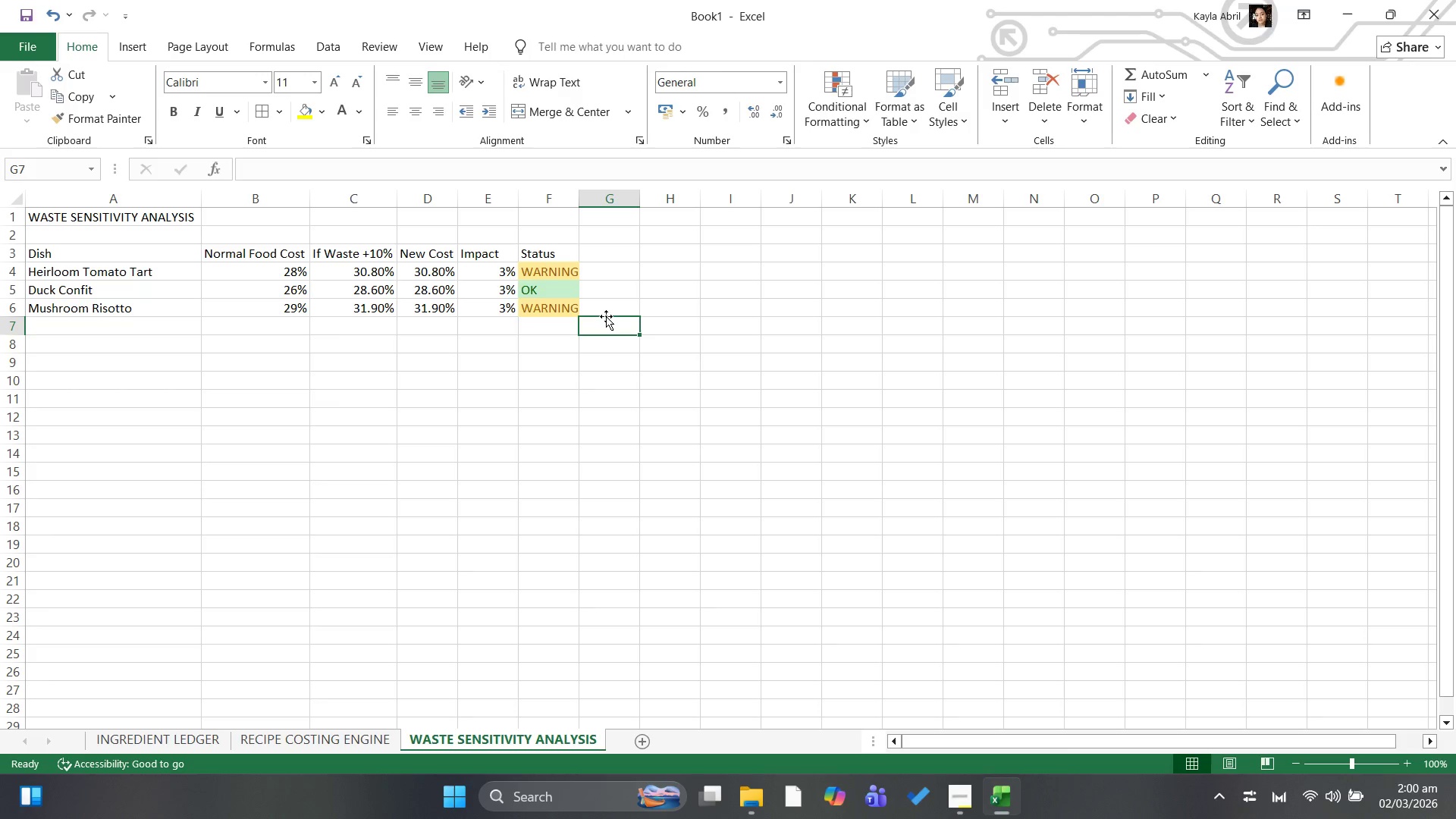 
left_click([91, 223])
 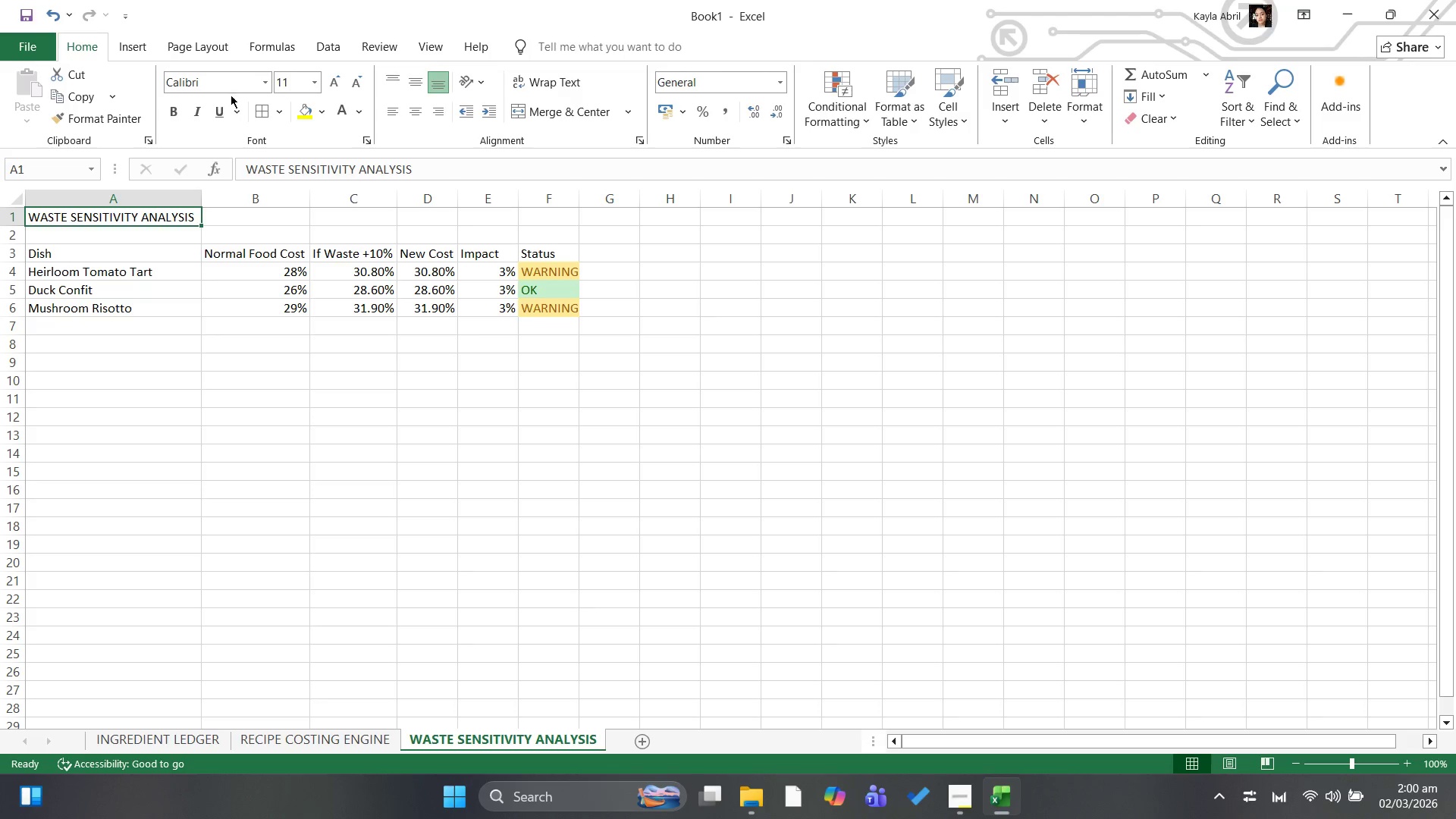 
left_click([180, 105])
 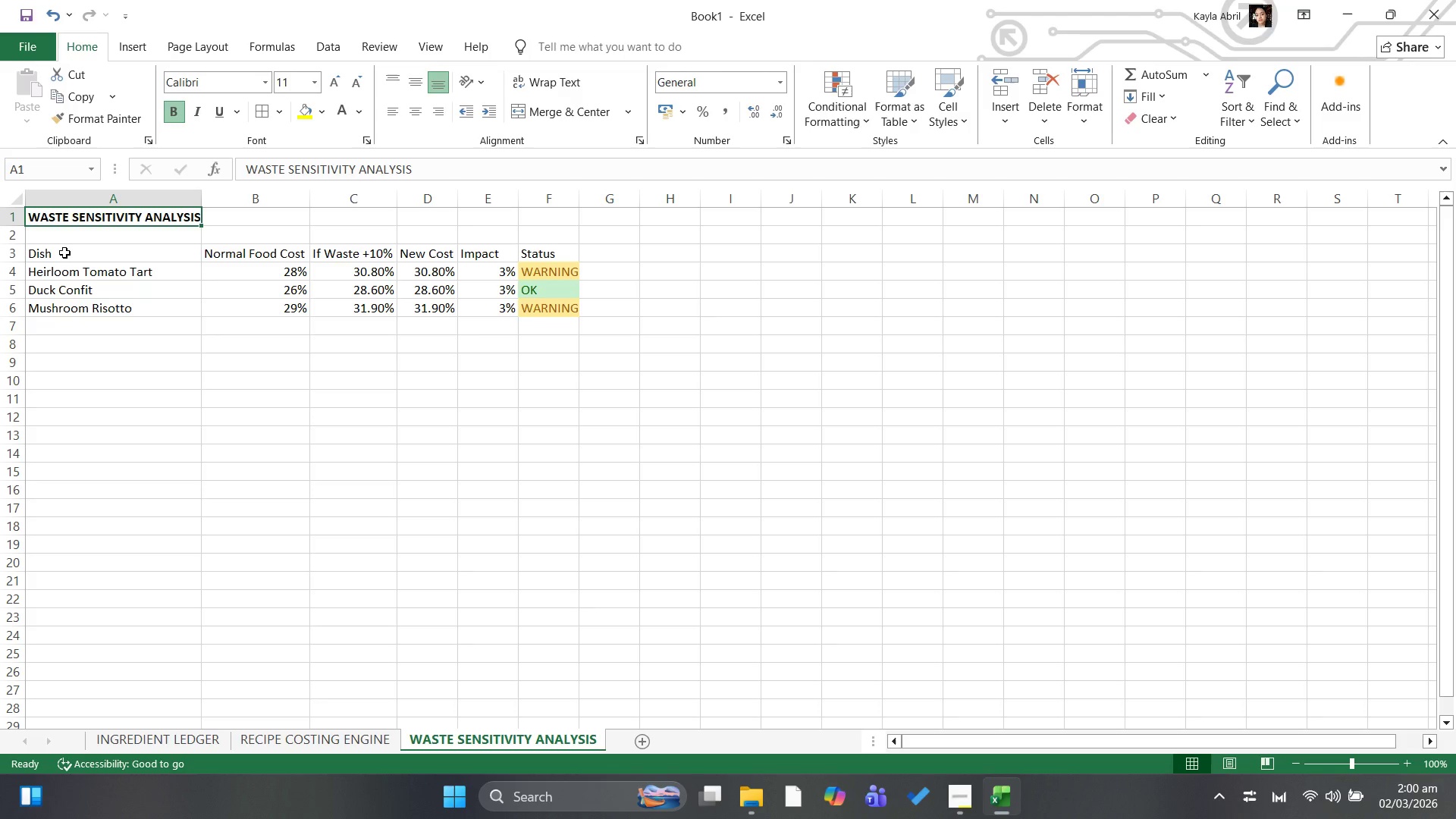 
left_click_drag(start_coordinate=[47, 252], to_coordinate=[546, 310])
 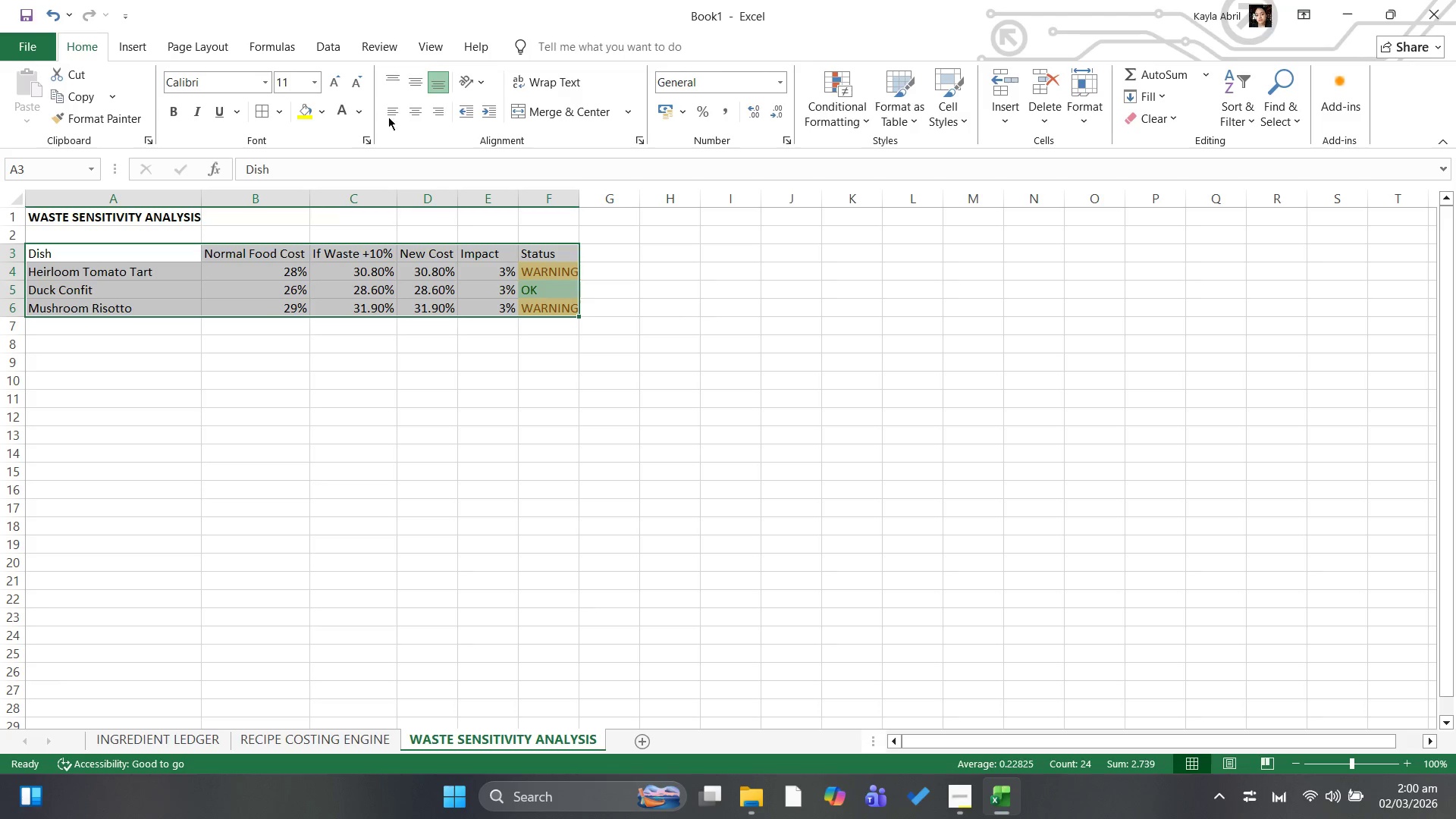 
left_click([416, 115])
 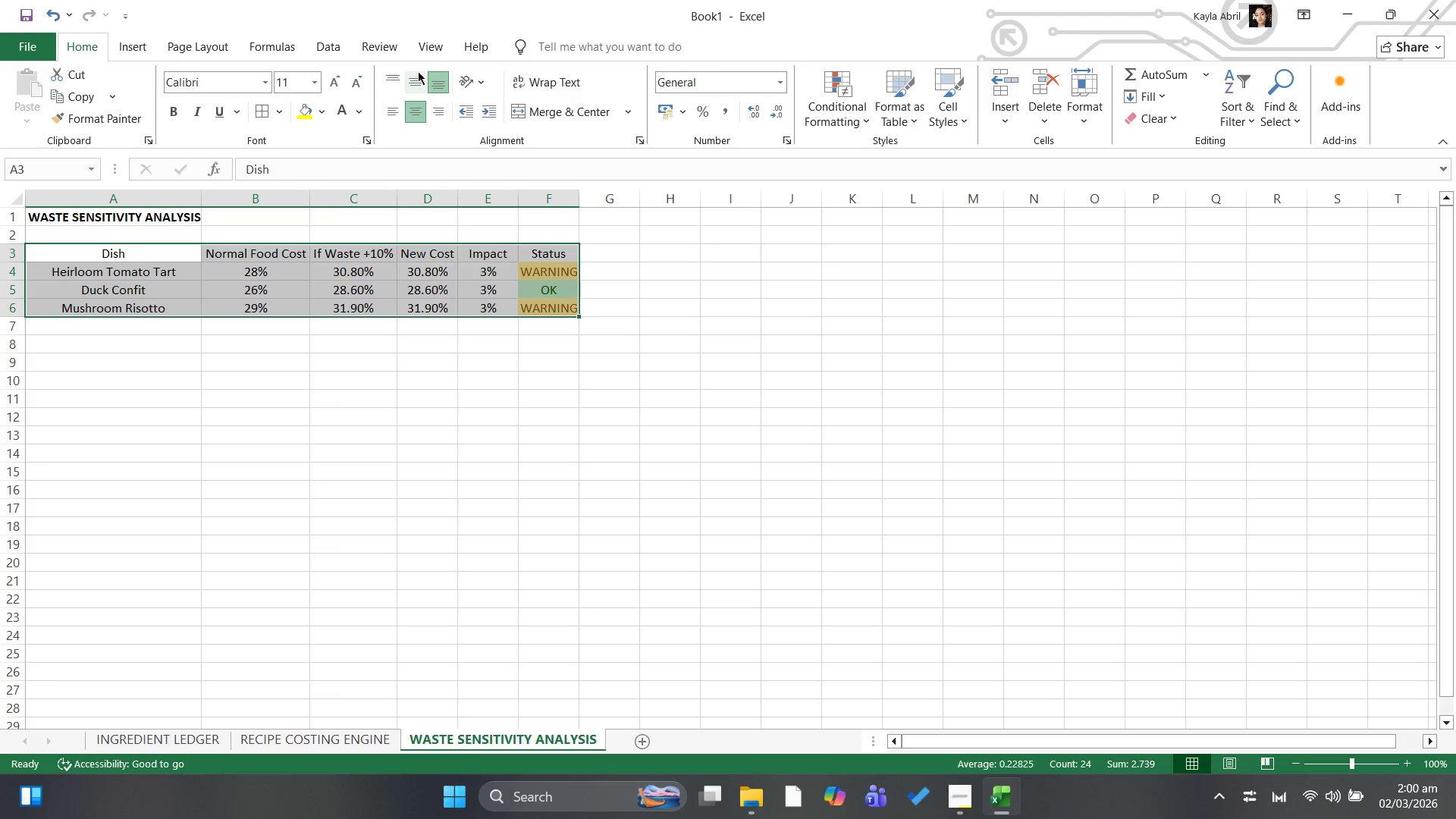 
left_click([416, 73])
 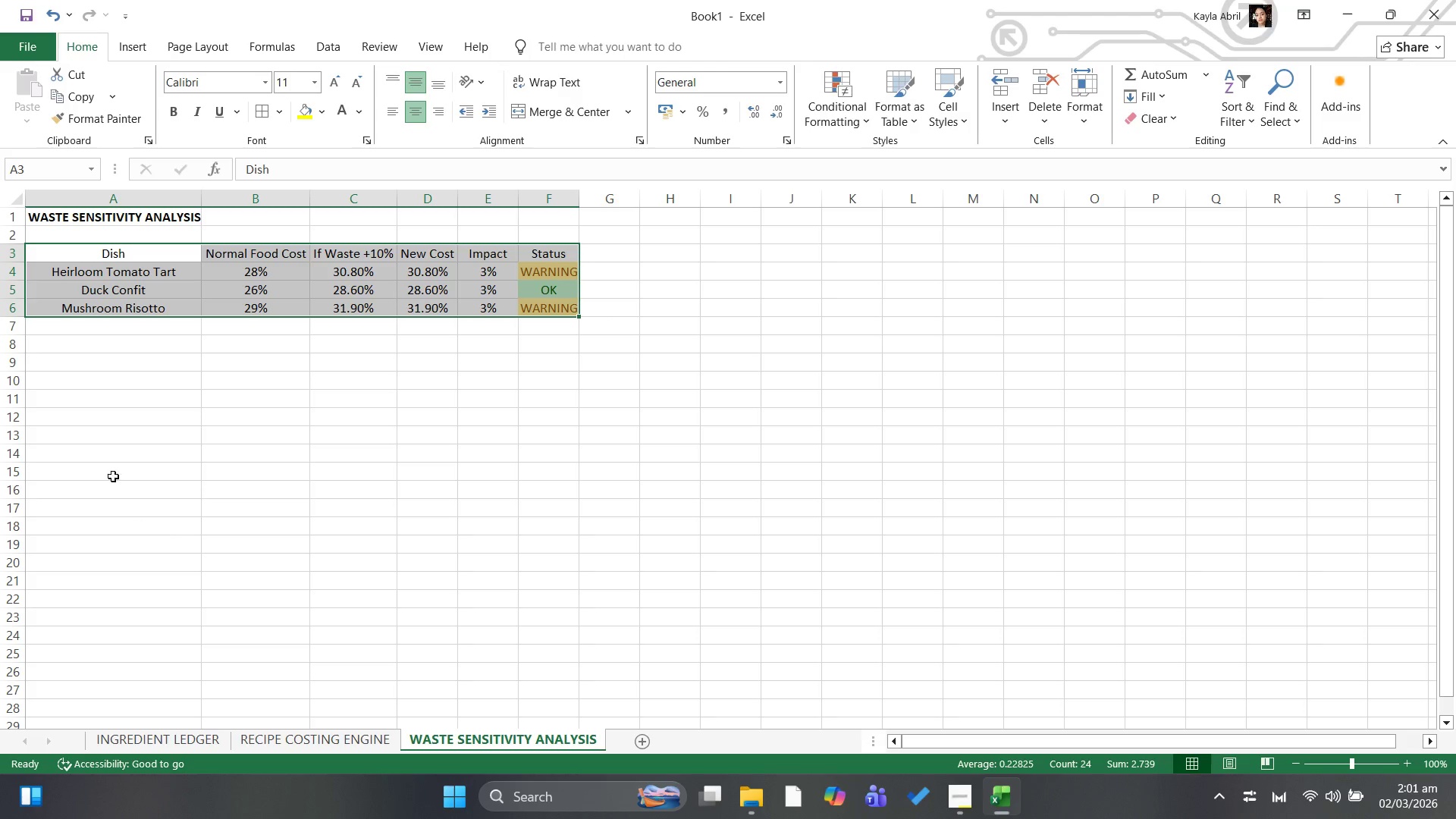 
left_click([103, 423])
 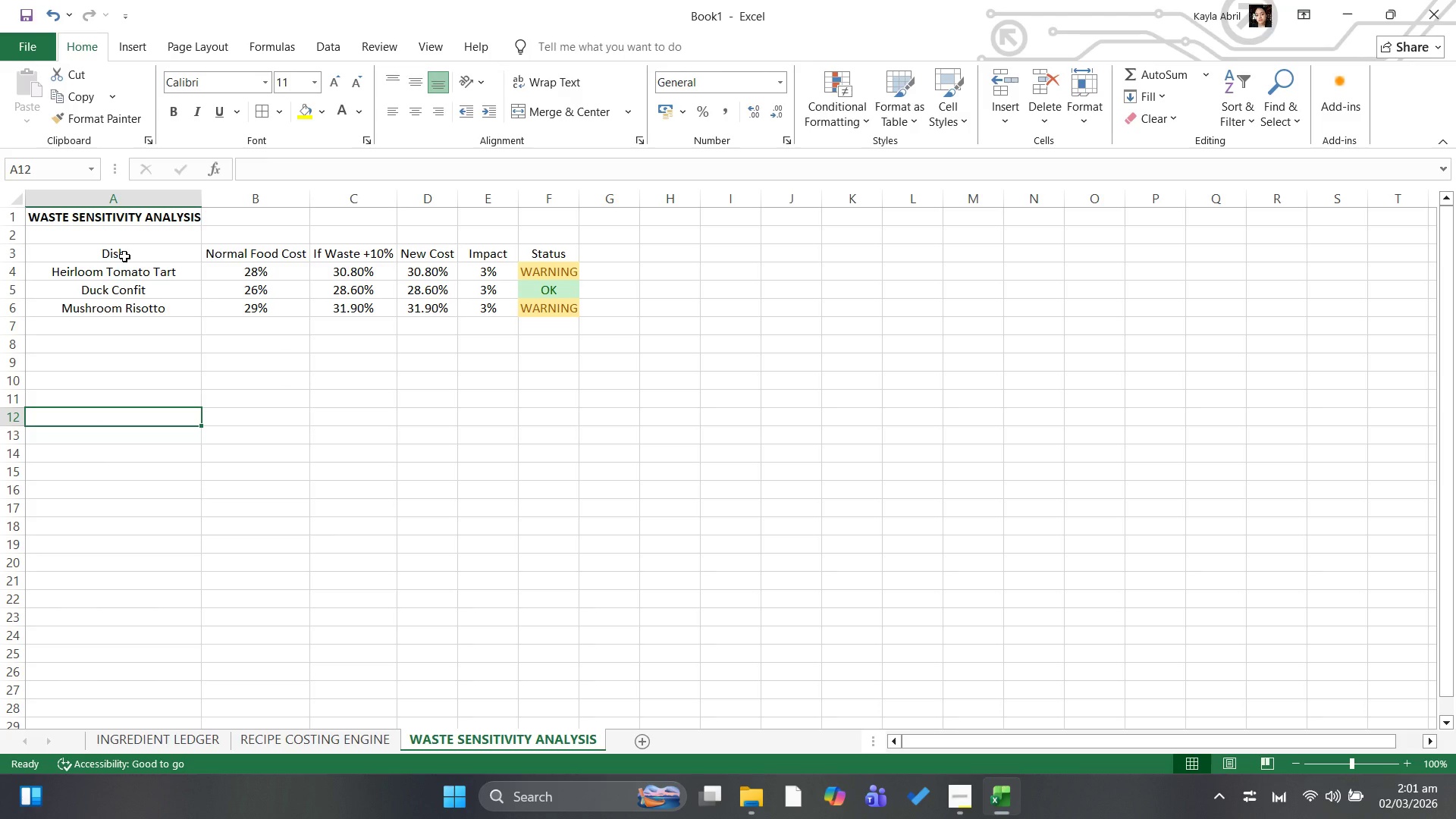 
left_click_drag(start_coordinate=[124, 256], to_coordinate=[519, 249])
 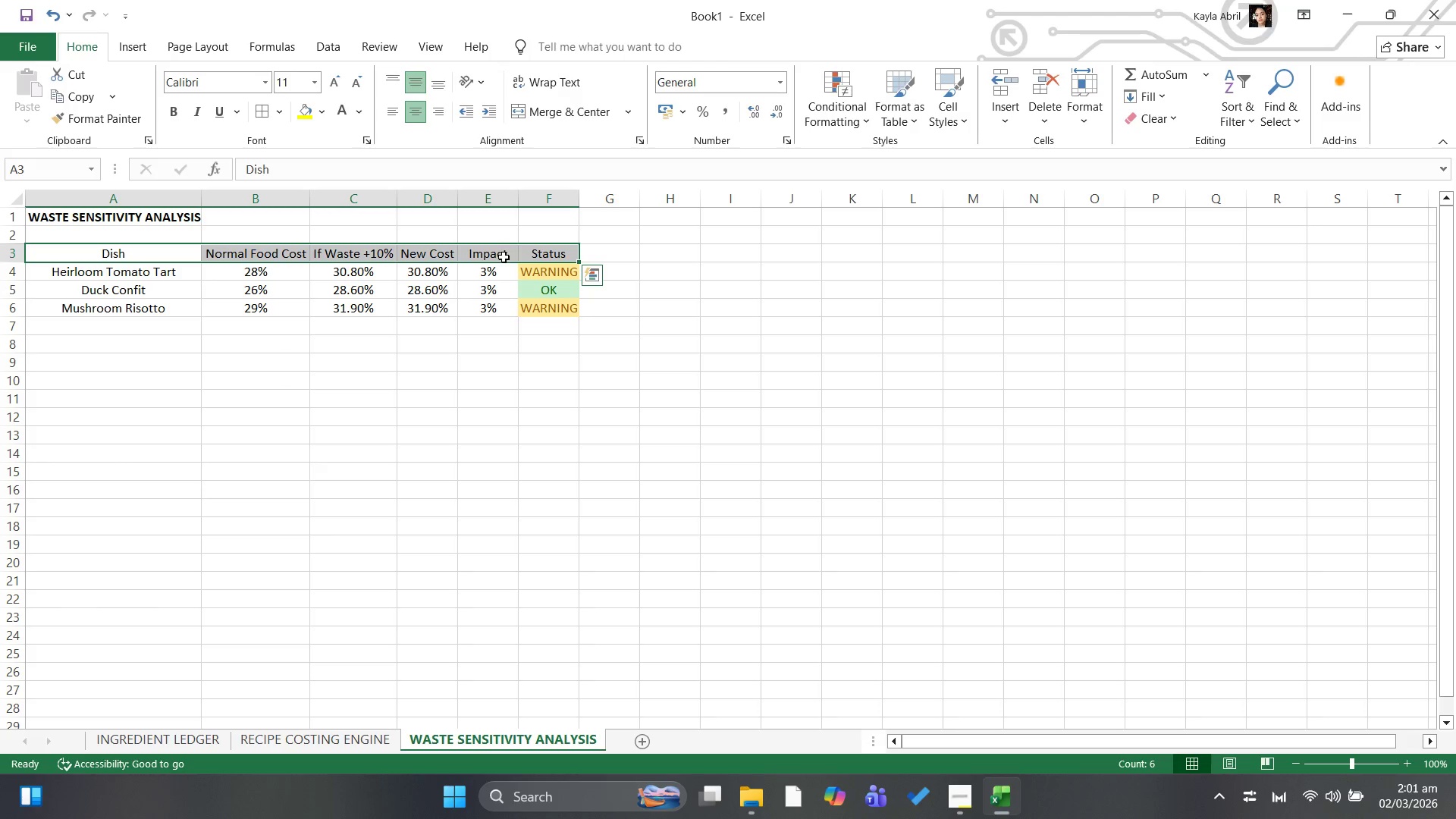 
key(Control+B)
 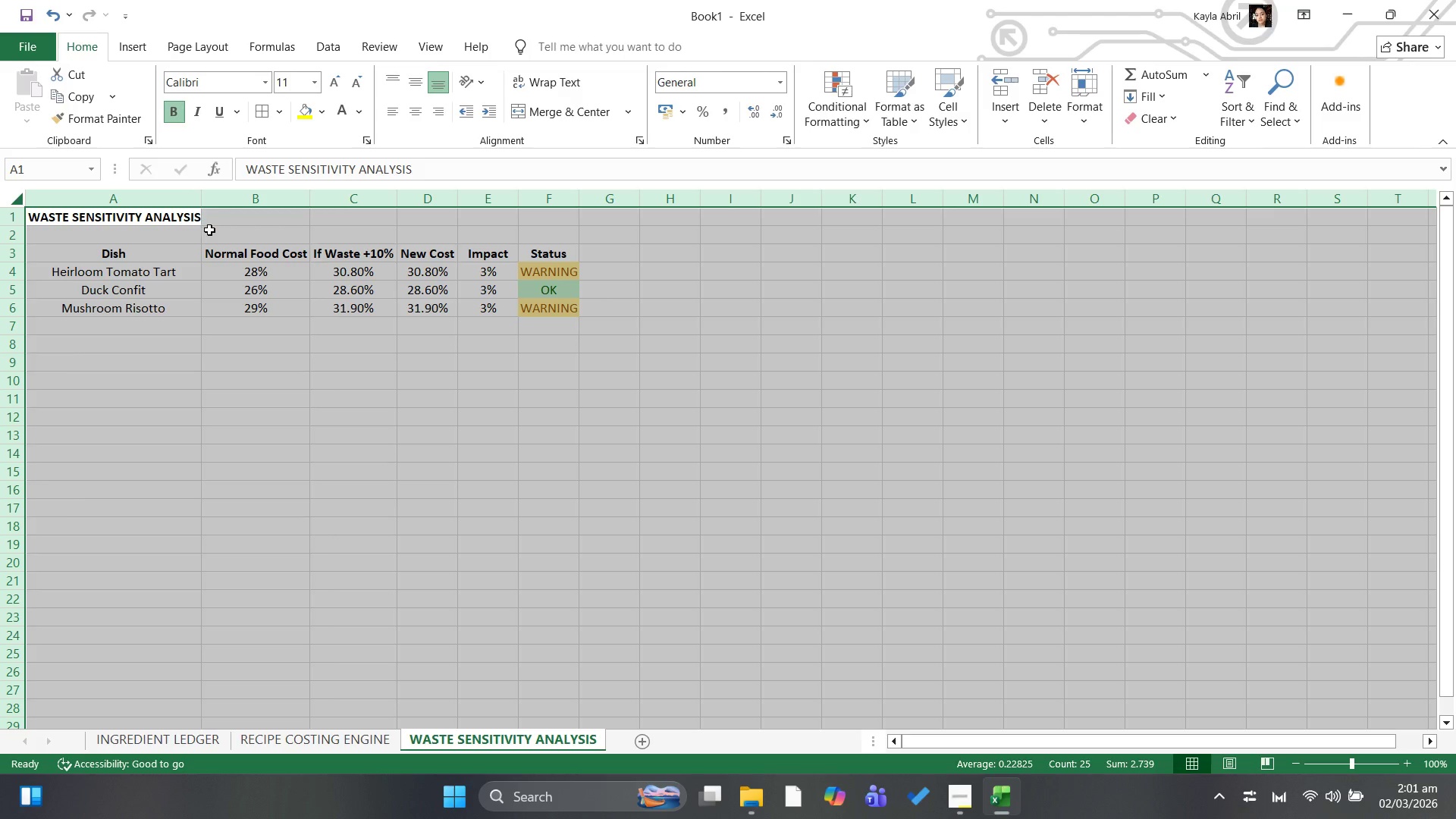 
left_click([200, 196])
 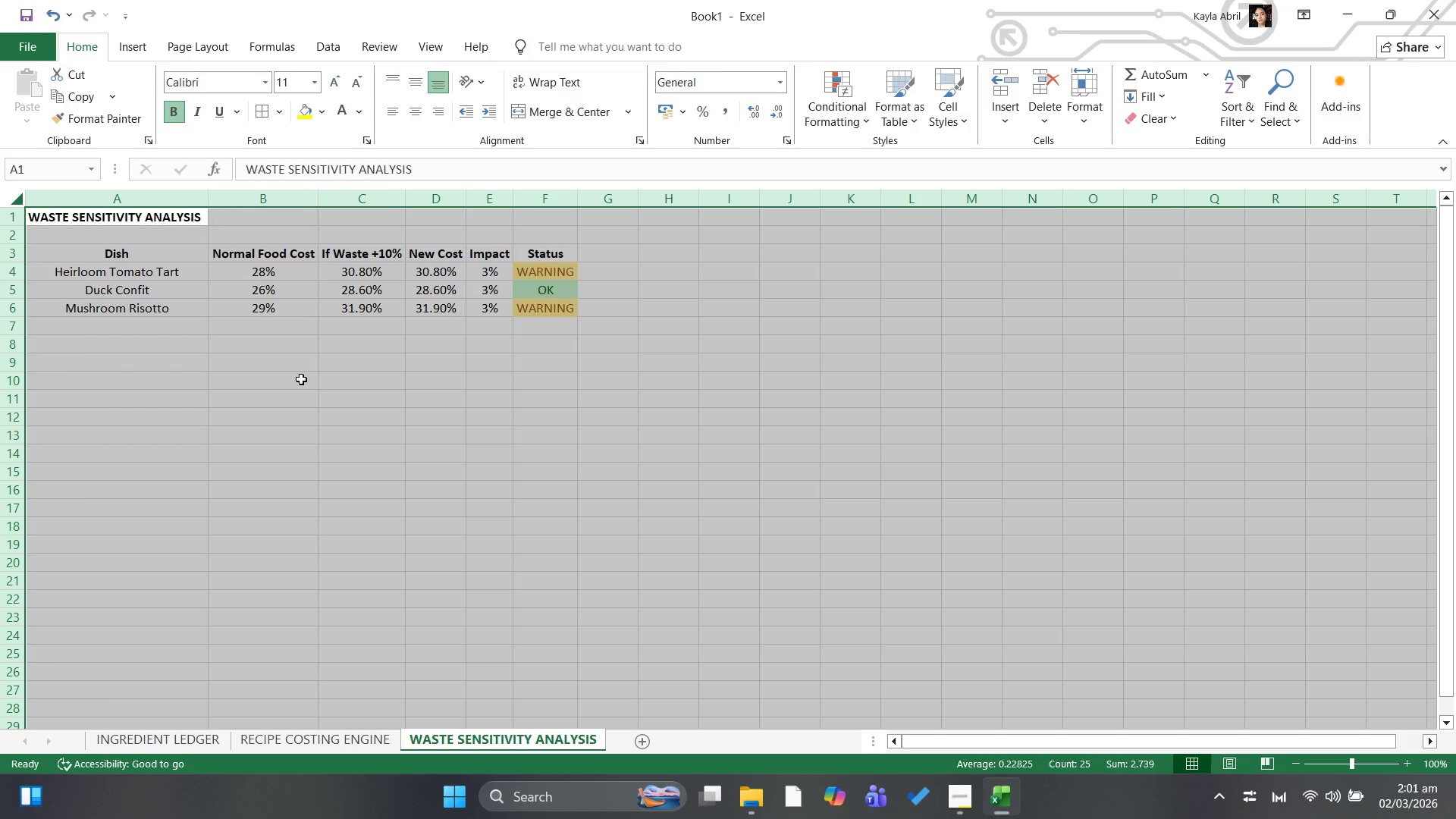 
left_click([322, 424])
 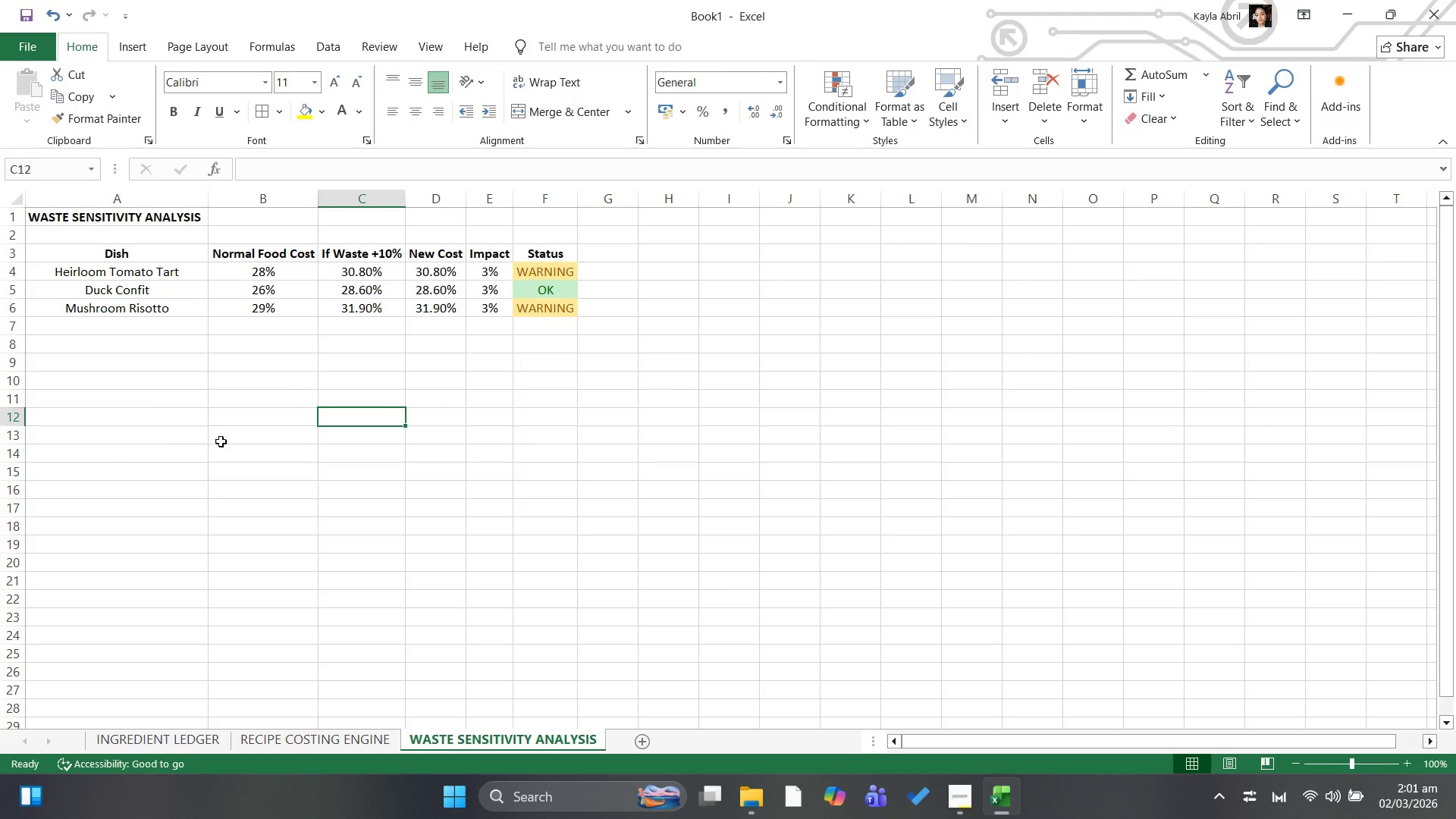 
wait(6.53)
 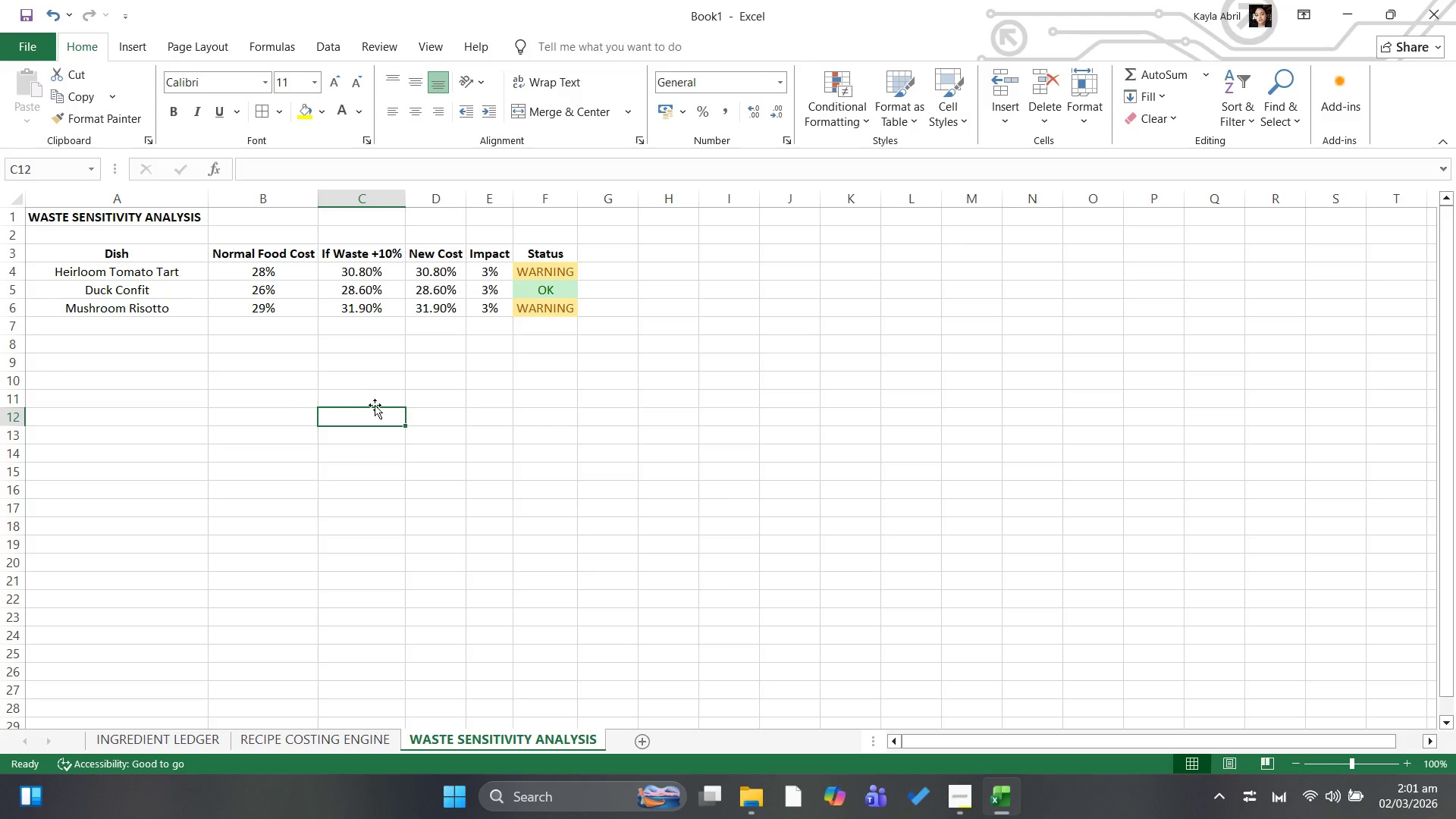 
mouse_move([636, 743])
 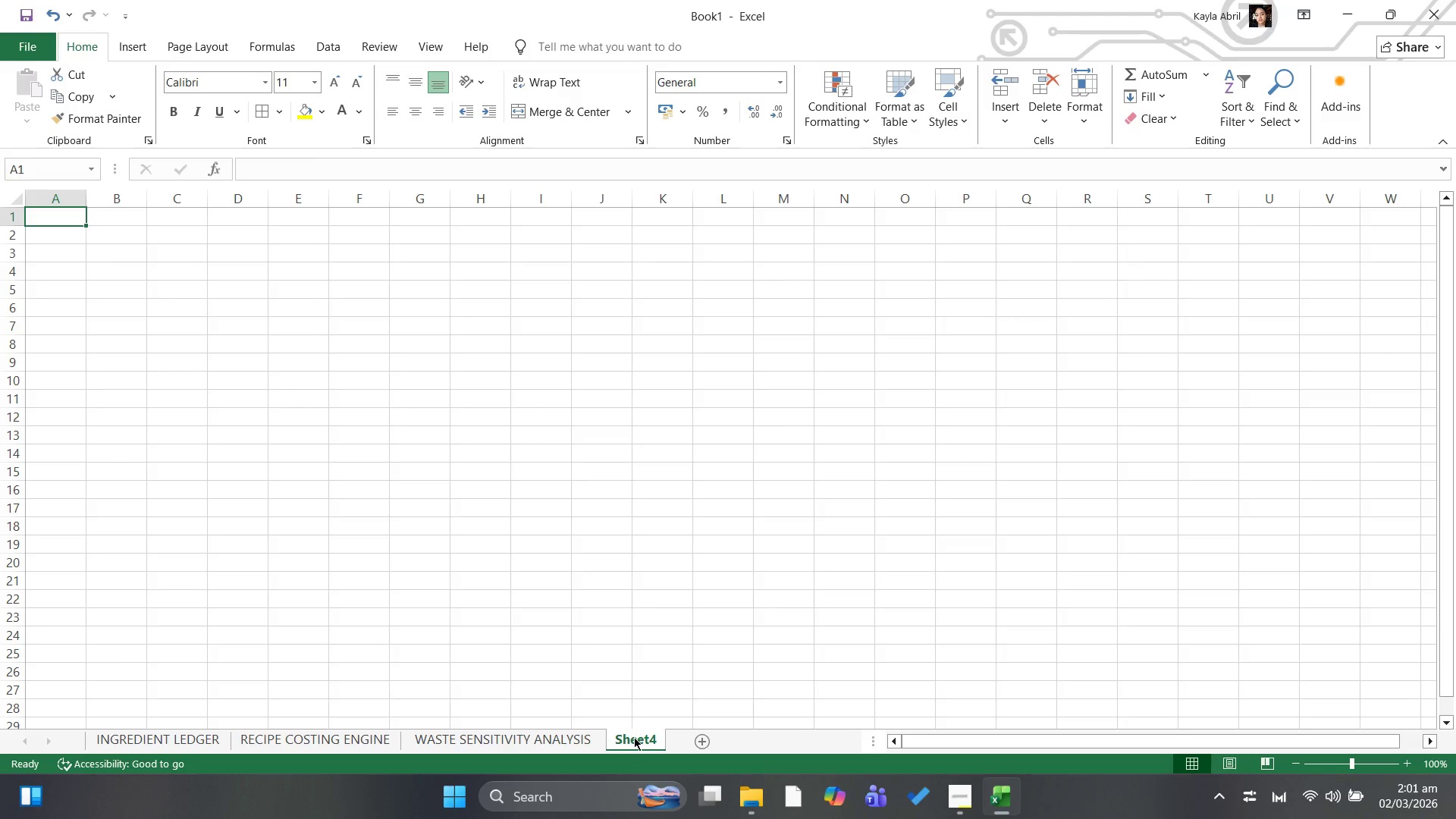 
double_click([634, 737])
 